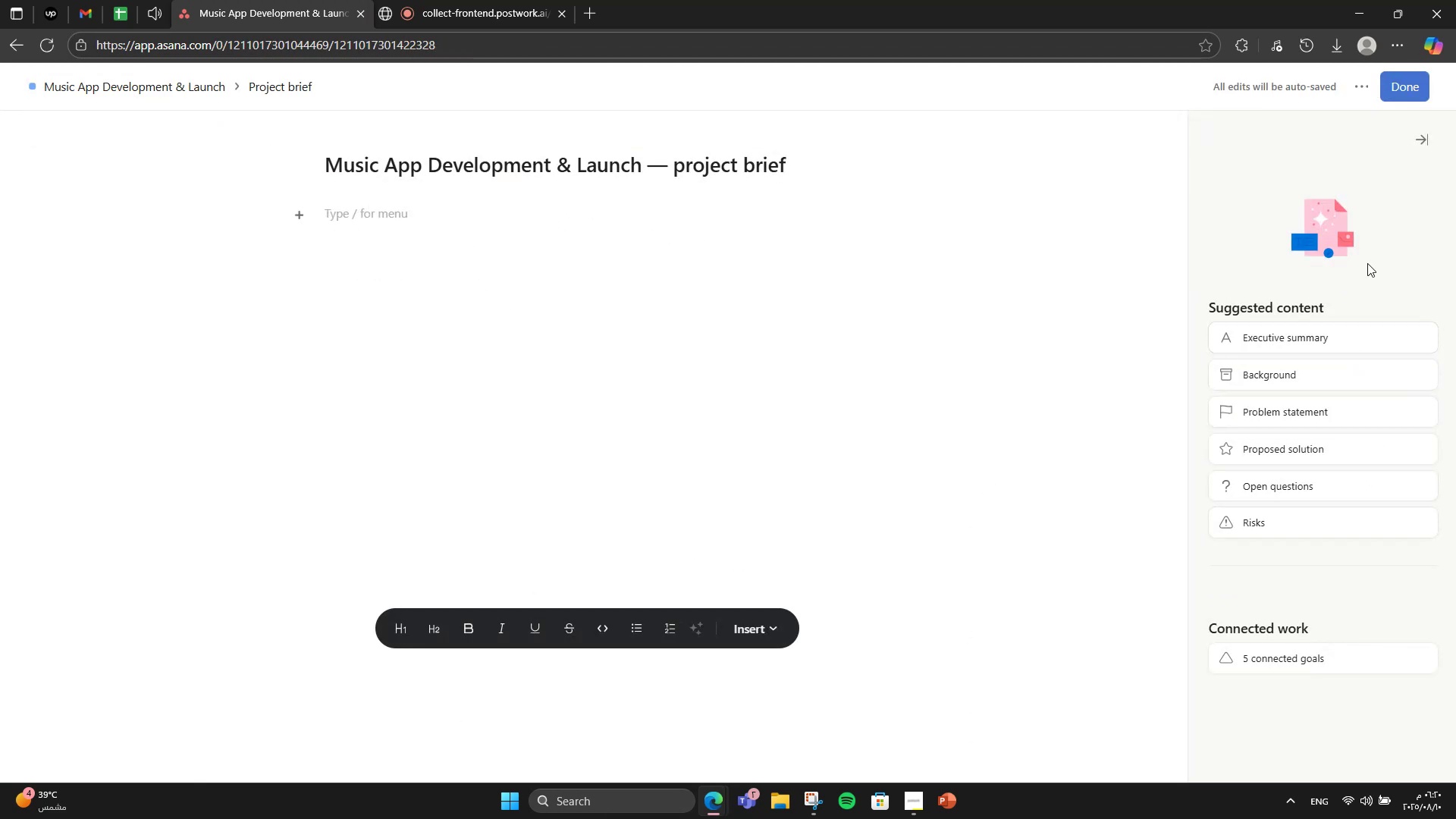 
left_click([1318, 331])
 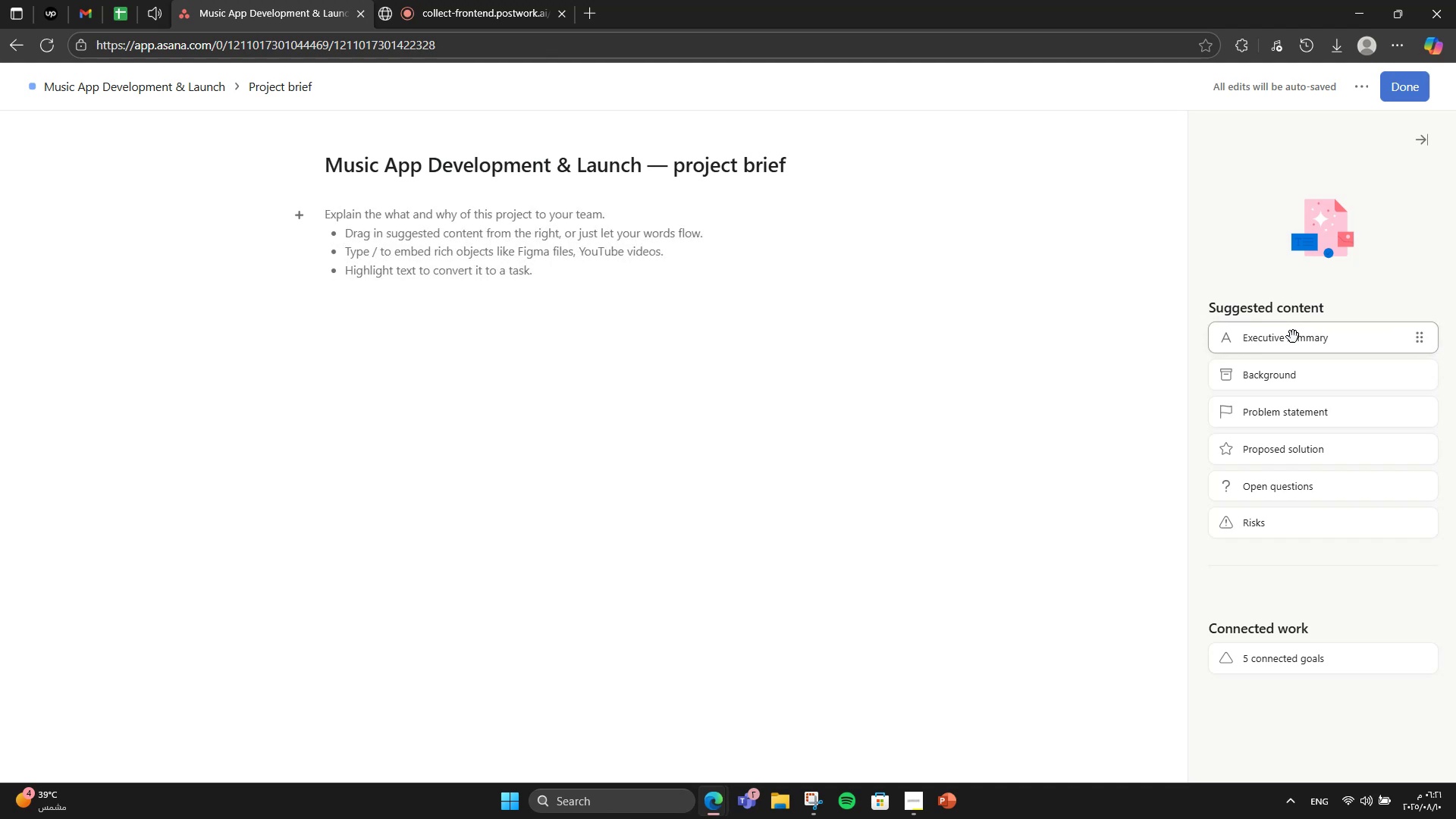 
left_click([753, 315])
 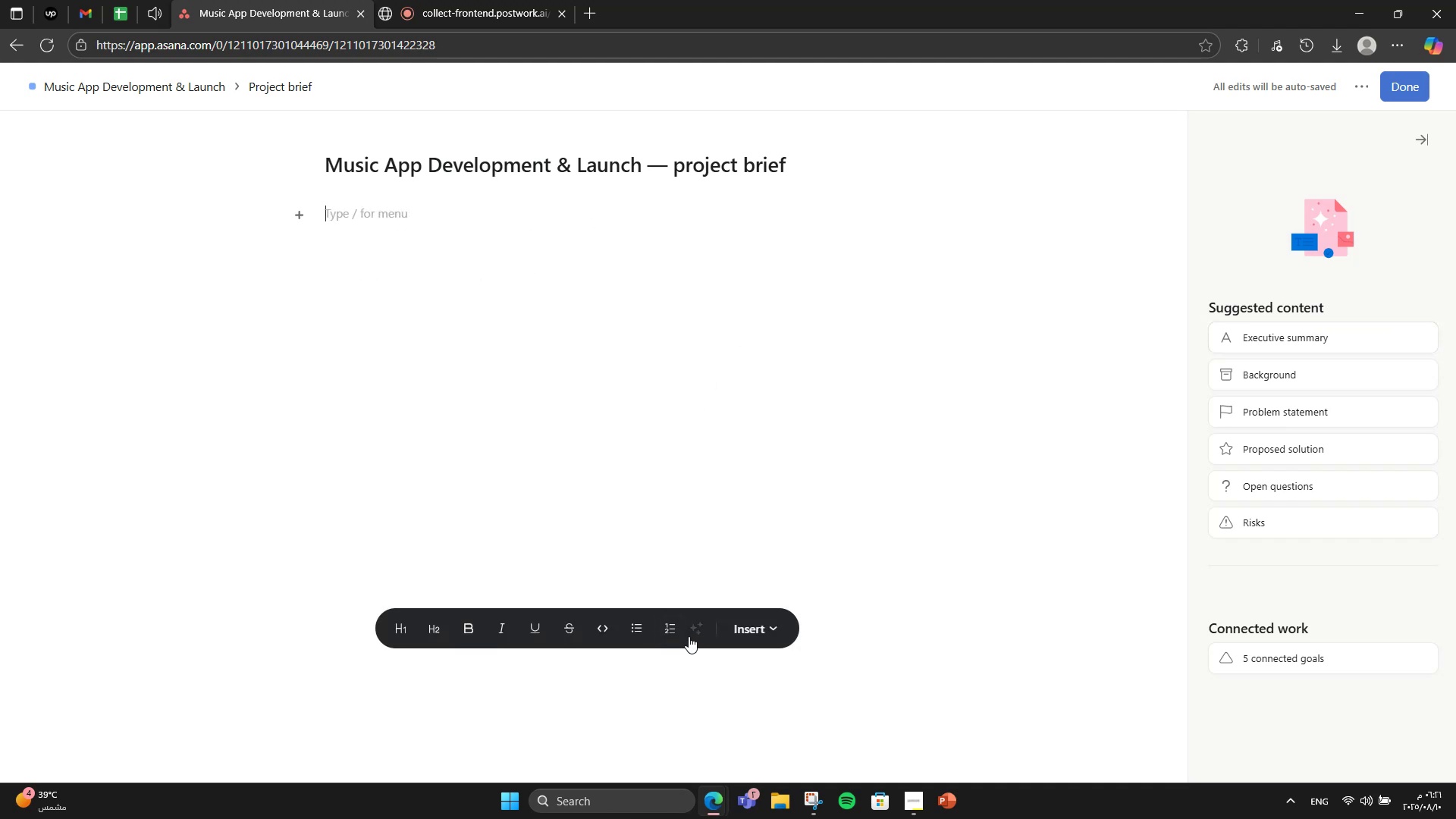 
left_click([691, 632])
 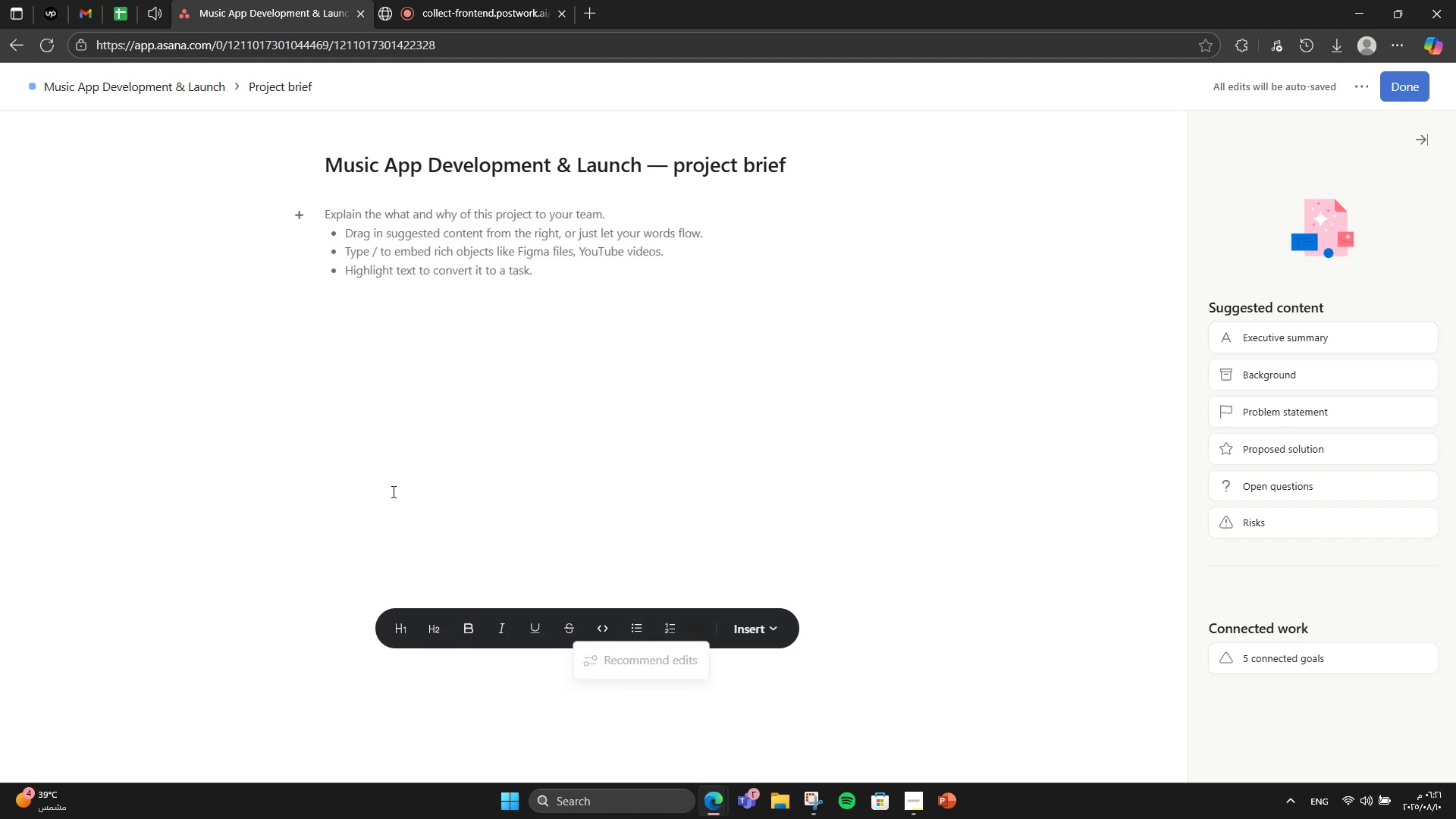 
left_click([21, 67])
 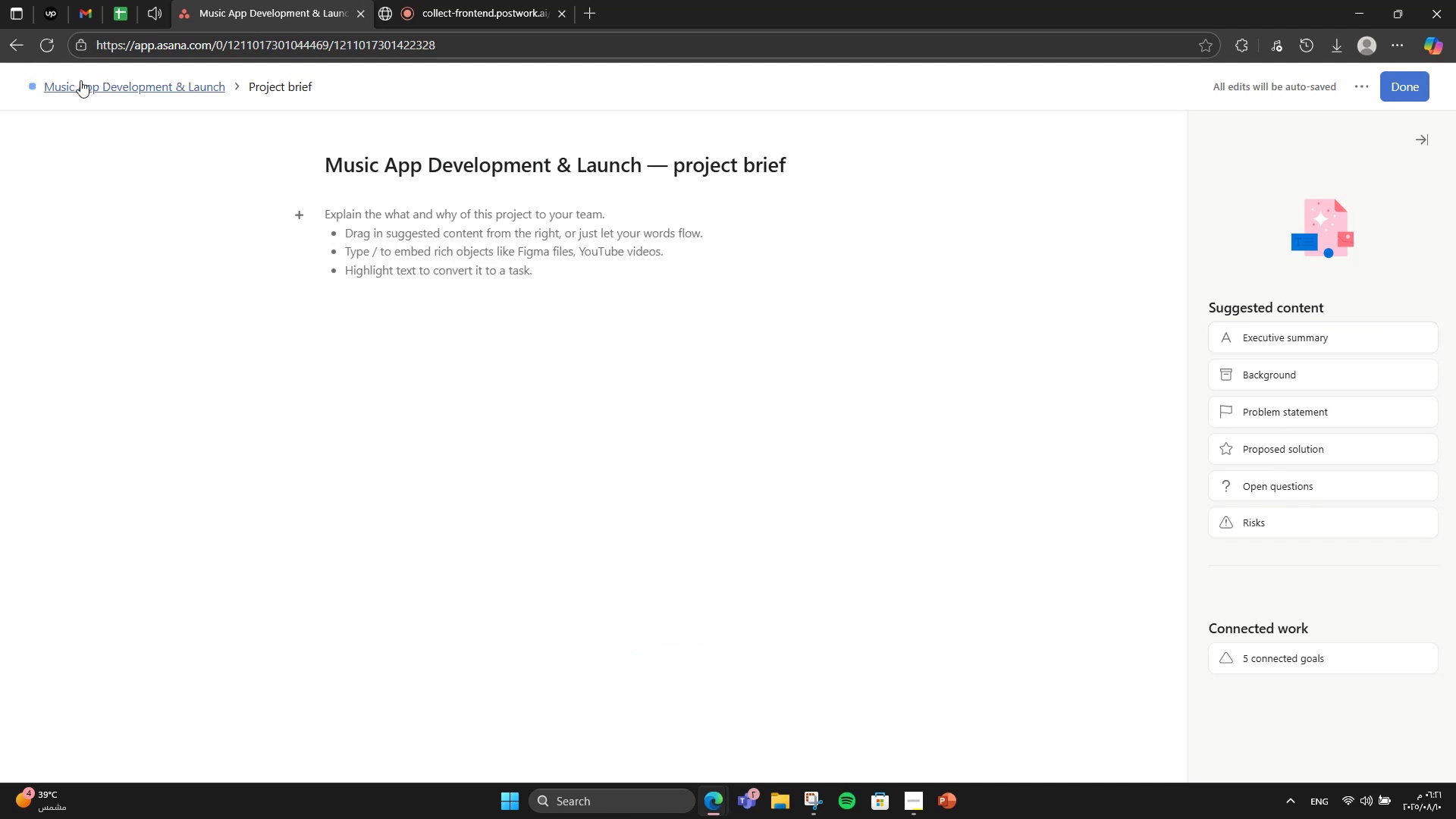 
left_click([115, 80])
 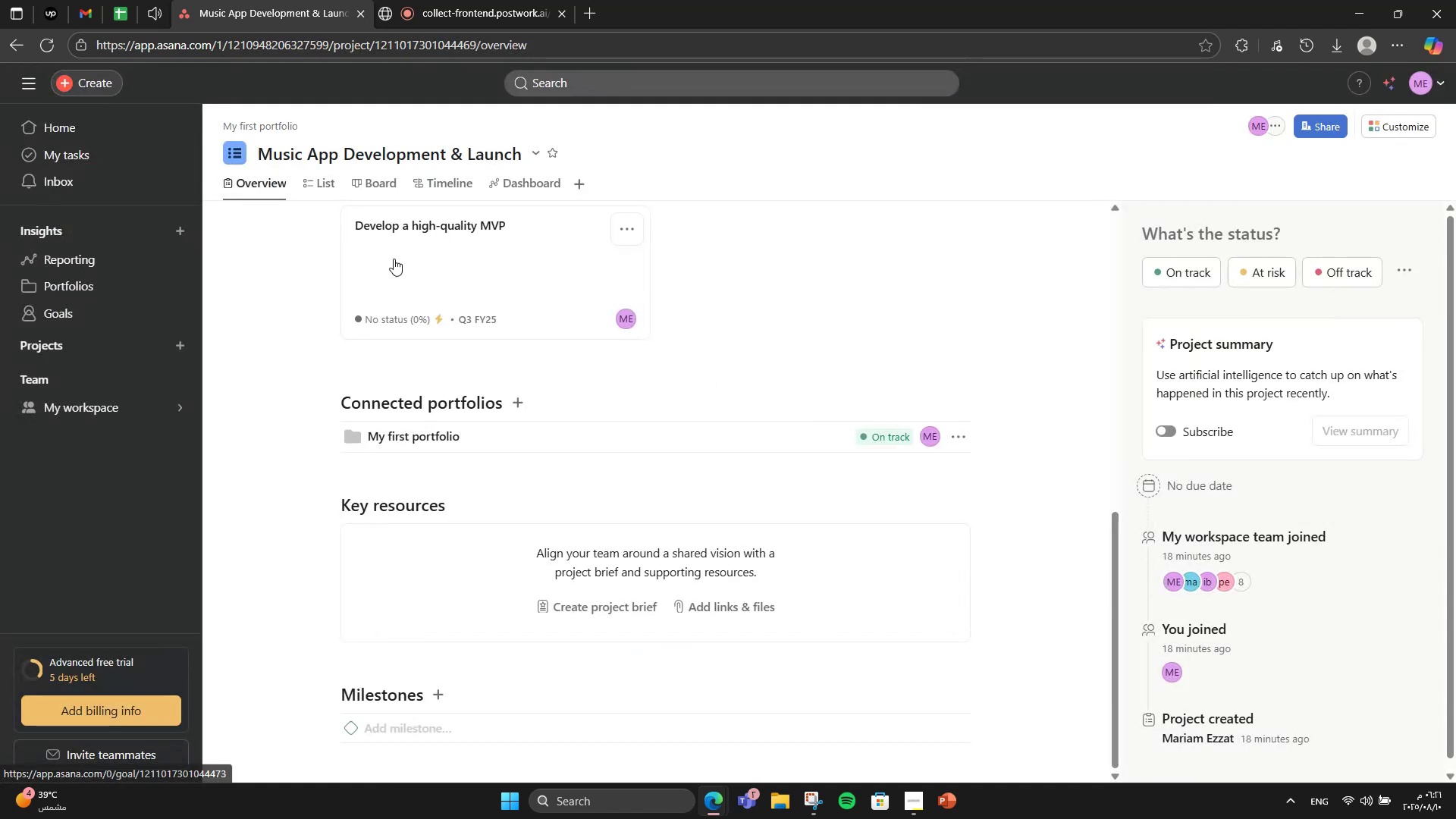 
scroll: coordinate [648, 368], scroll_direction: down, amount: 3.0
 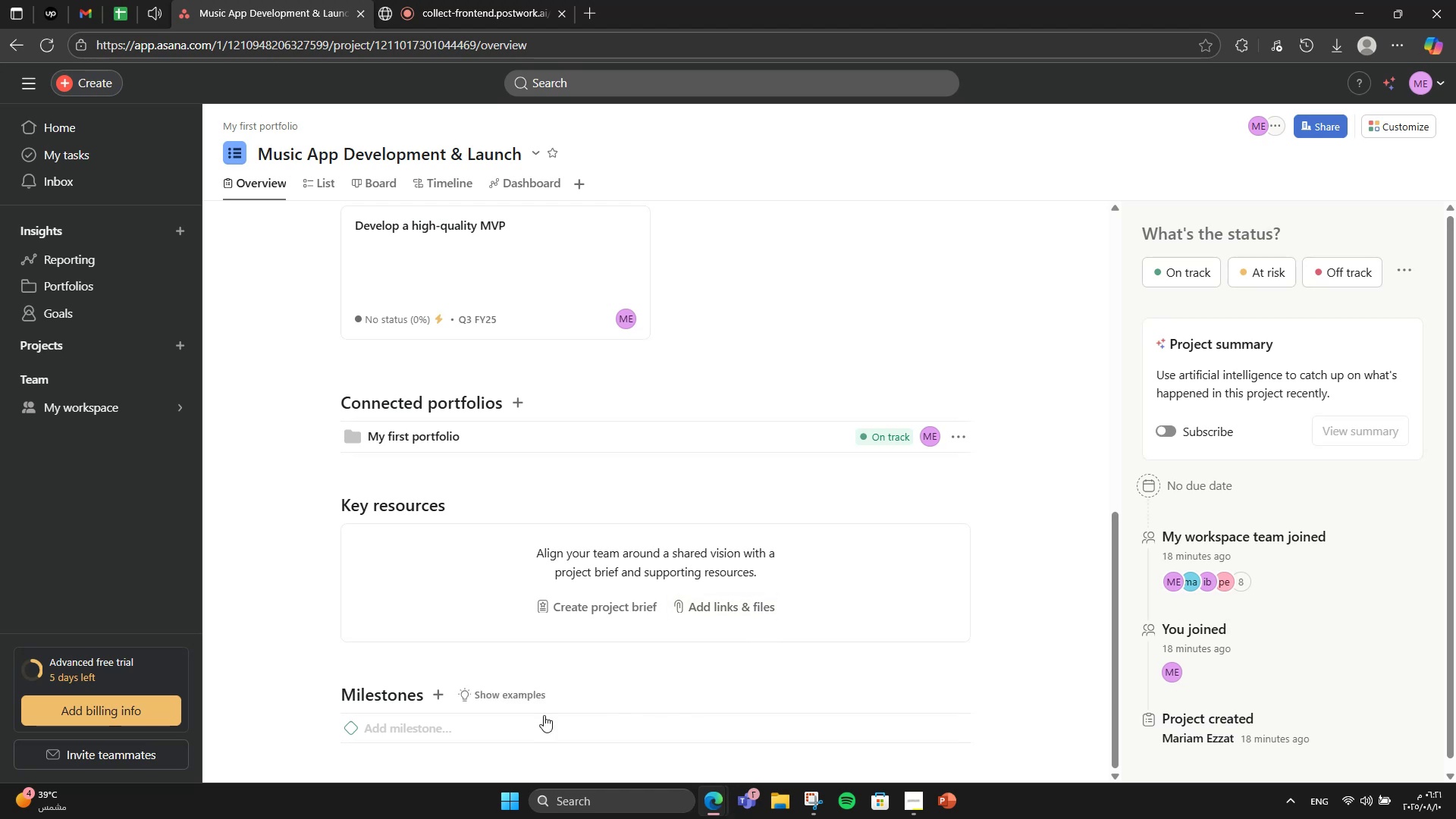 
left_click([491, 723])
 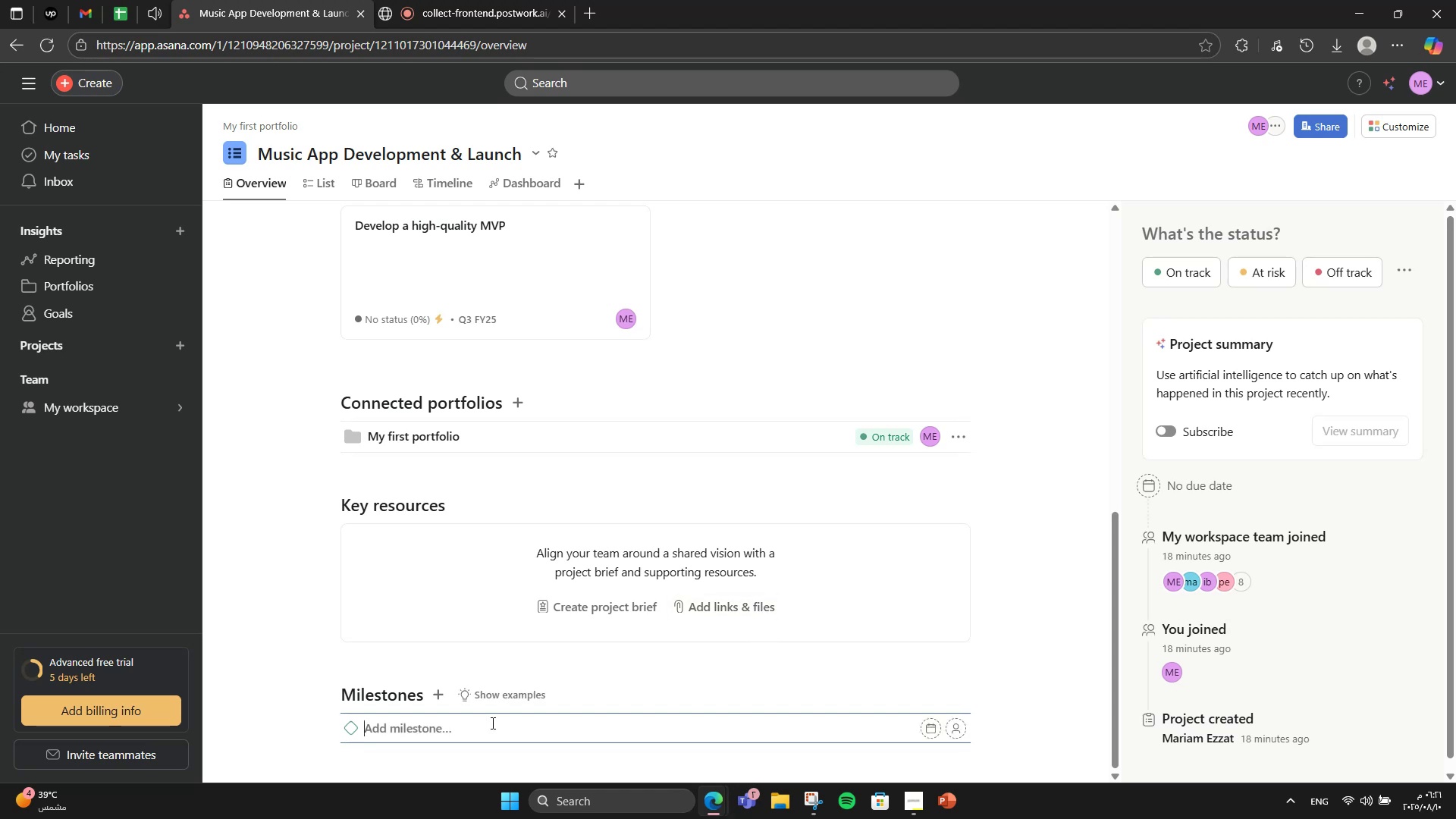 
scroll: coordinate [503, 613], scroll_direction: down, amount: 4.0
 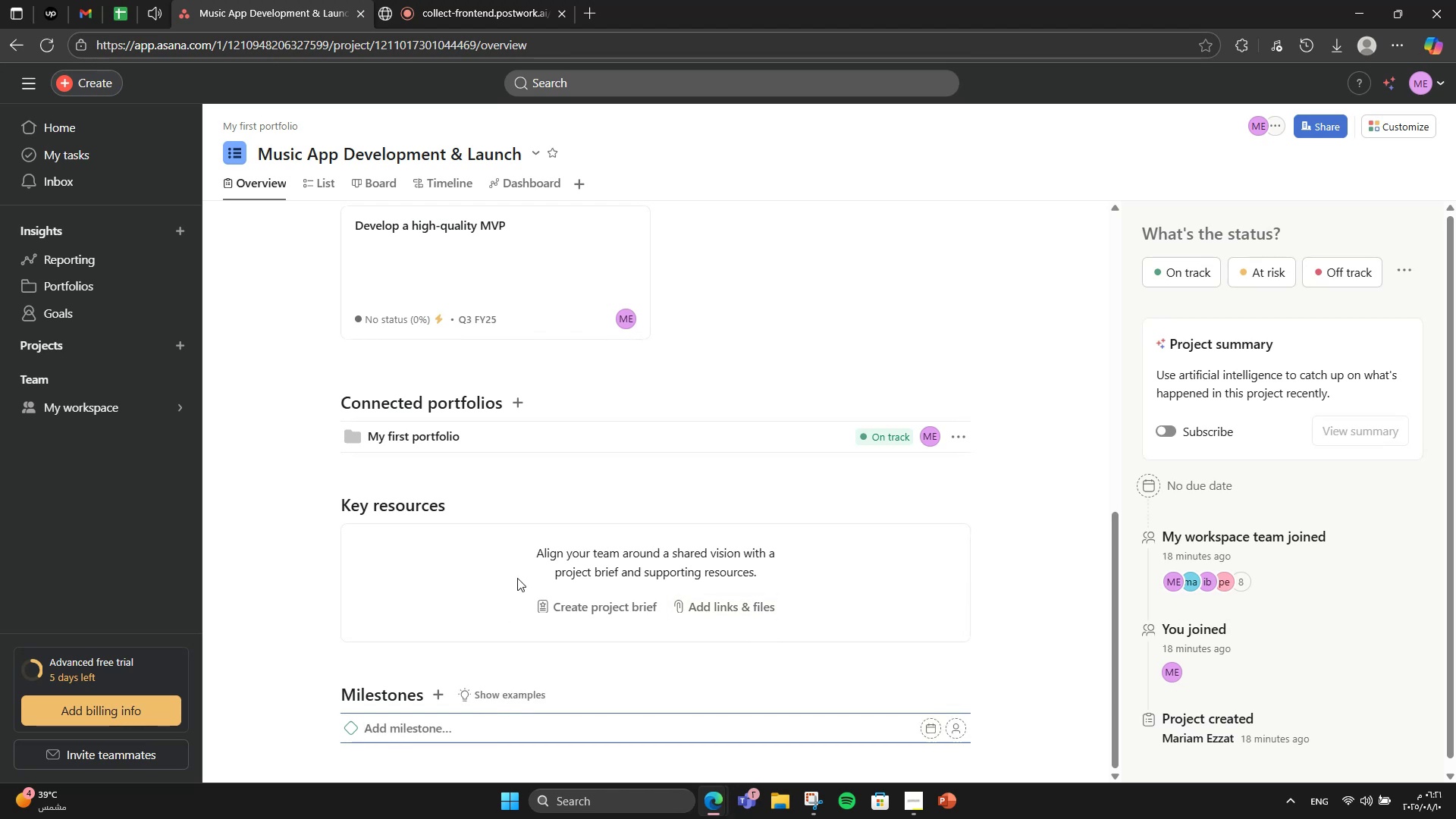 
type(Feature Set & Wireframes Approved)
 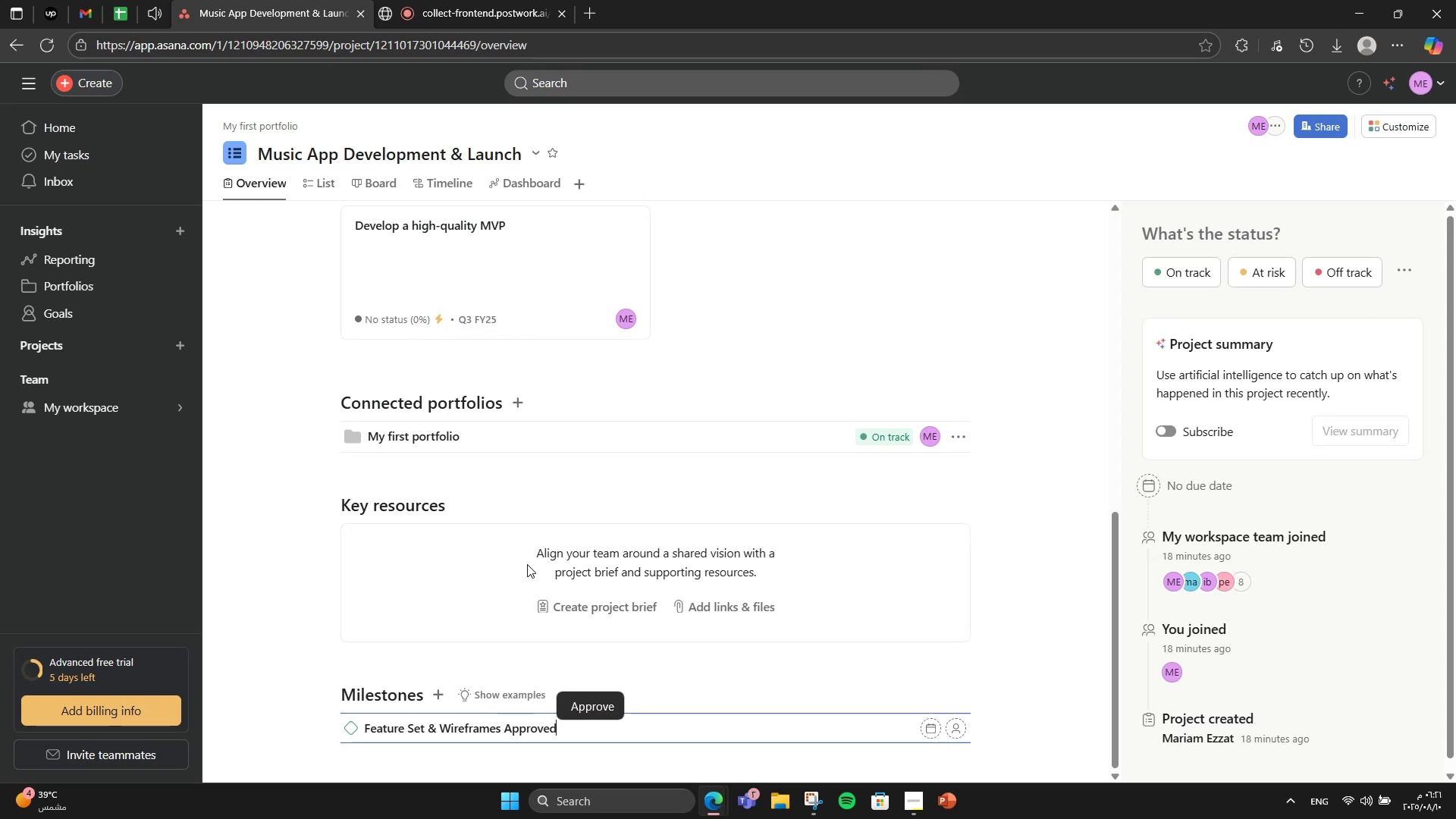 
key(Enter)
 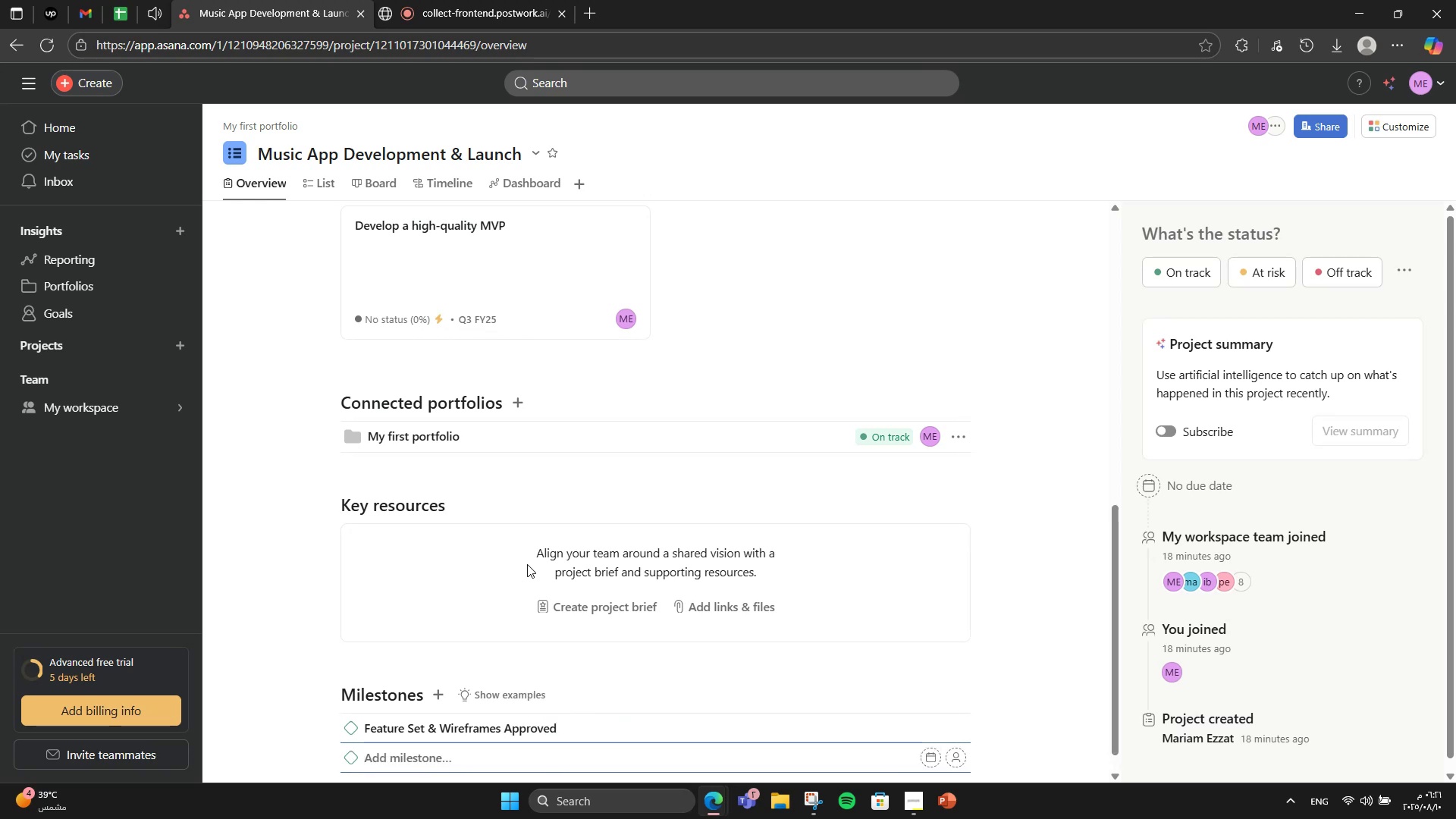 
type(Backend Infru)
key(Backspace)
type(astructre )
key(Backspace)
 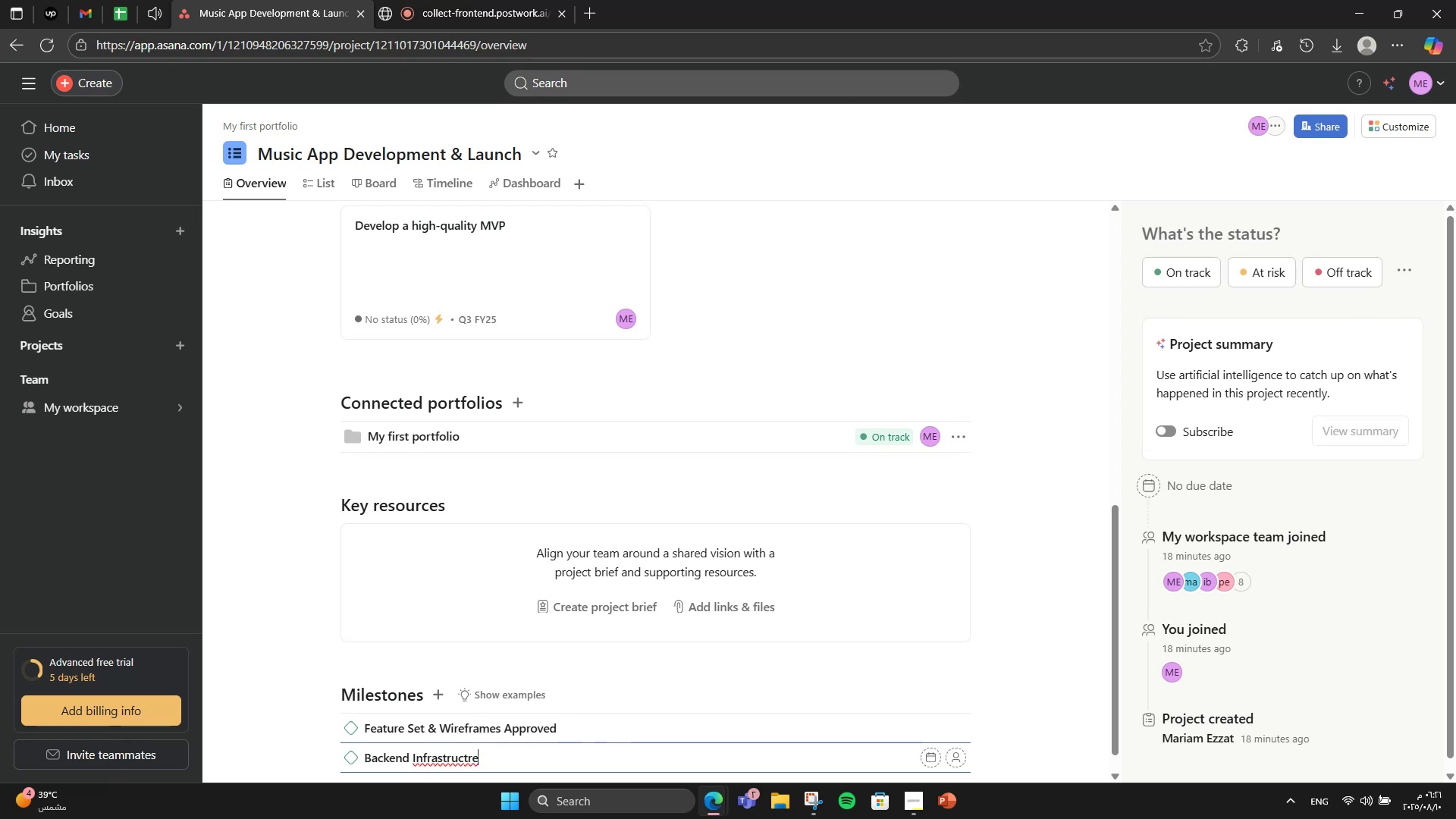 
right_click([450, 761])
 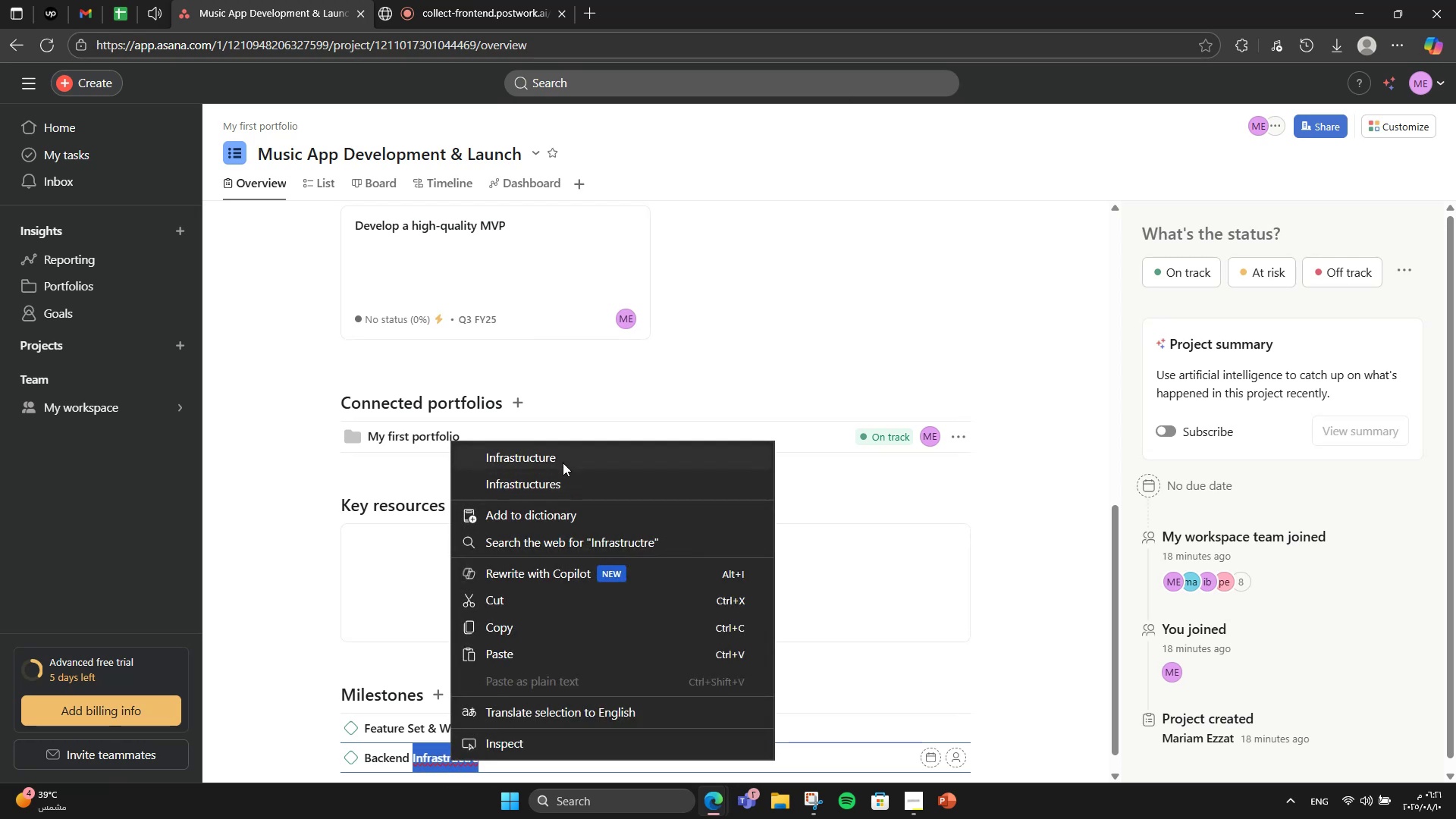 
left_click([567, 452])
 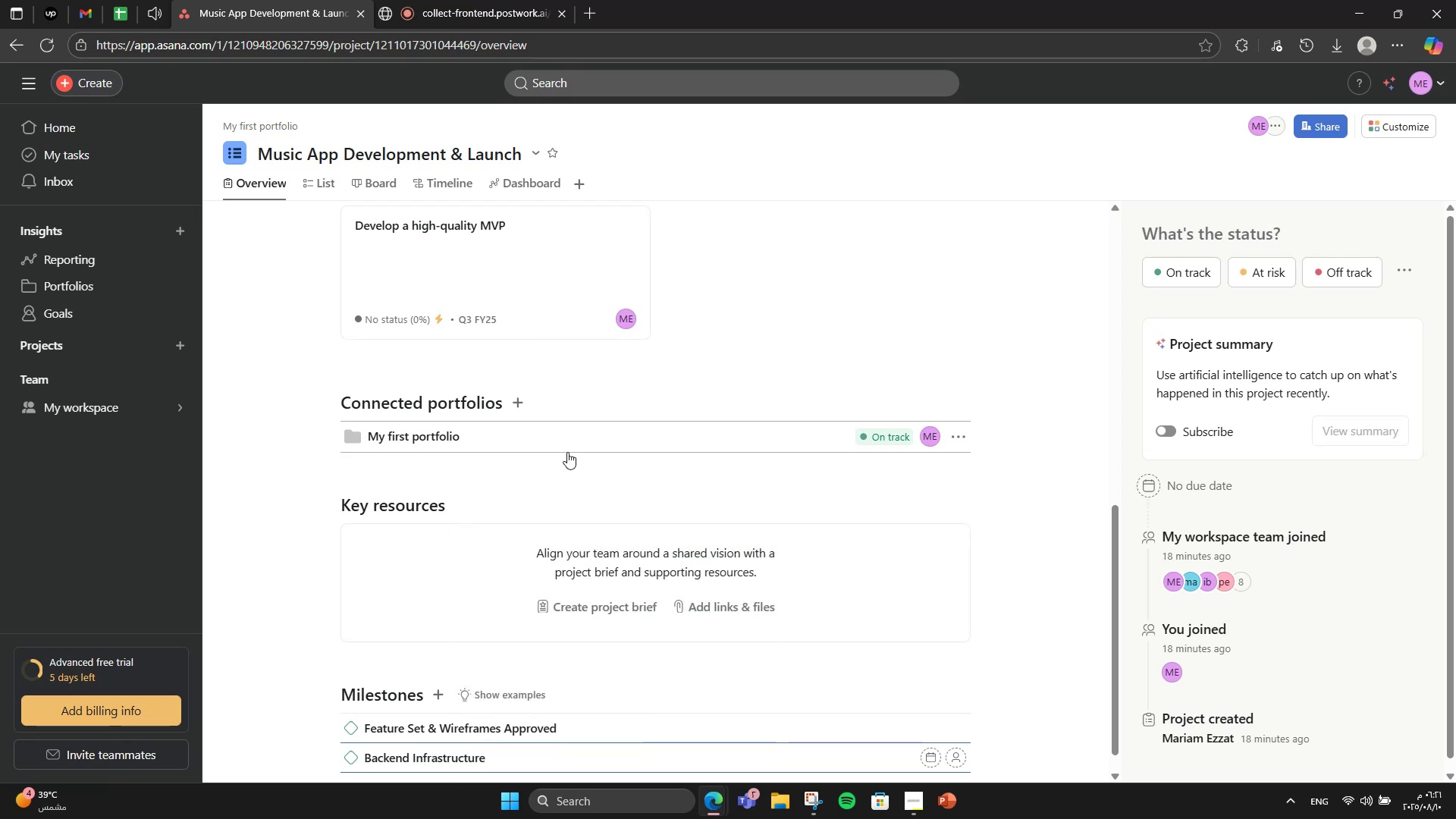 
type( Complete)
 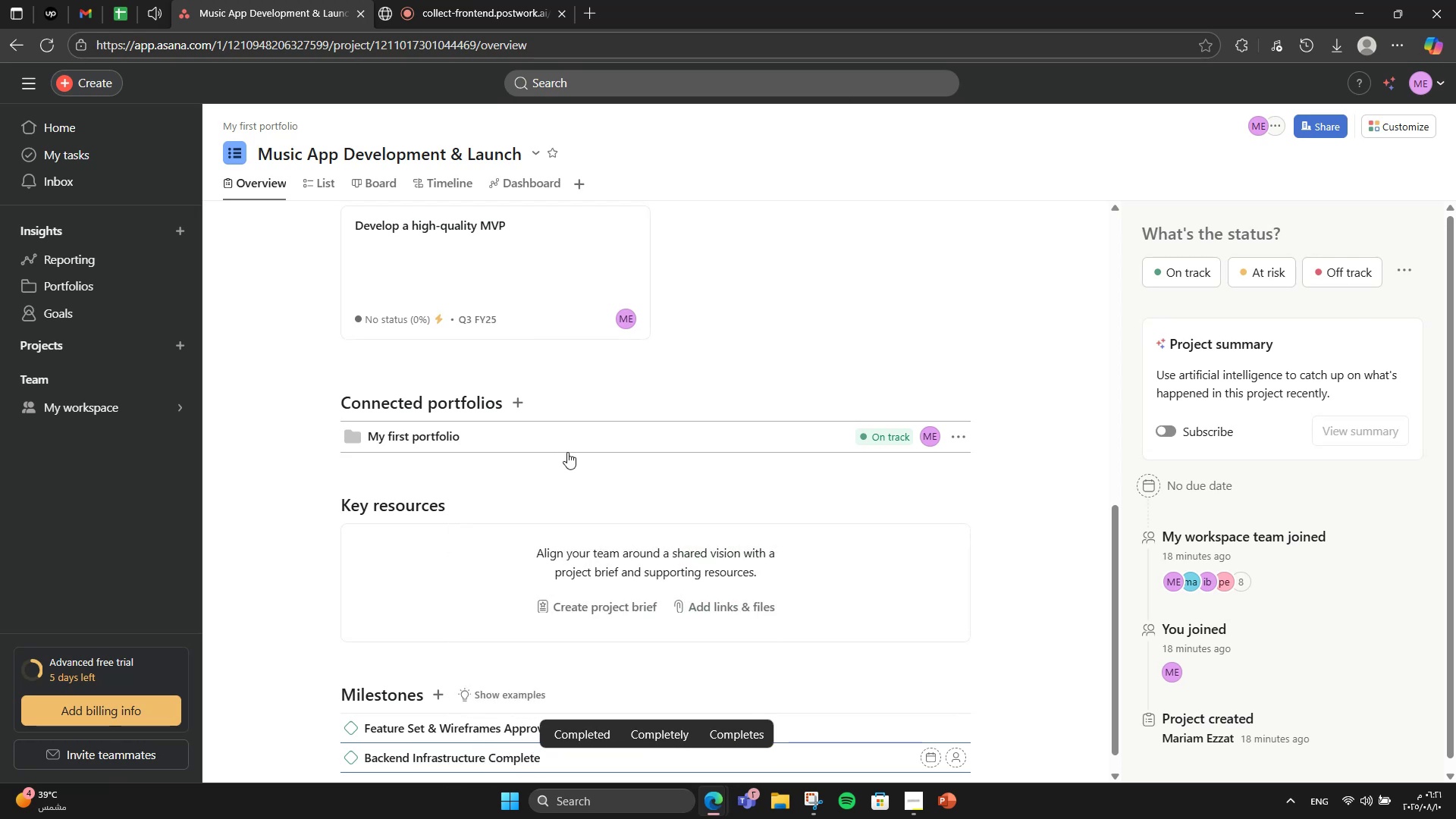 
key(Enter)
 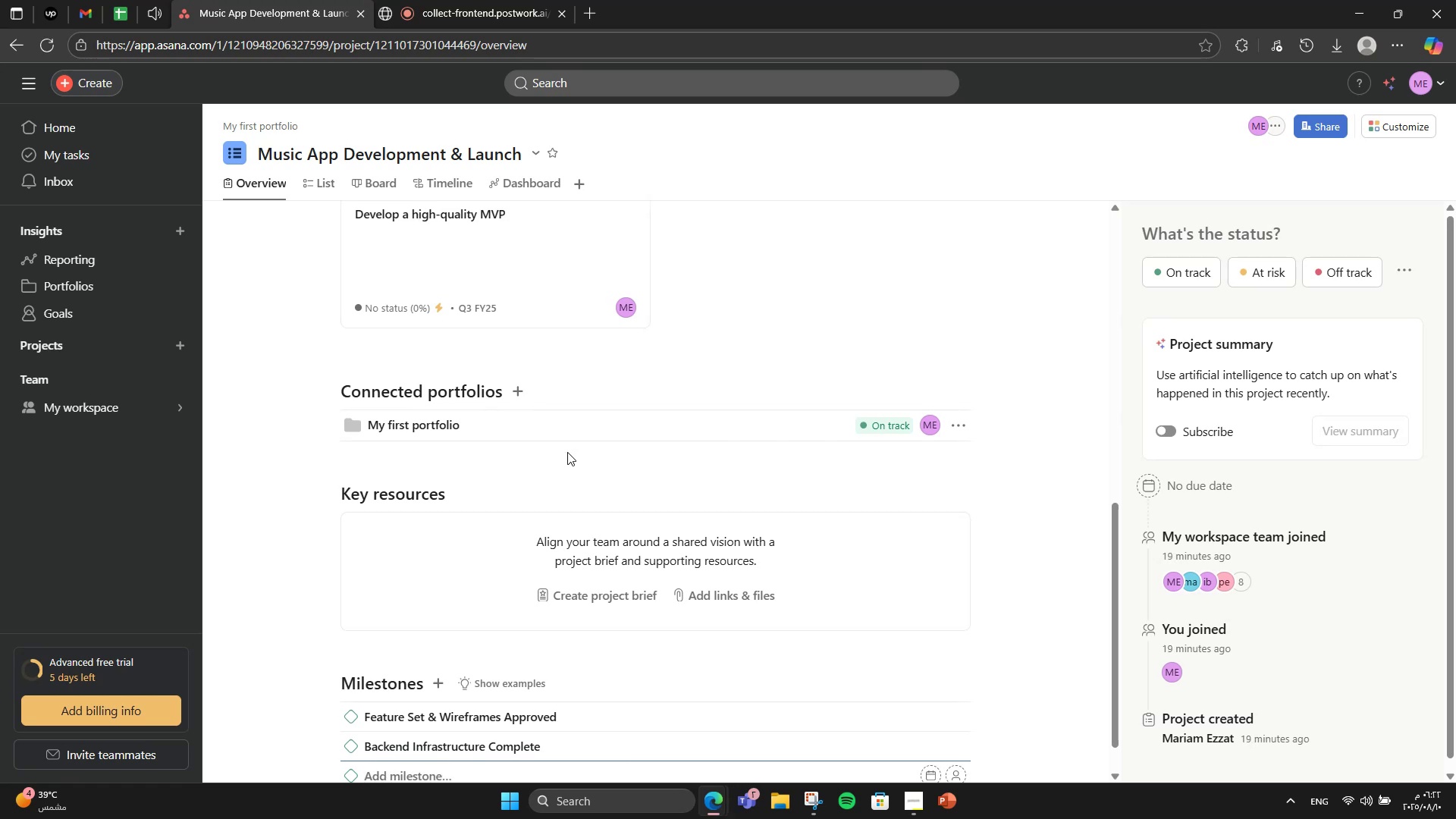 
scroll: coordinate [585, 450], scroll_direction: down, amount: 3.0
 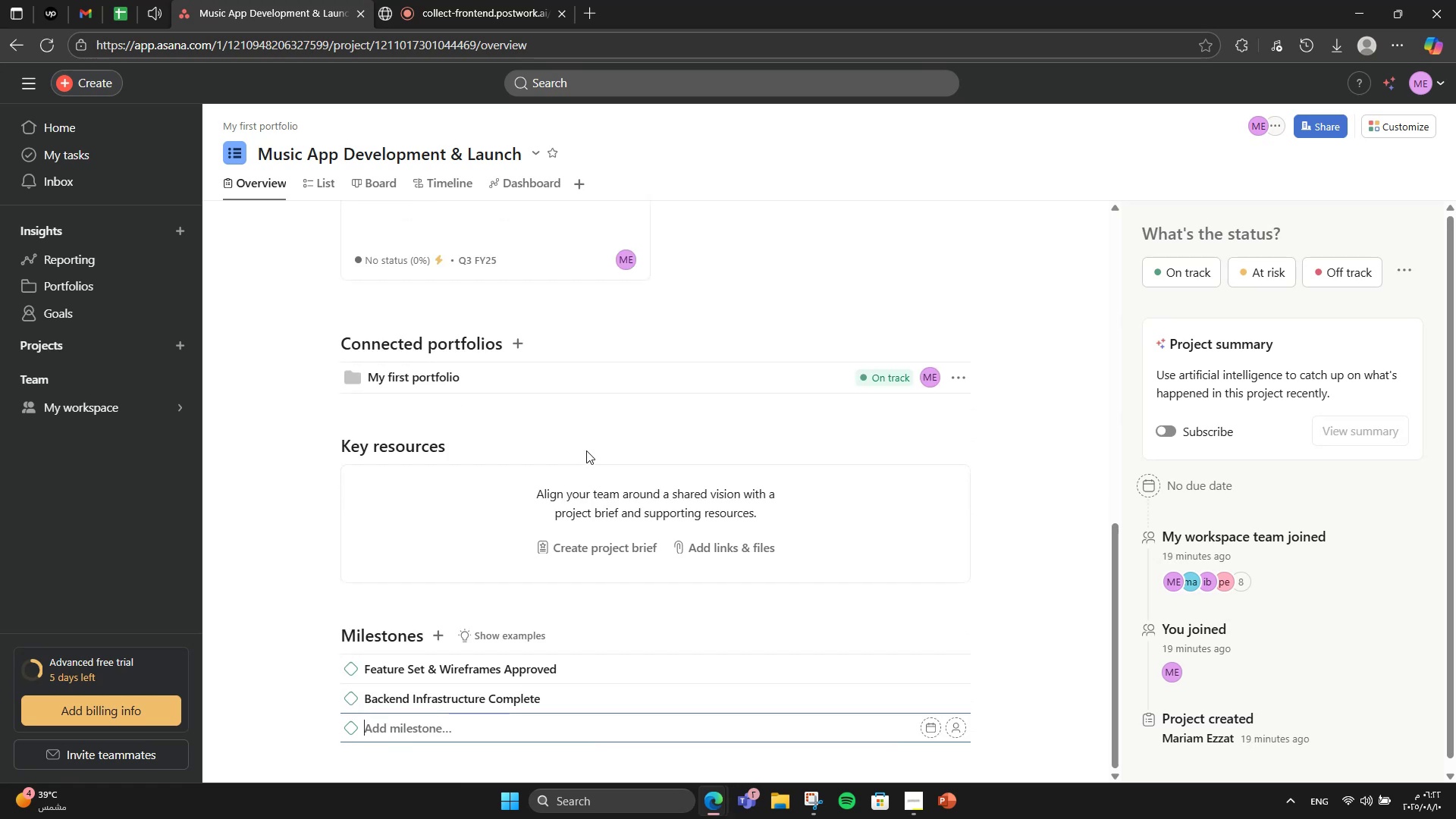 
type(UI/UX Finalized)
 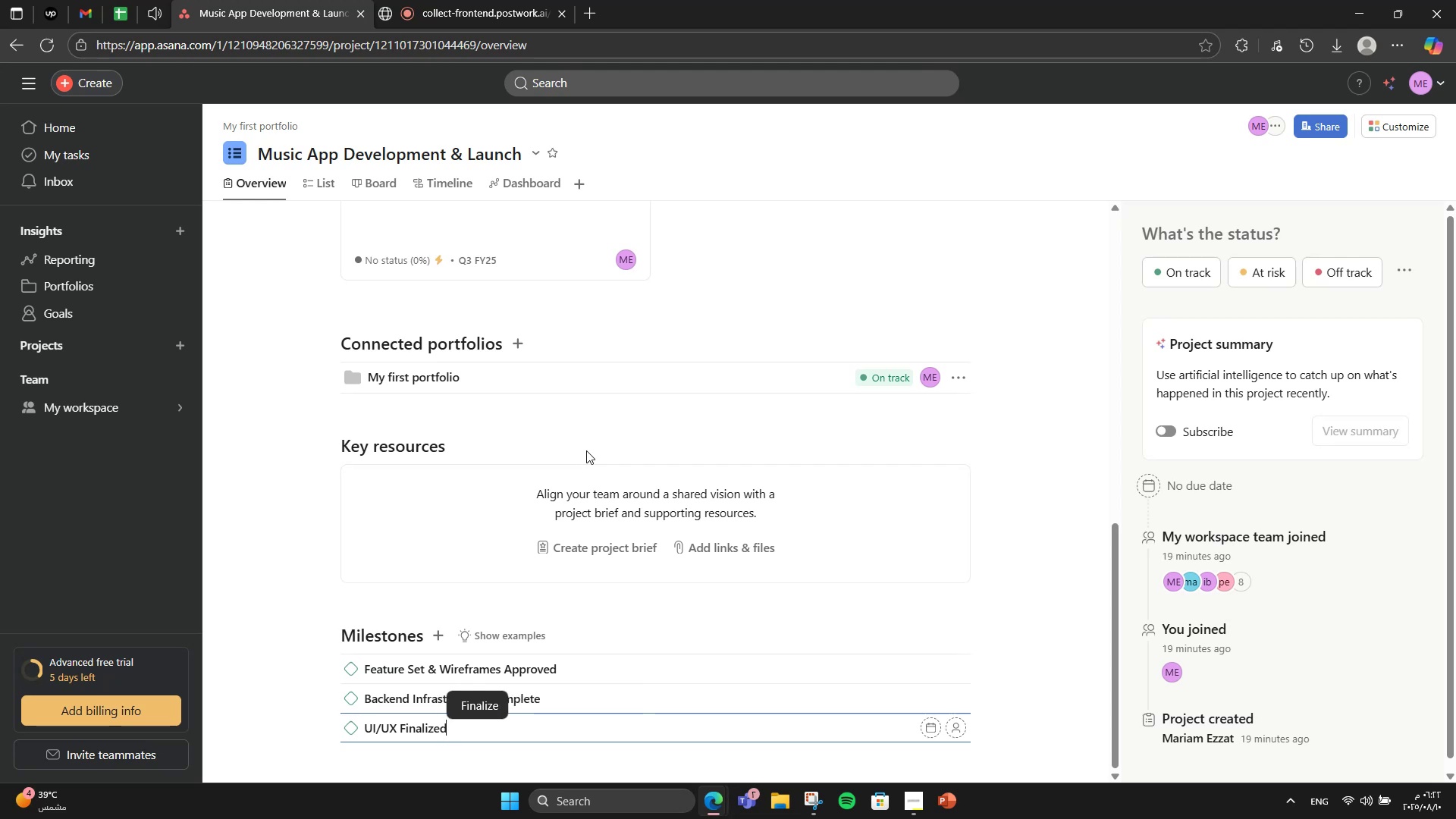 
key(Enter)
 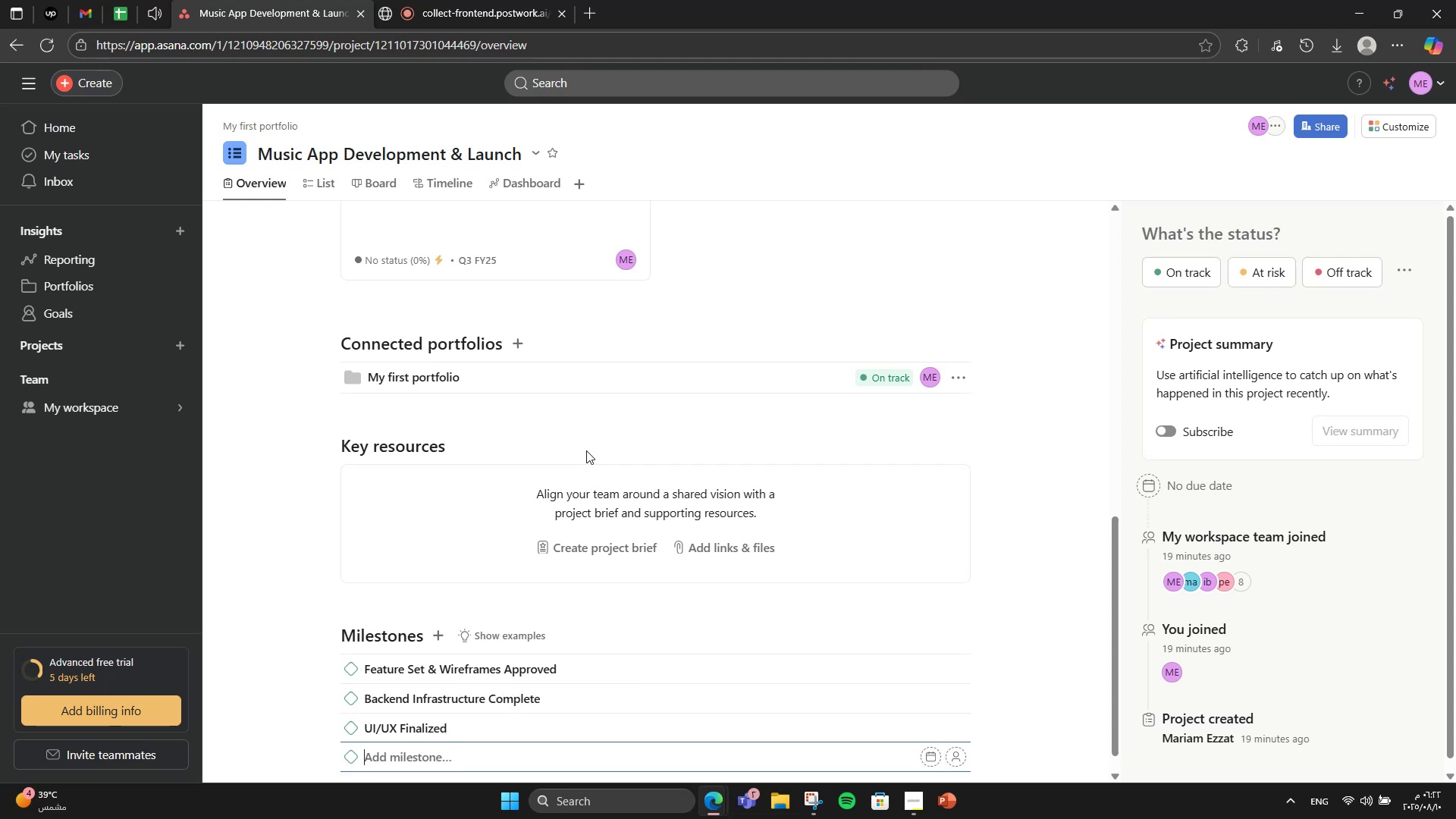 
type(Beta version Released)
 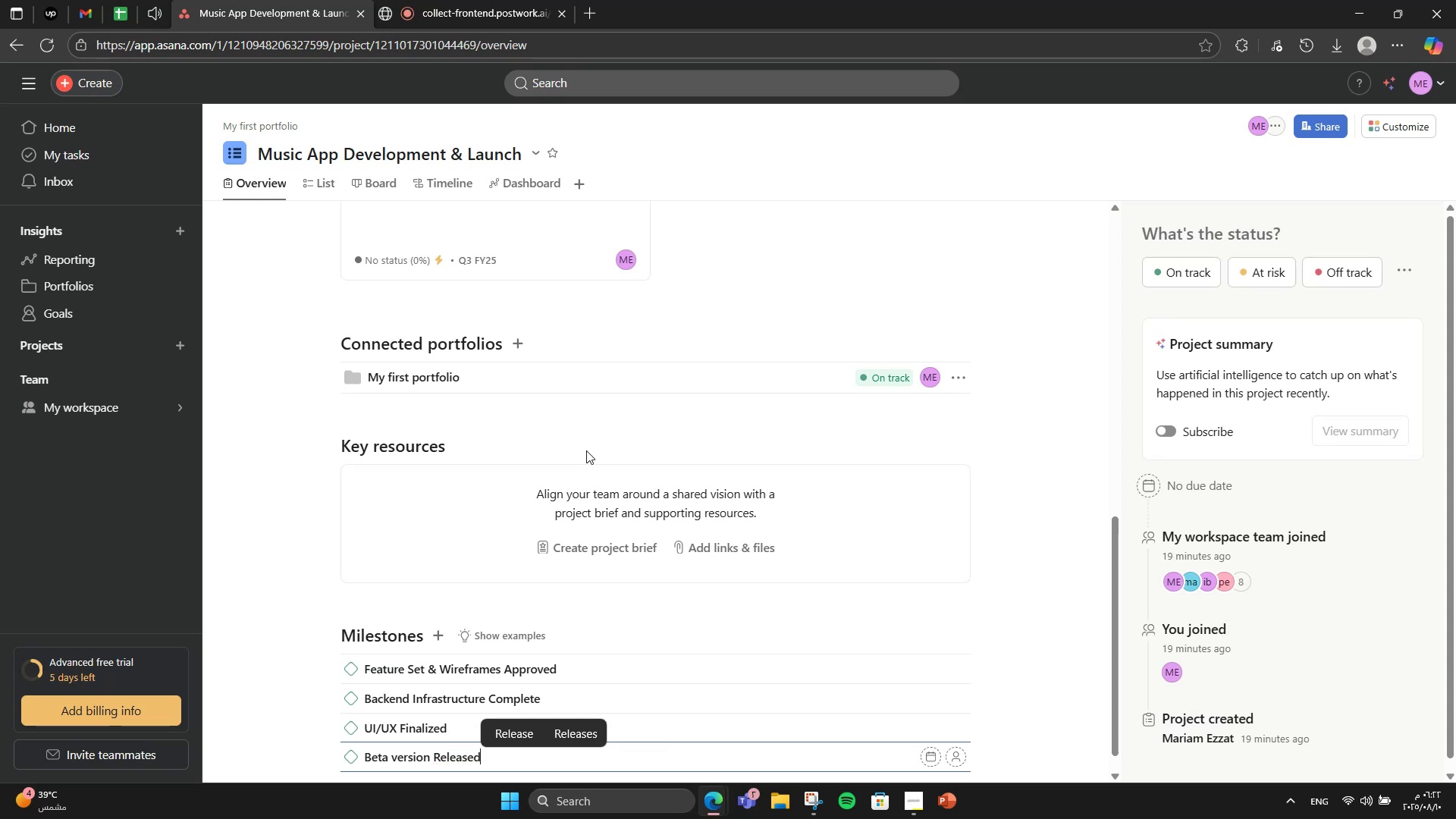 
key(Enter)
 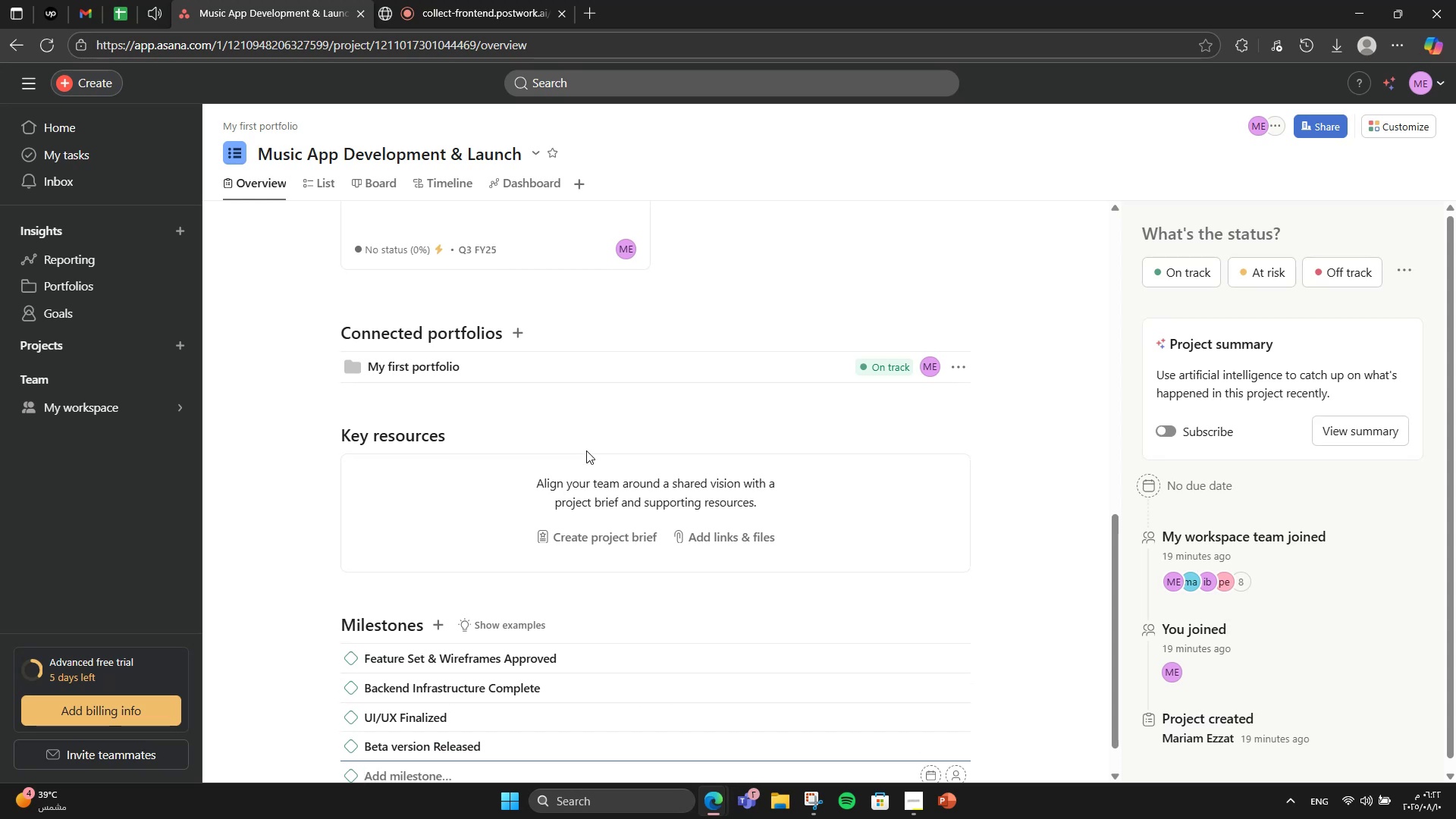 
type(Brandd)
key(Backspace)
type( Kit AA)
key(Backspace)
type(pproval)
 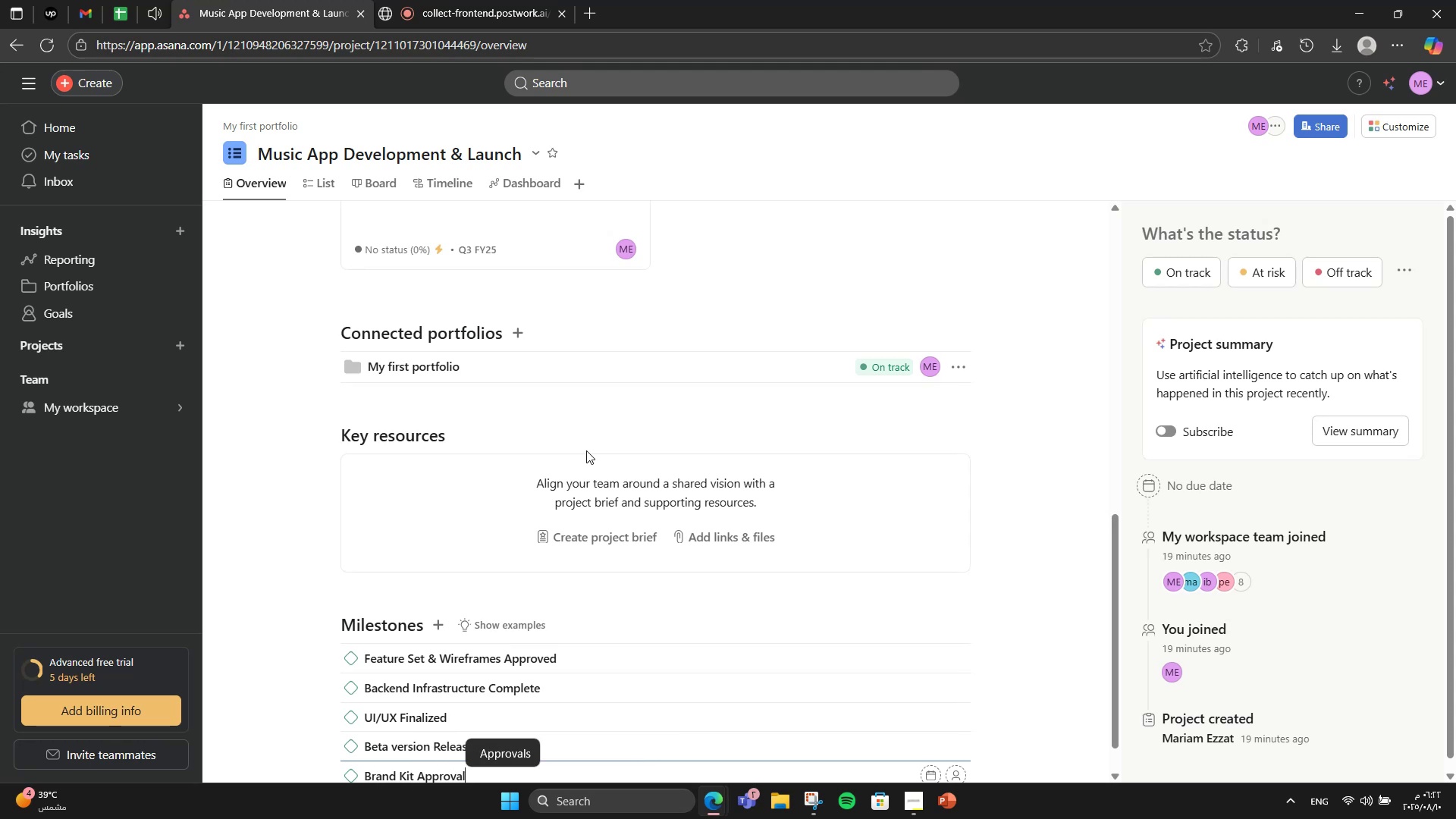 
key(Enter)
 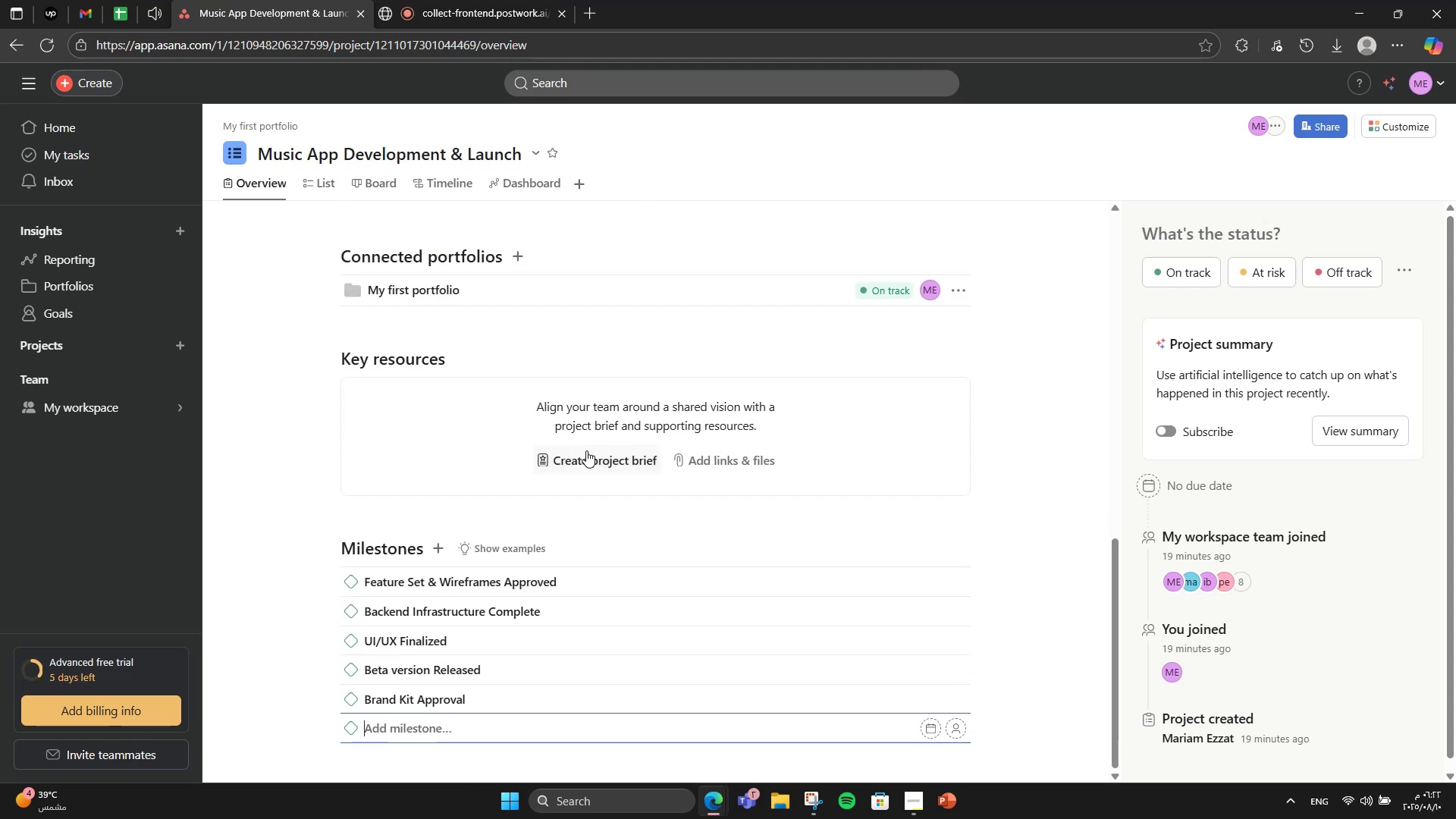 
type(Marketing )
 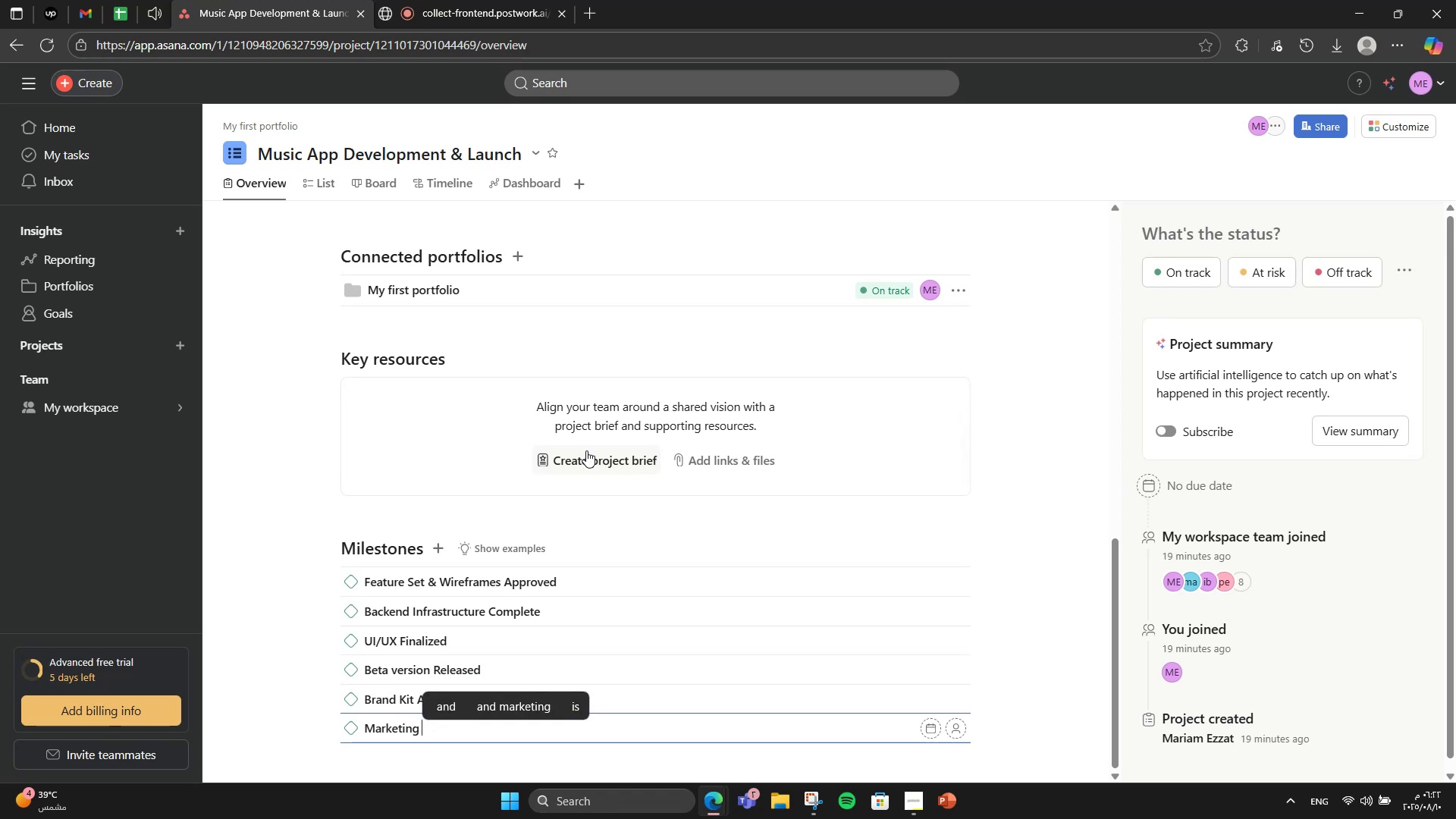 
wait(5.9)
 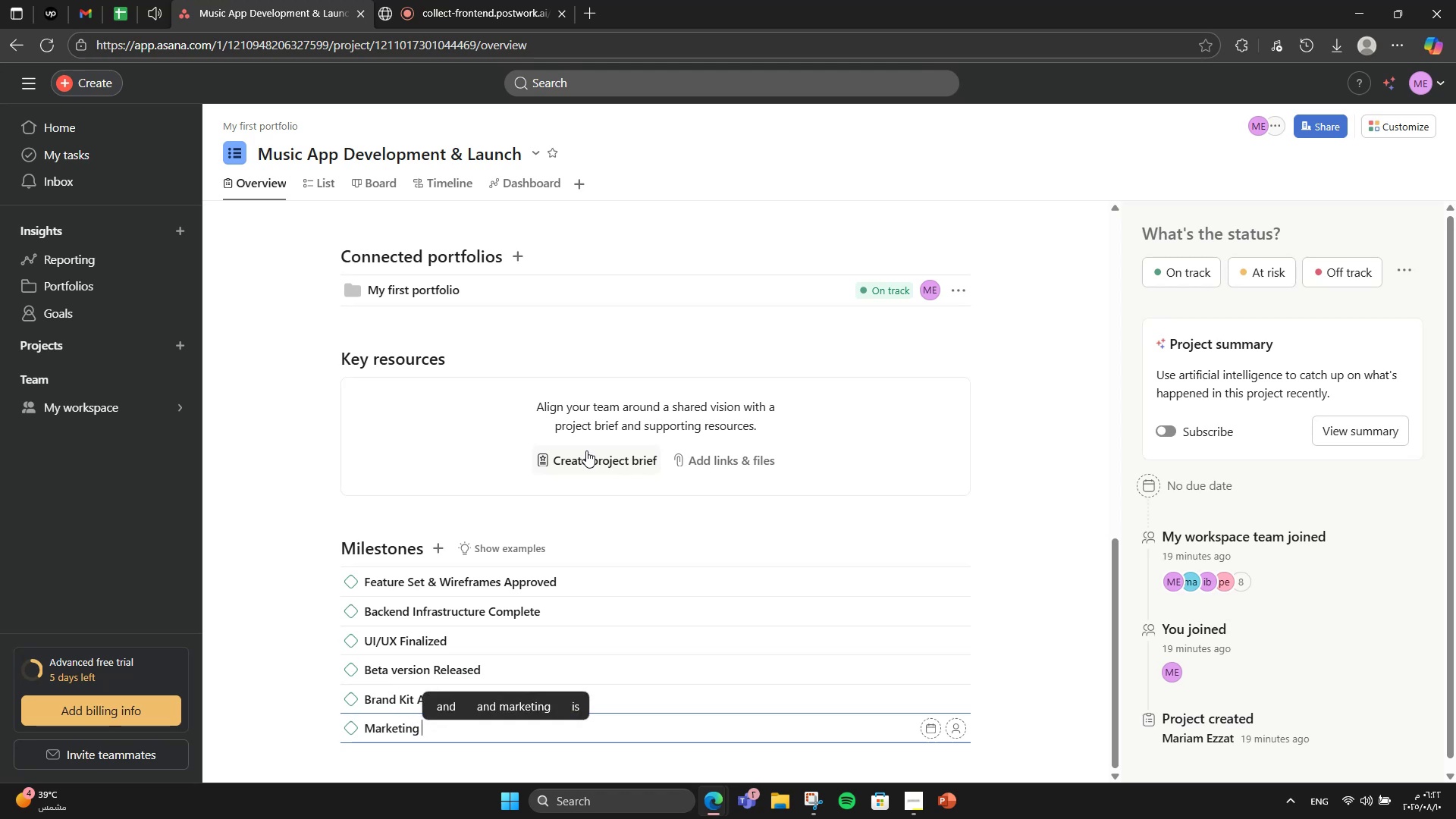 
type(Campaign Launch)
 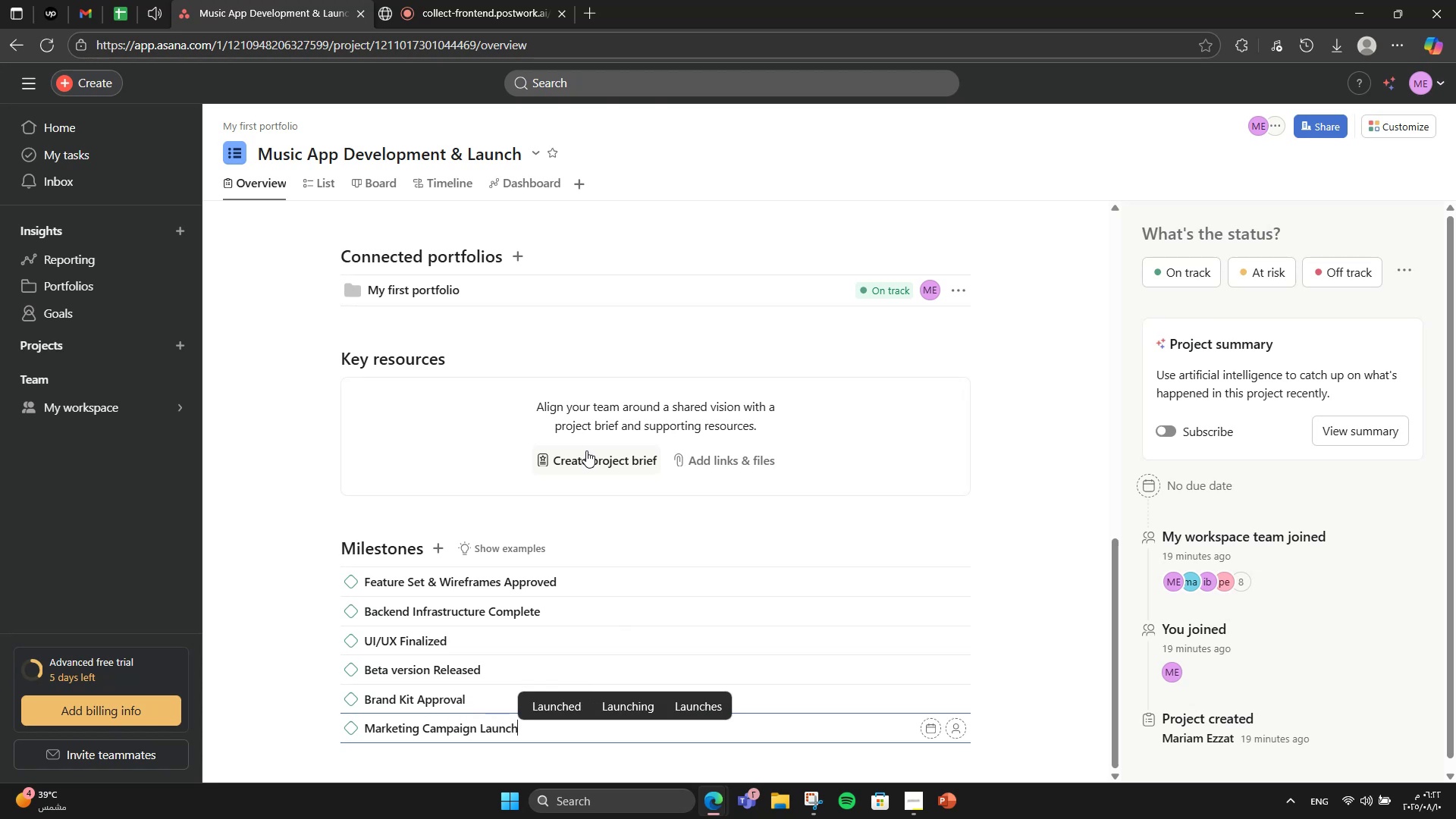 
key(Enter)
 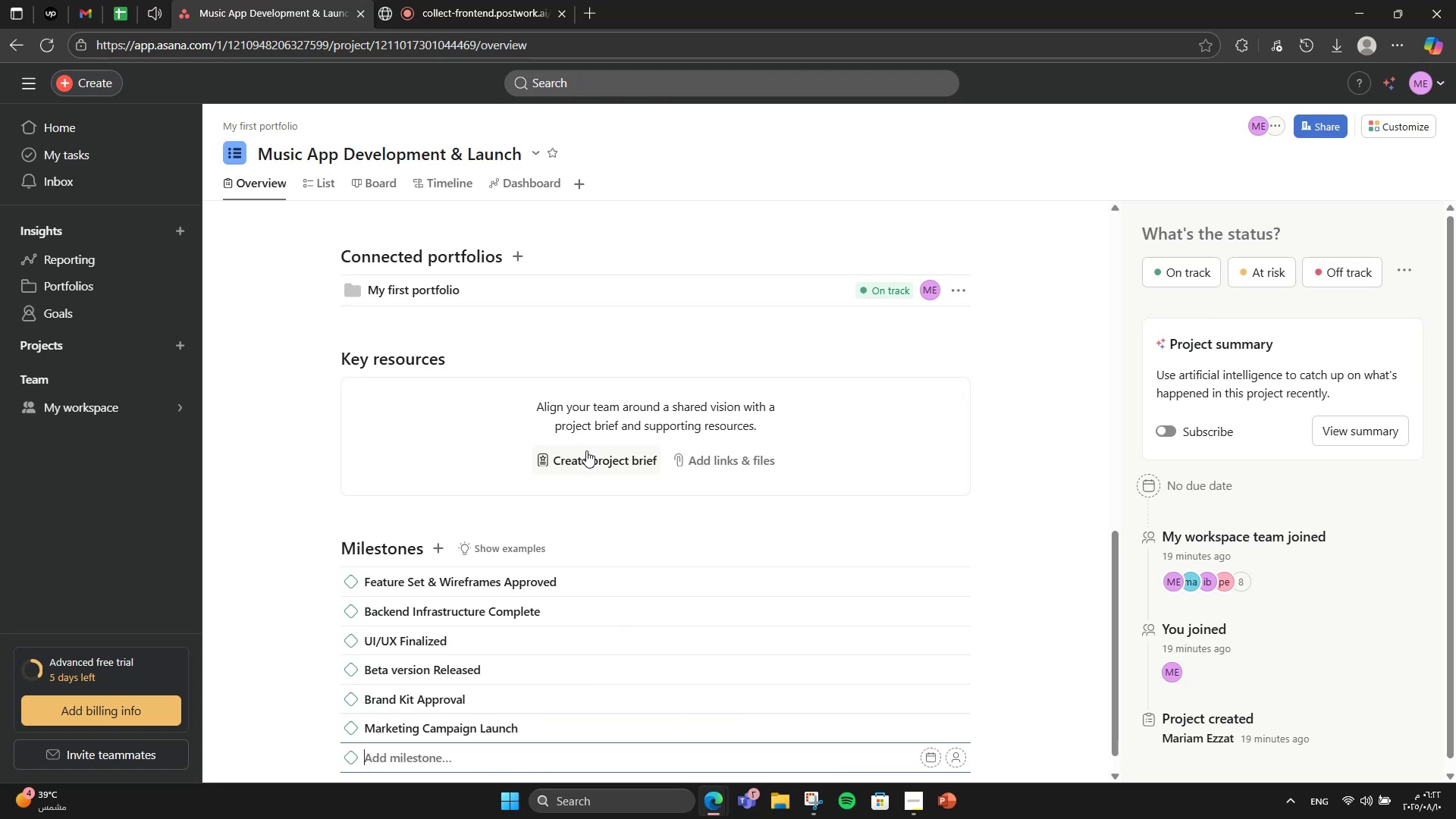 
type(First Monthly Pr)
key(Backspace)
type(erformanceb)
key(Backspace)
type( Report)
 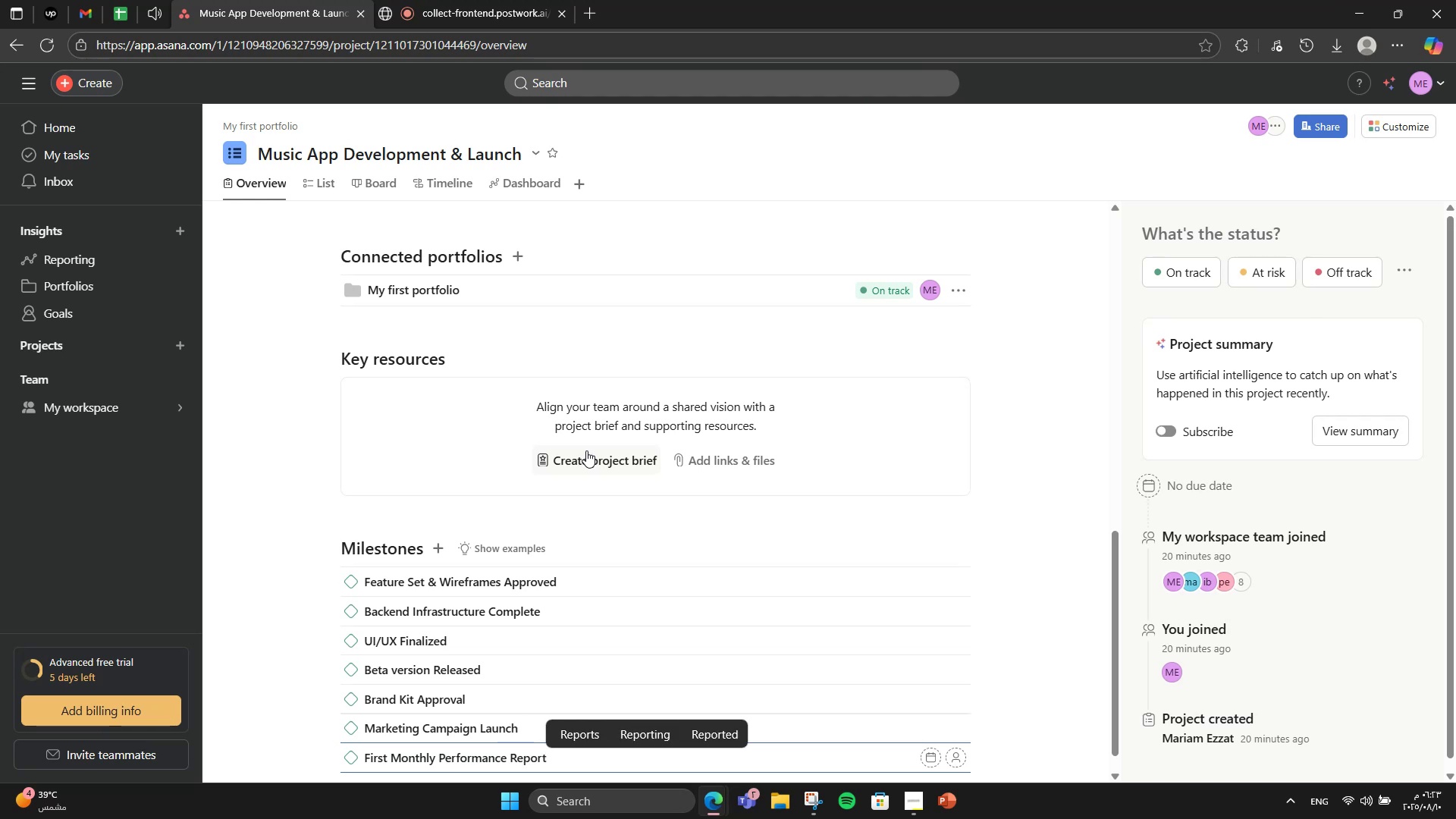 
wait(5.52)
 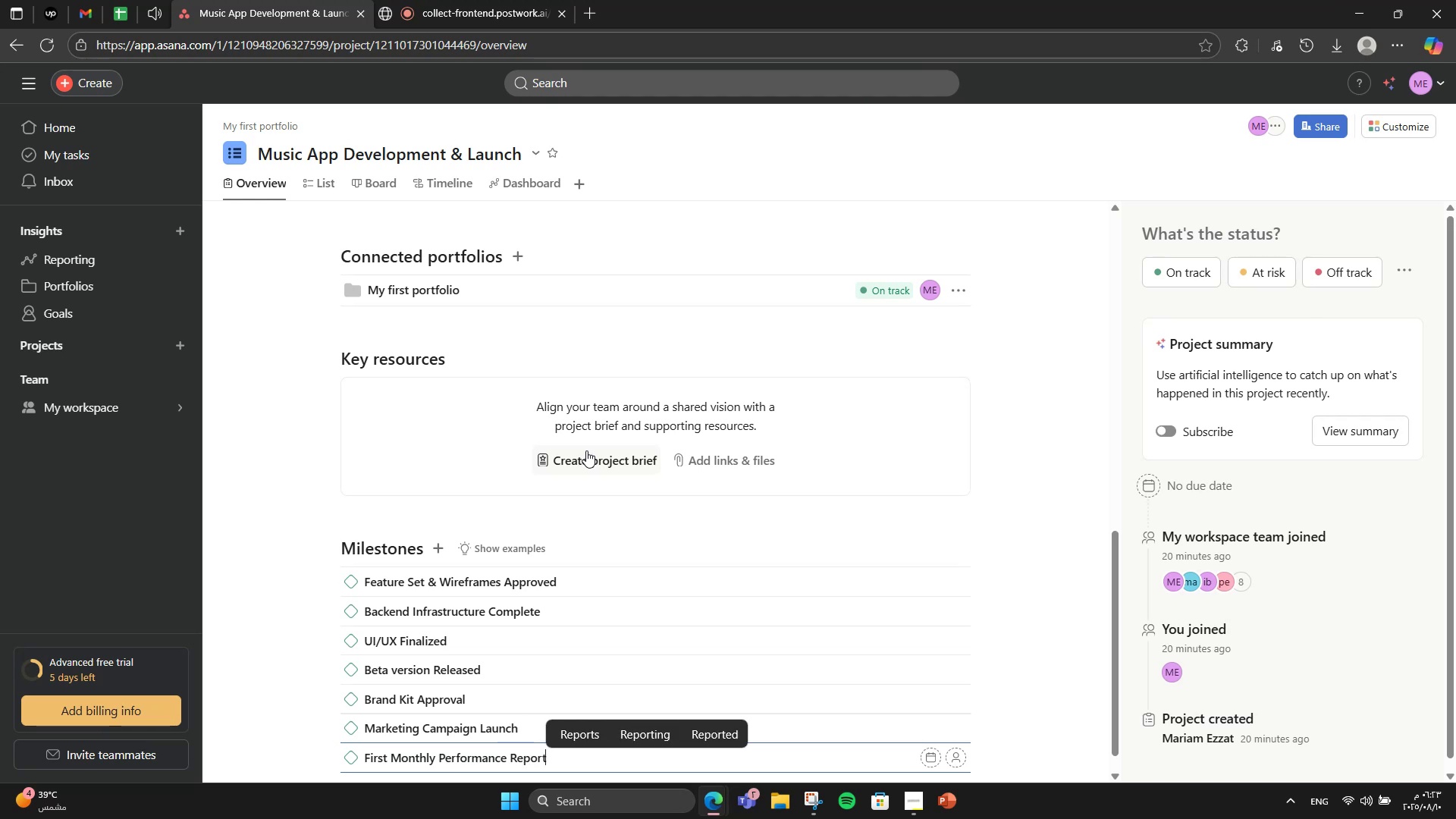 
scroll: coordinate [535, 421], scroll_direction: up, amount: 12.0
 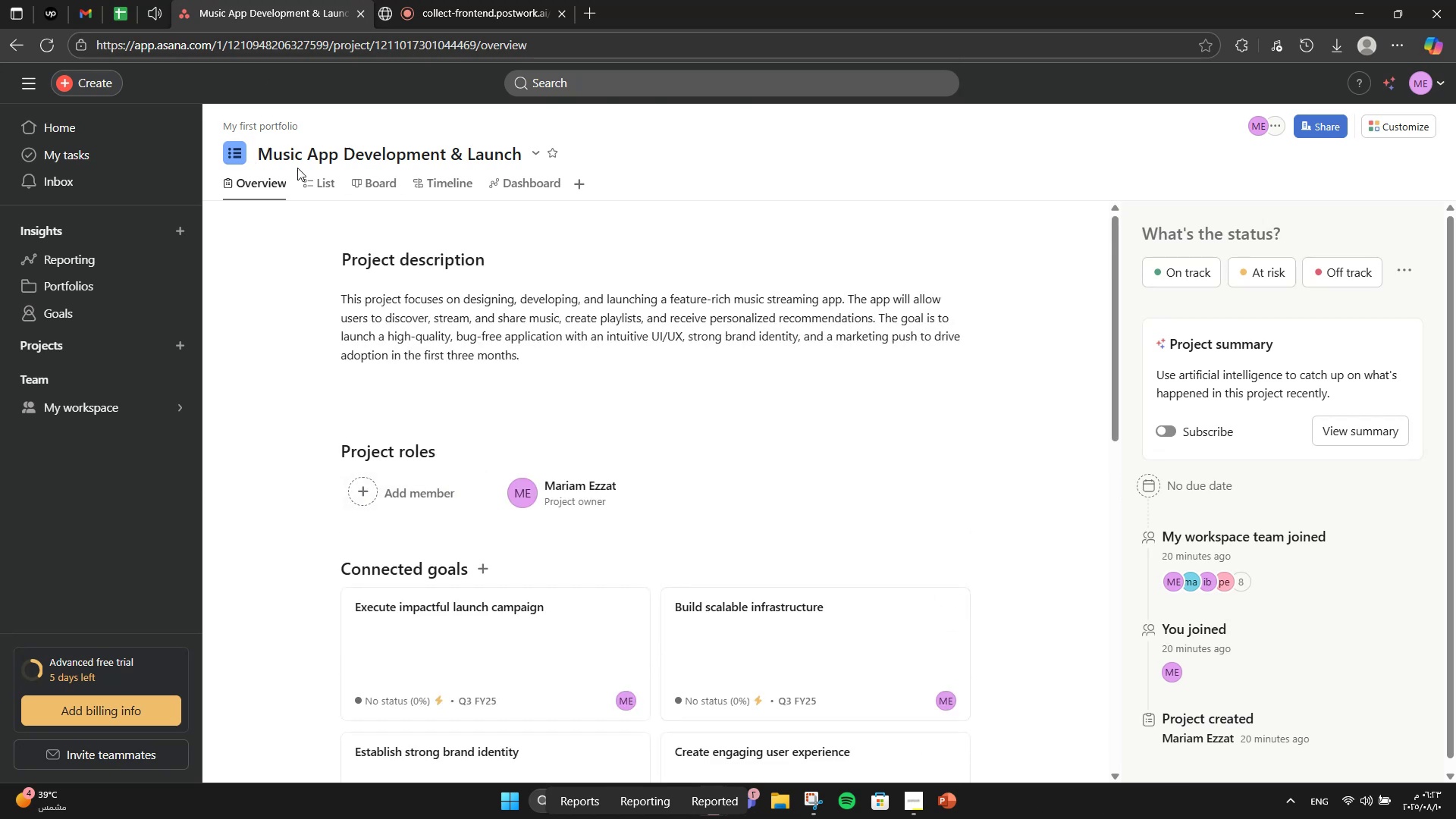 
left_click([303, 179])
 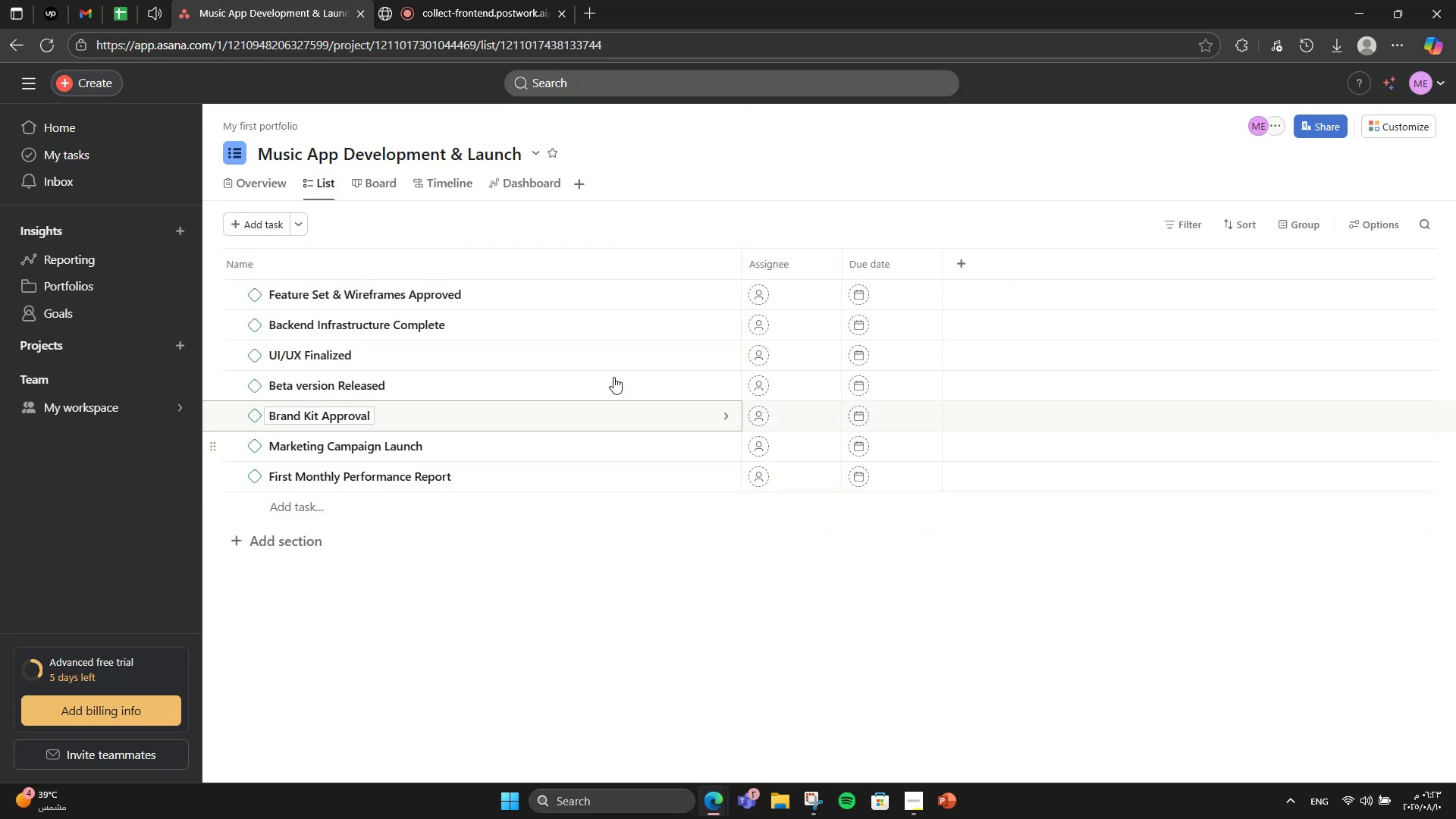 
left_click([520, 297])
 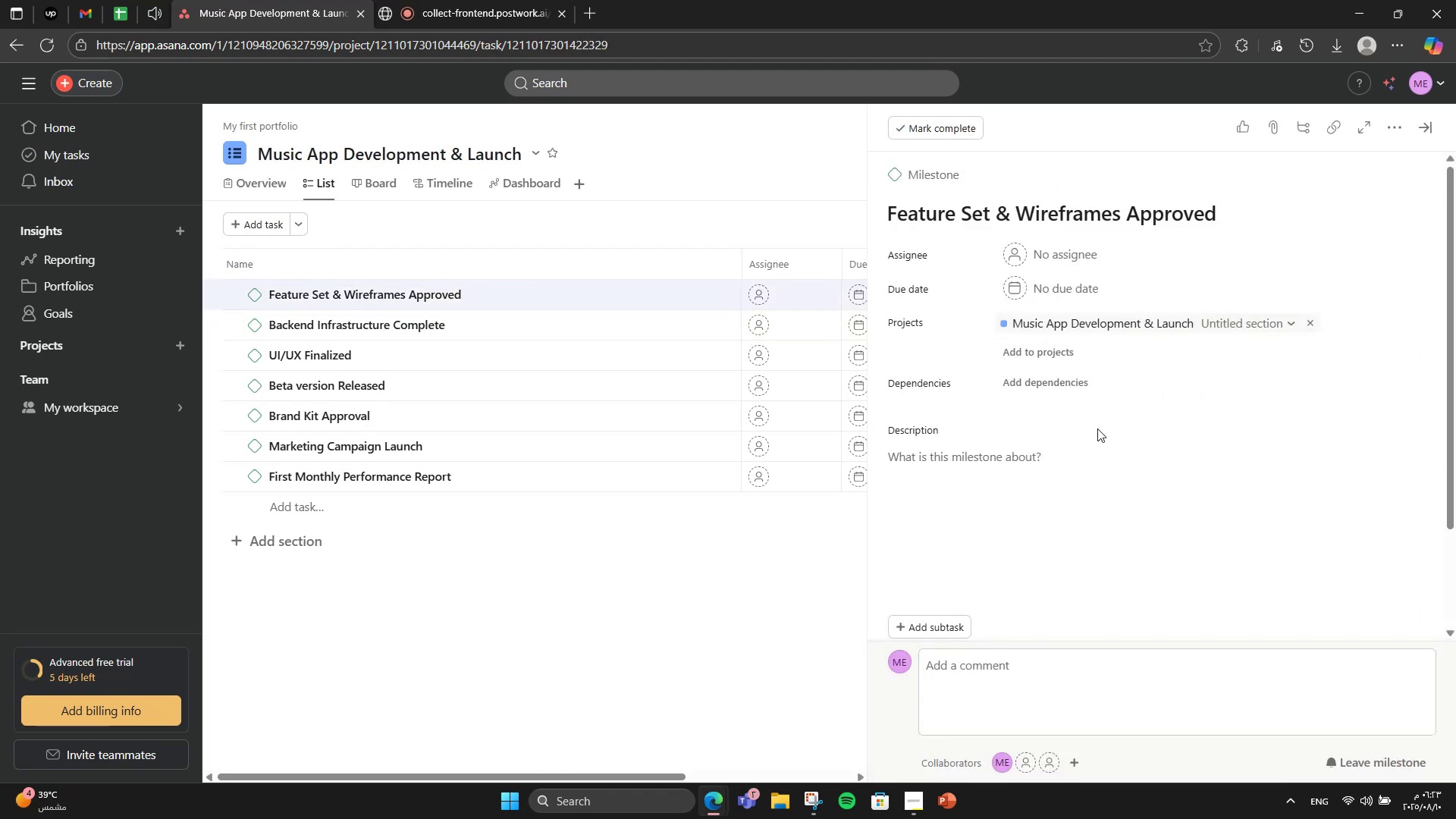 
left_click([1075, 465])
 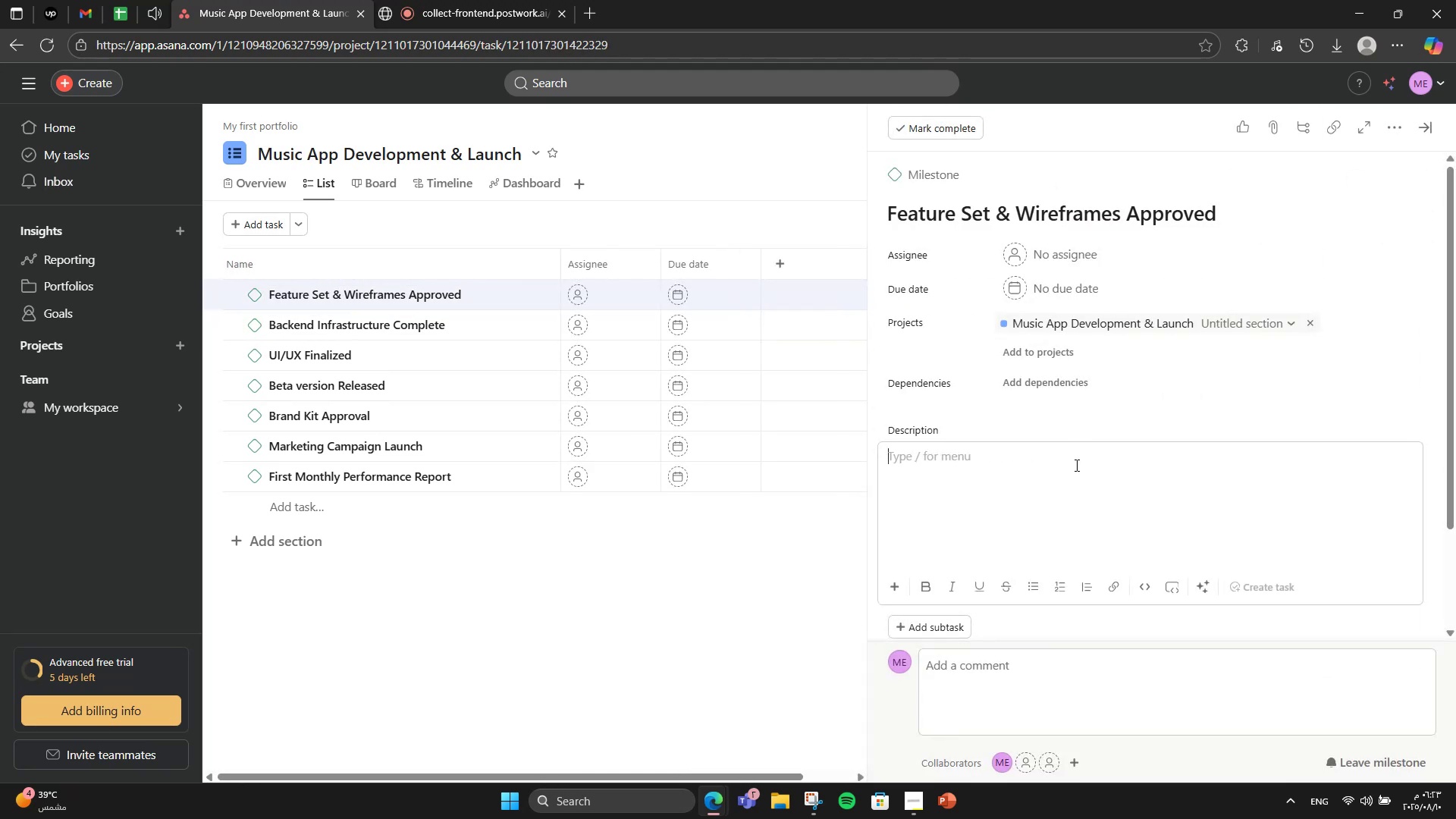 
wait(5.85)
 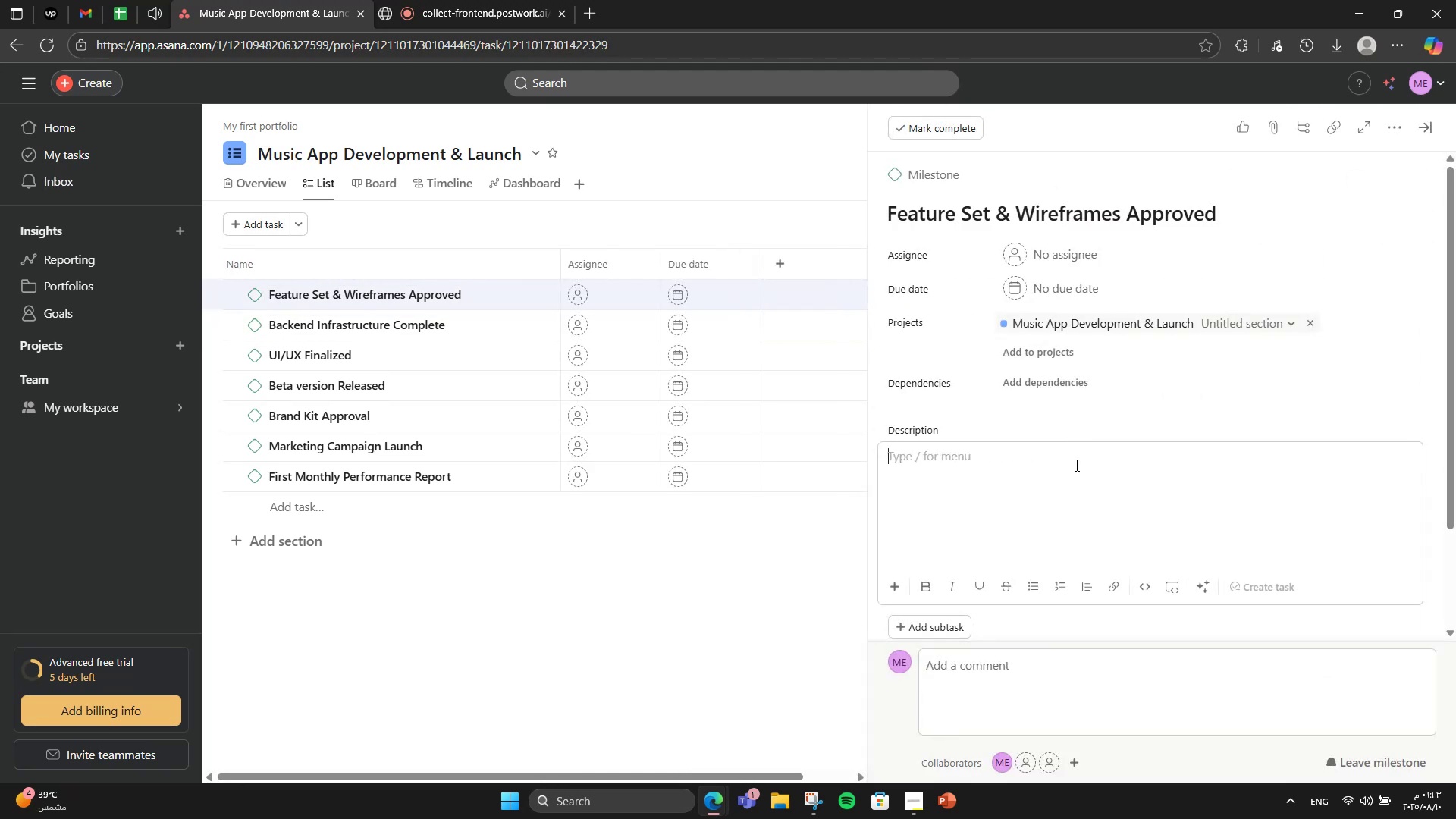 
type(Finalized all MVP features and complte wireframe dr)
key(Backspace)
type(esigns.)
 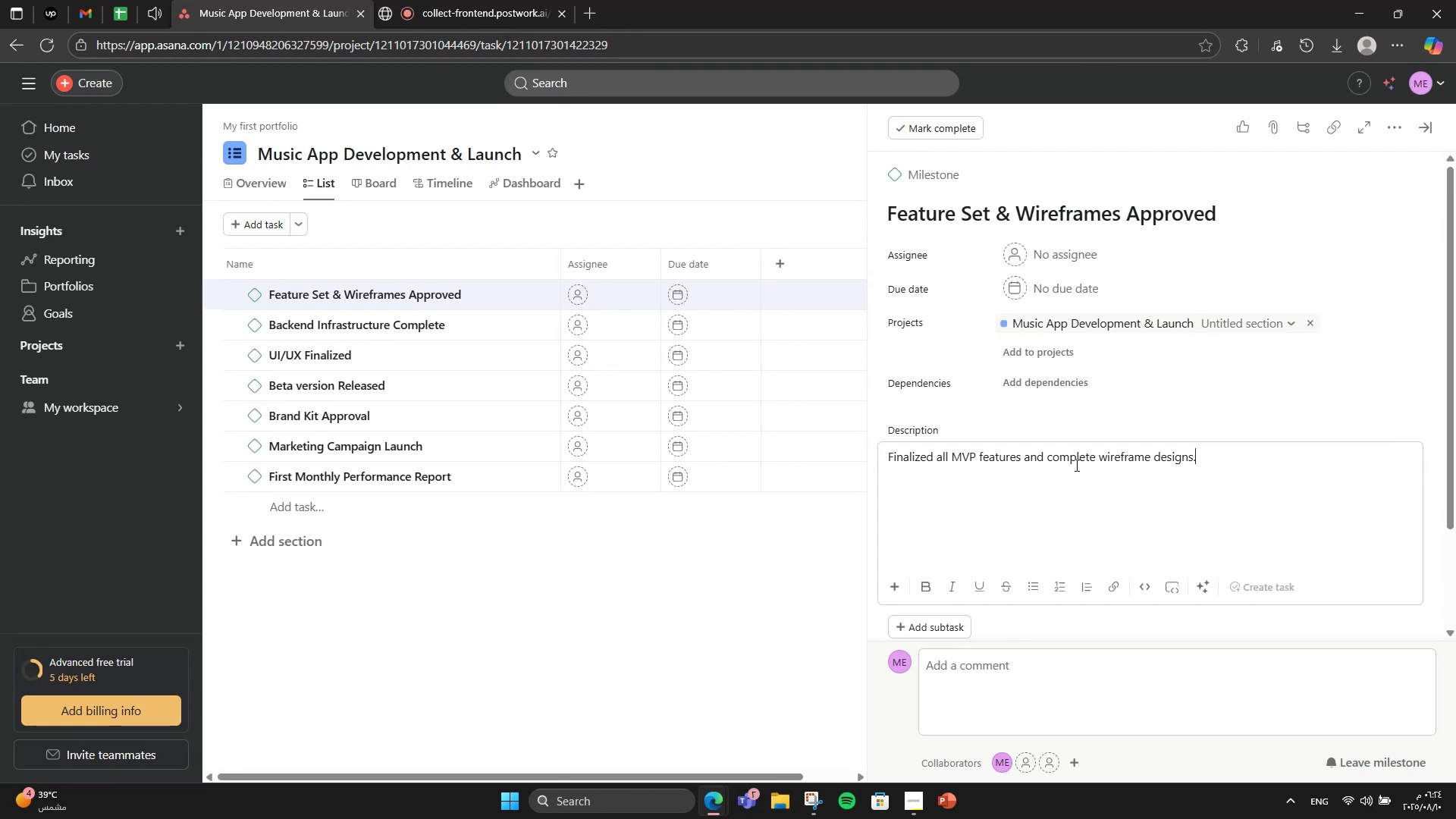 
wait(10.45)
 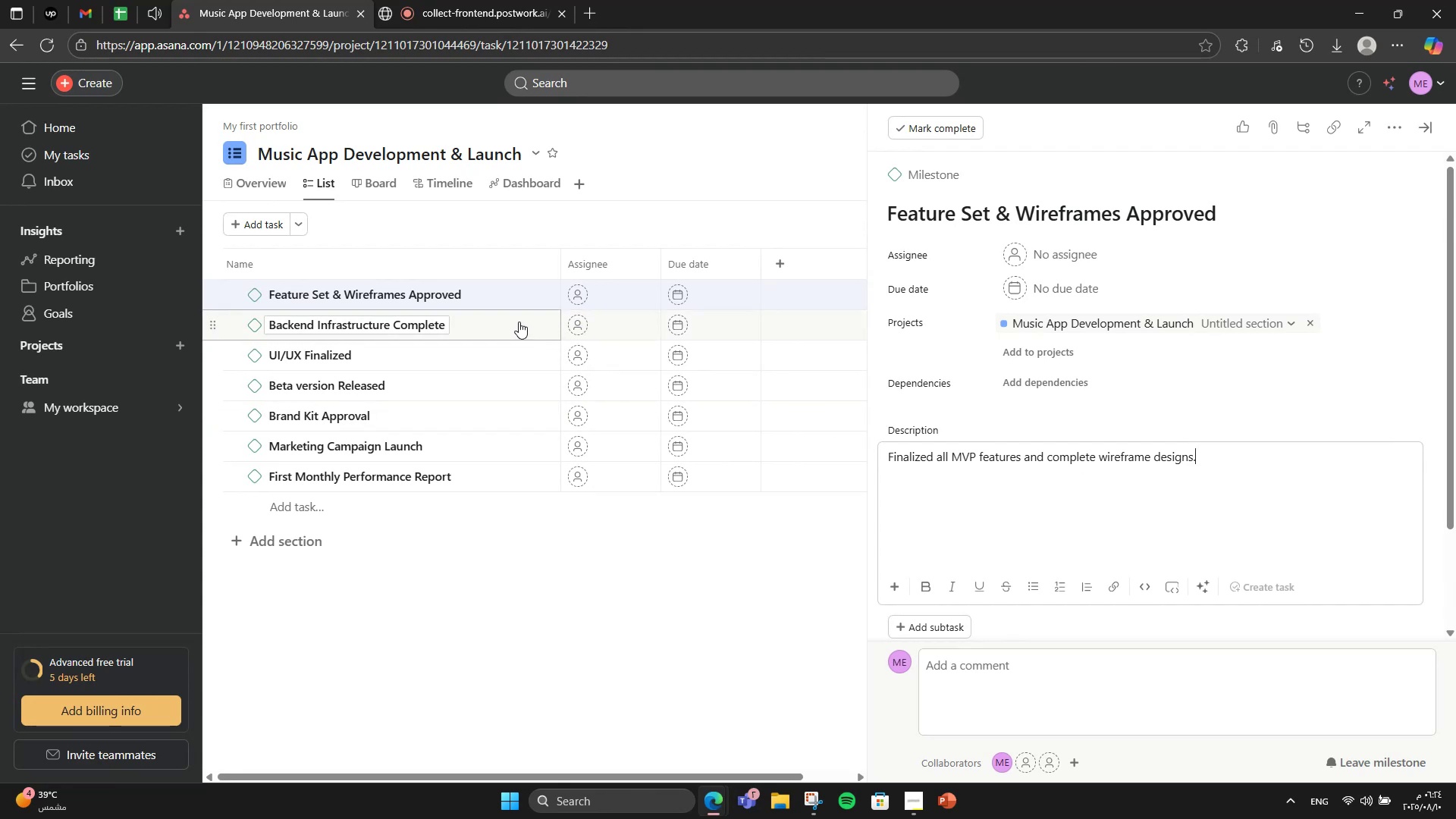 
left_click([482, 334])
 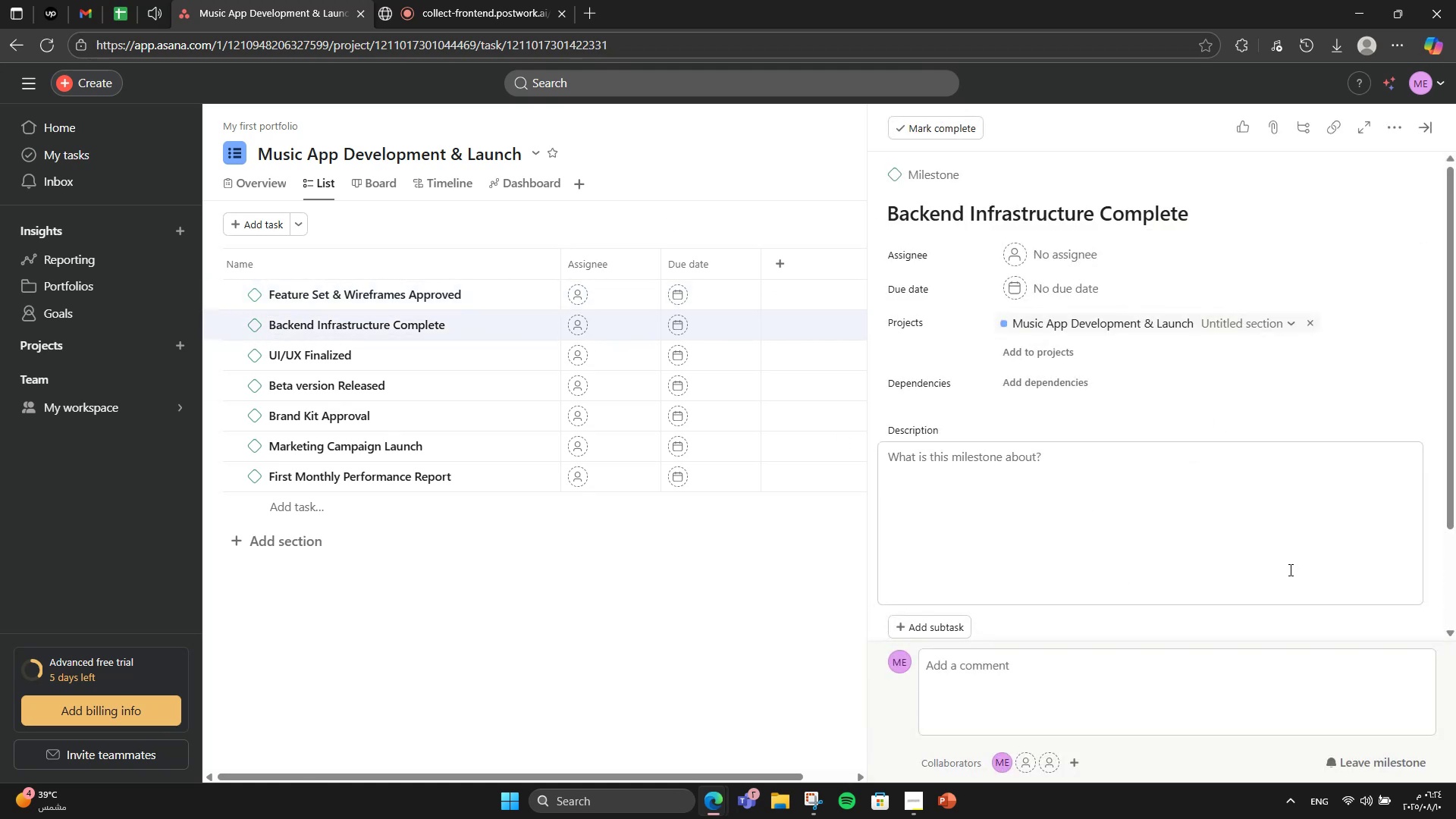 
left_click([1285, 568])
 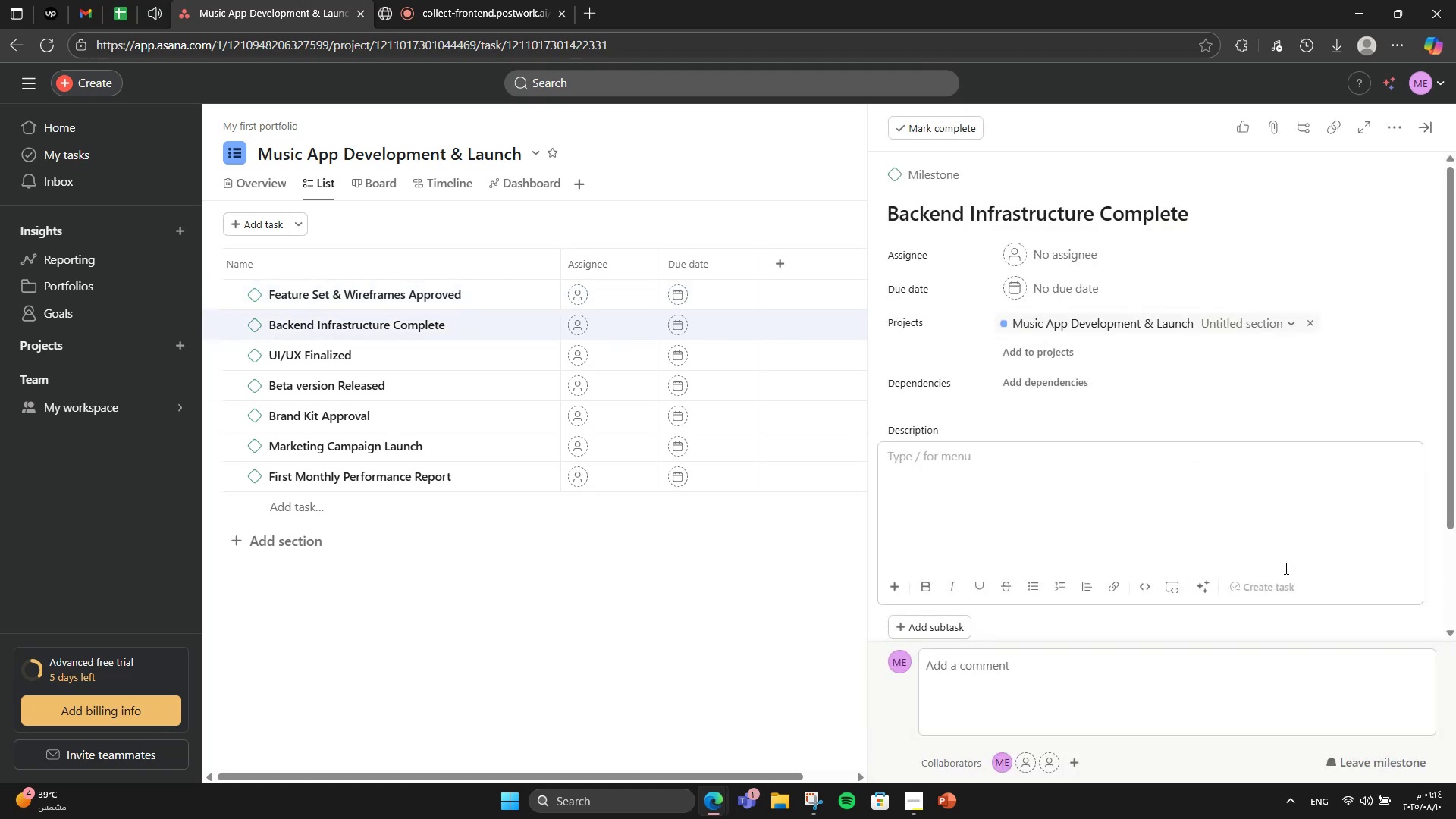 
type(l)
key(Backspace)
type(Launch scalable bckend with )
 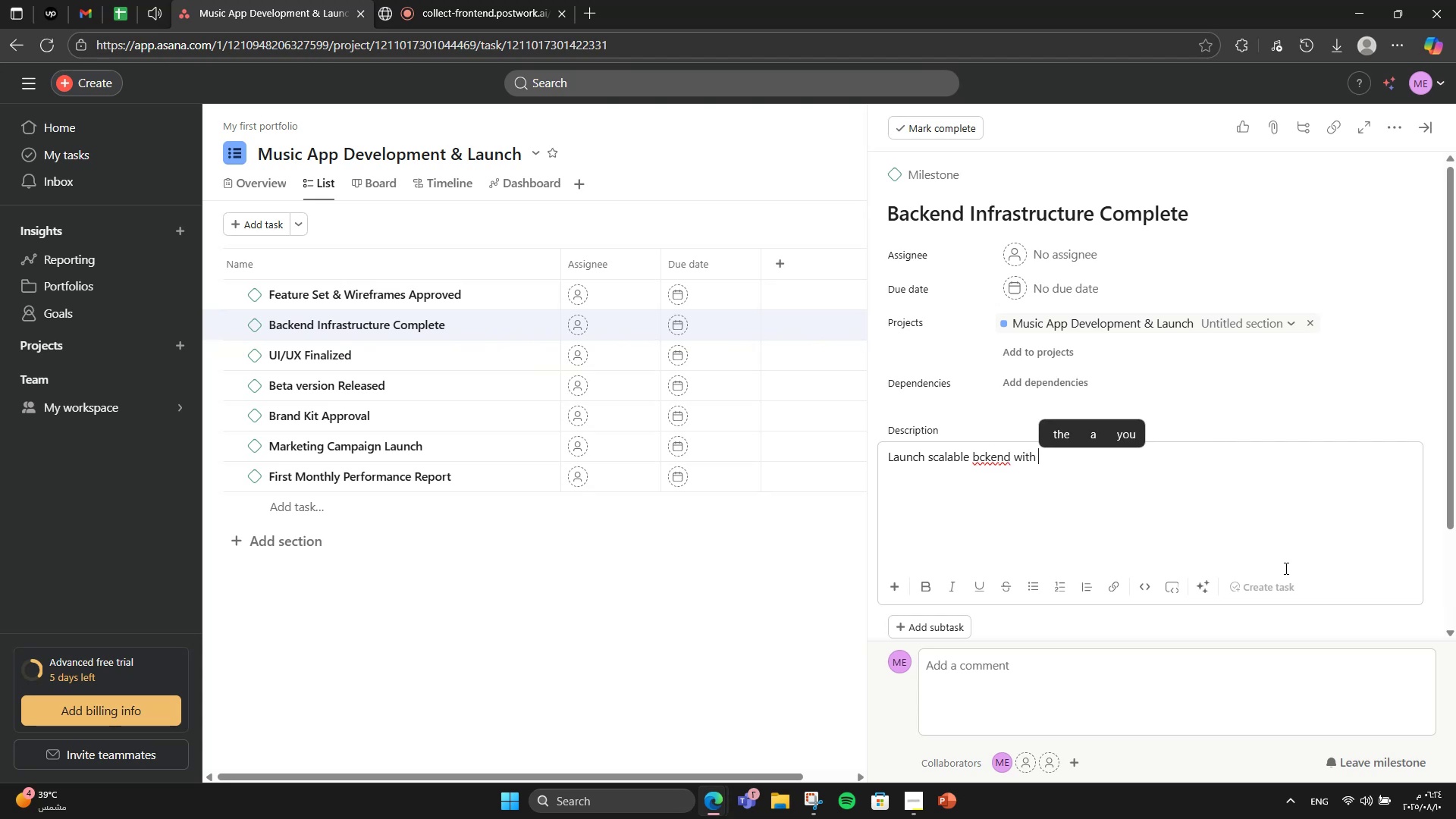 
key(ArrowLeft)
 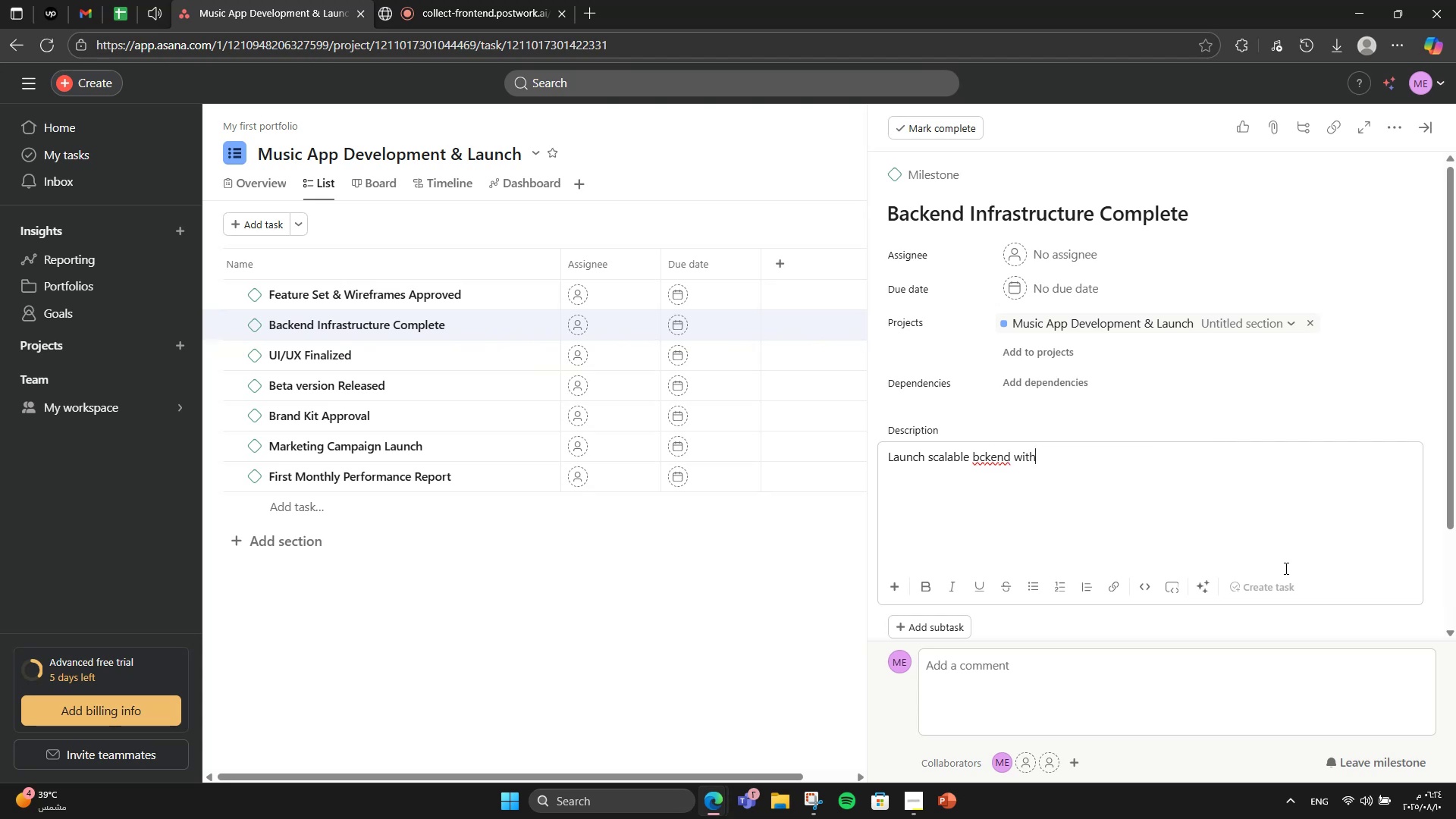 
key(ArrowLeft)
 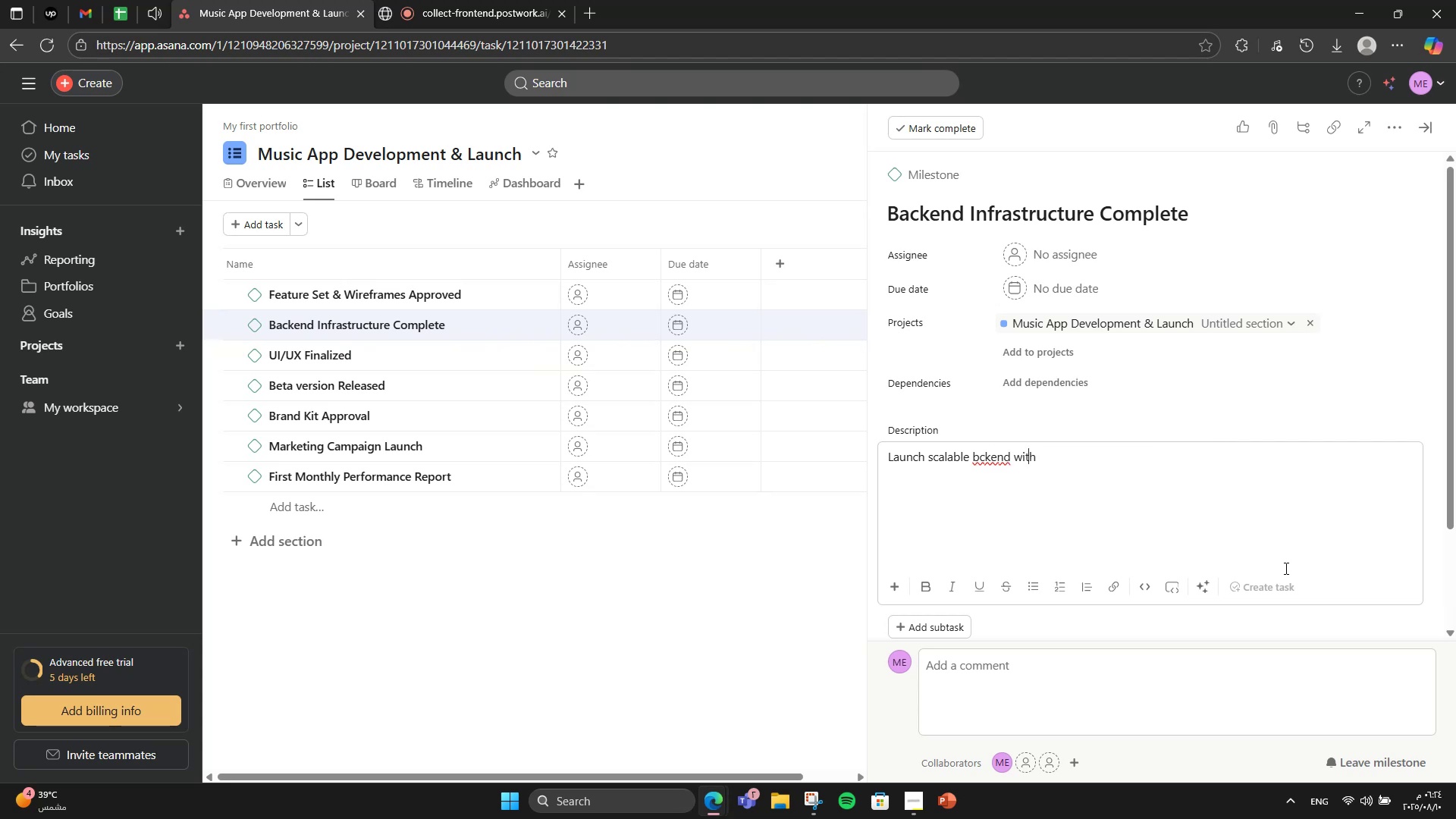 
key(ArrowLeft)
 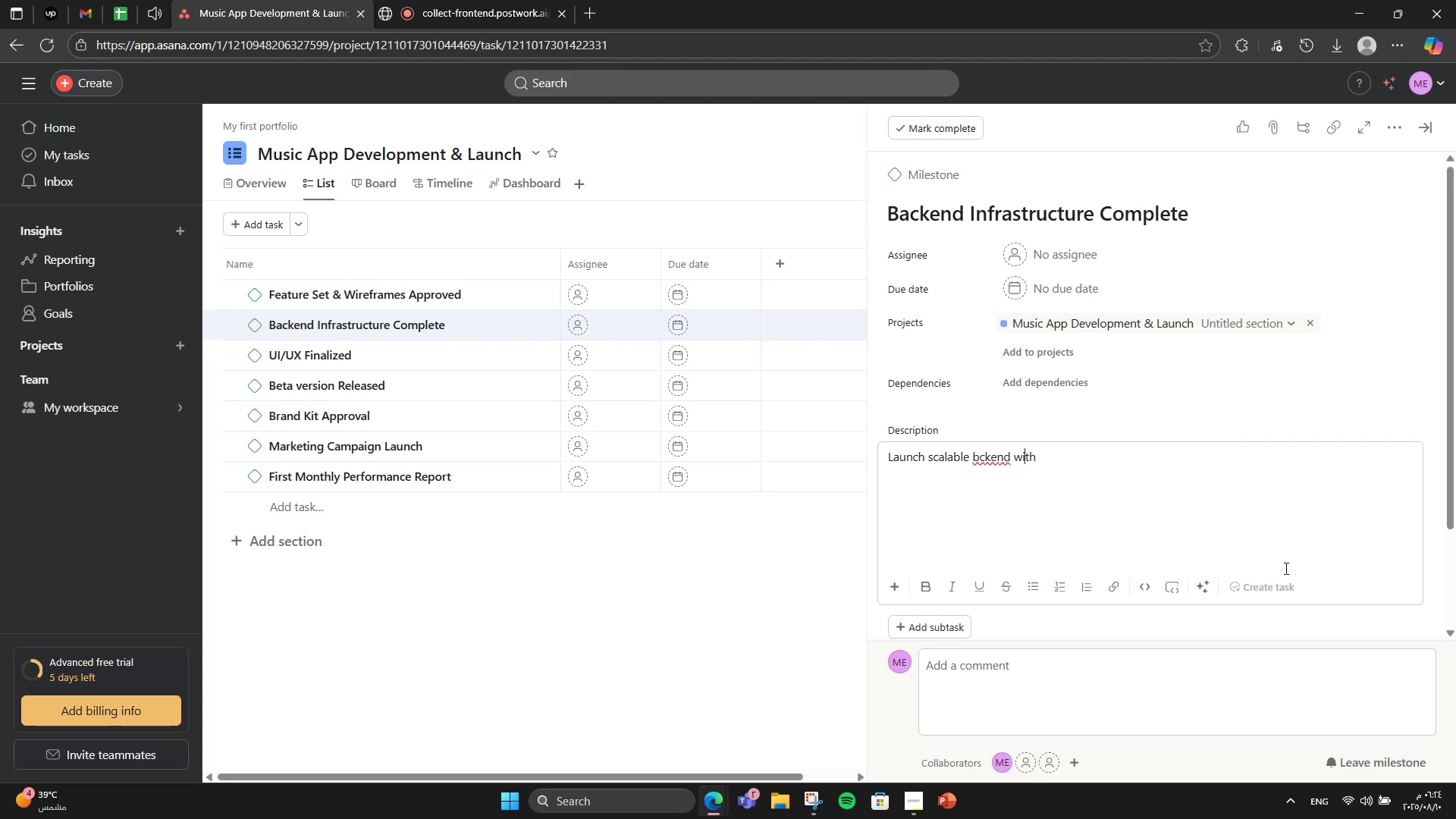 
key(ArrowLeft)
 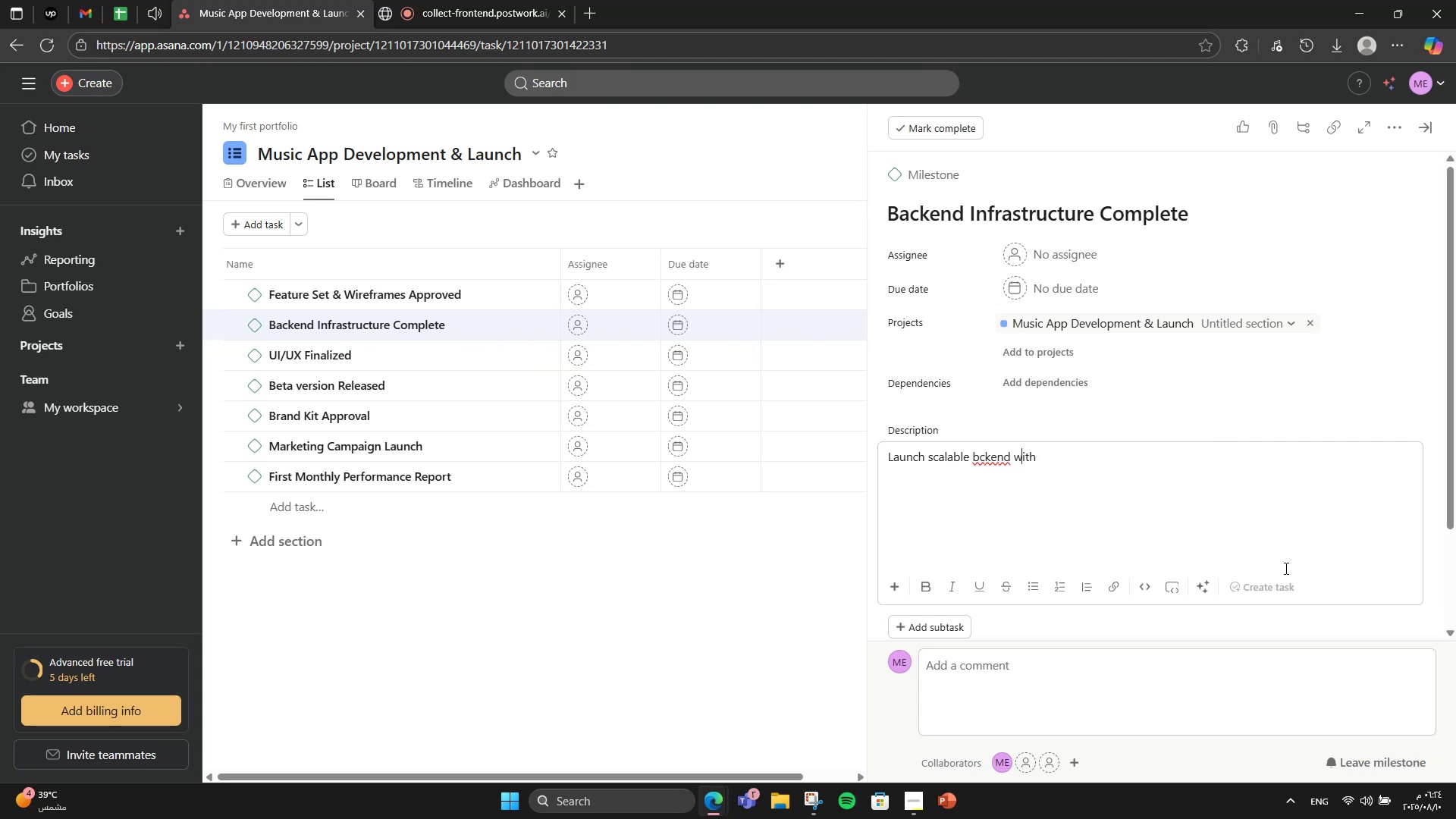 
key(ArrowLeft)
 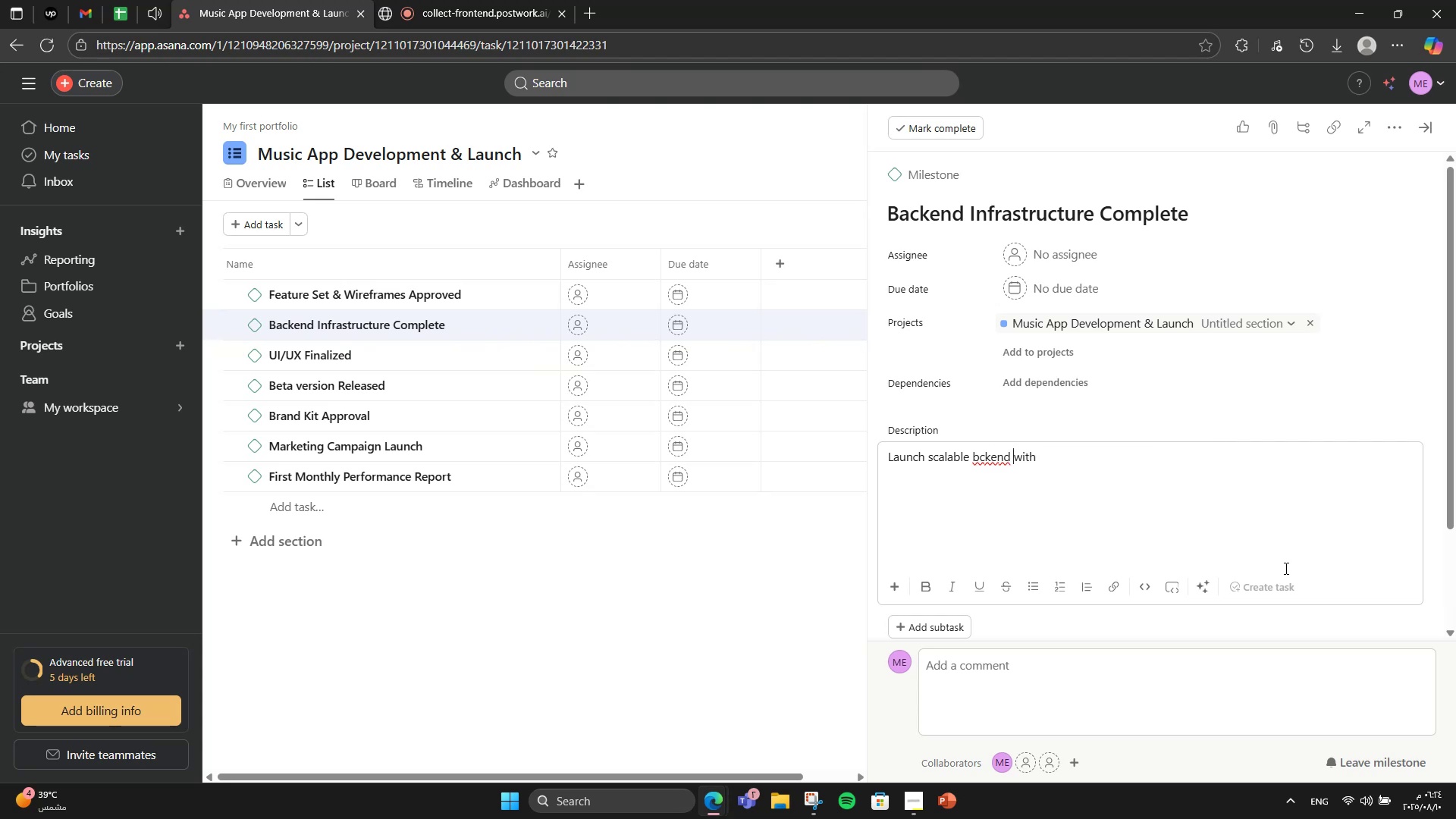 
key(ArrowLeft)
 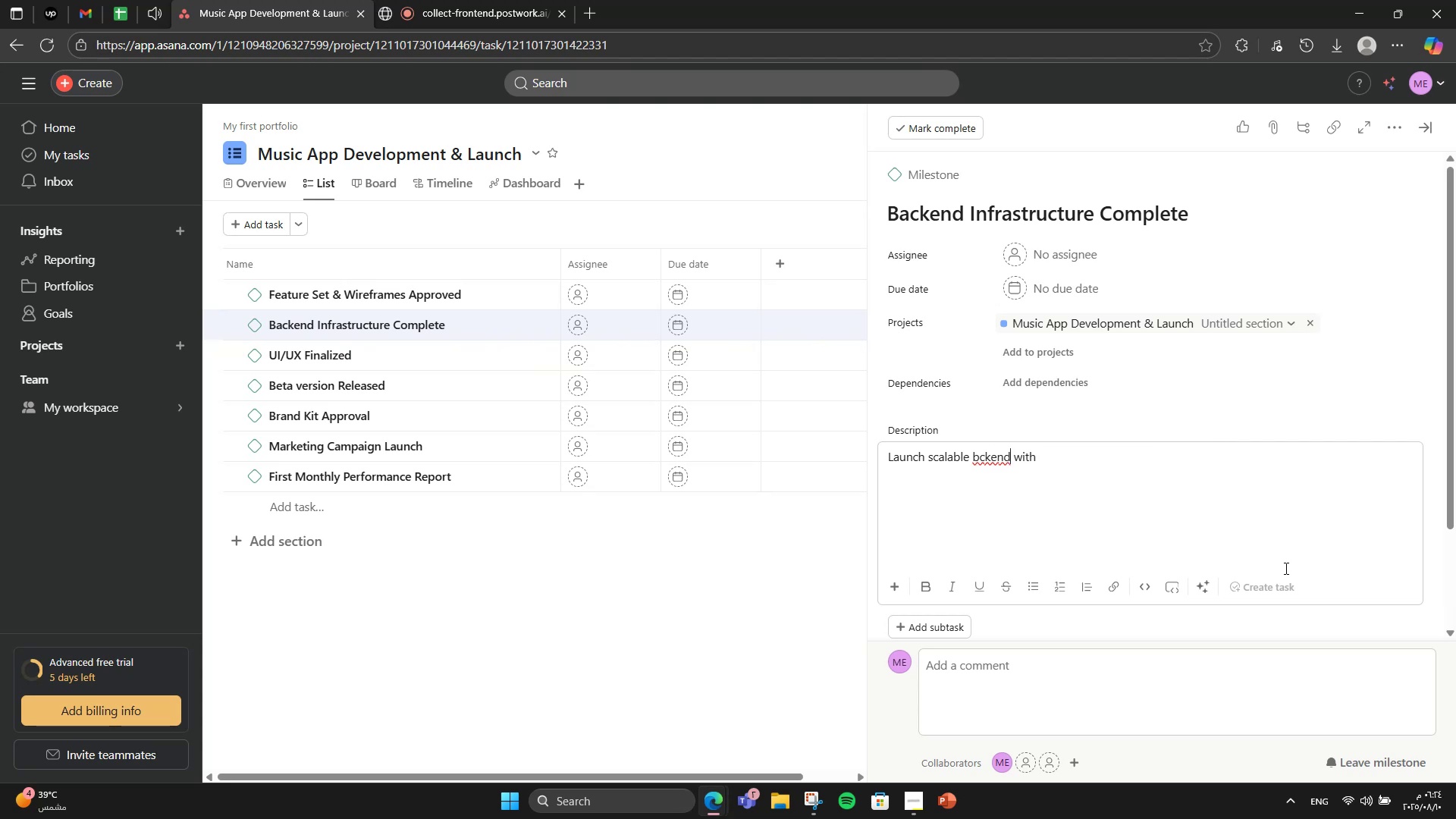 
key(ArrowLeft)
 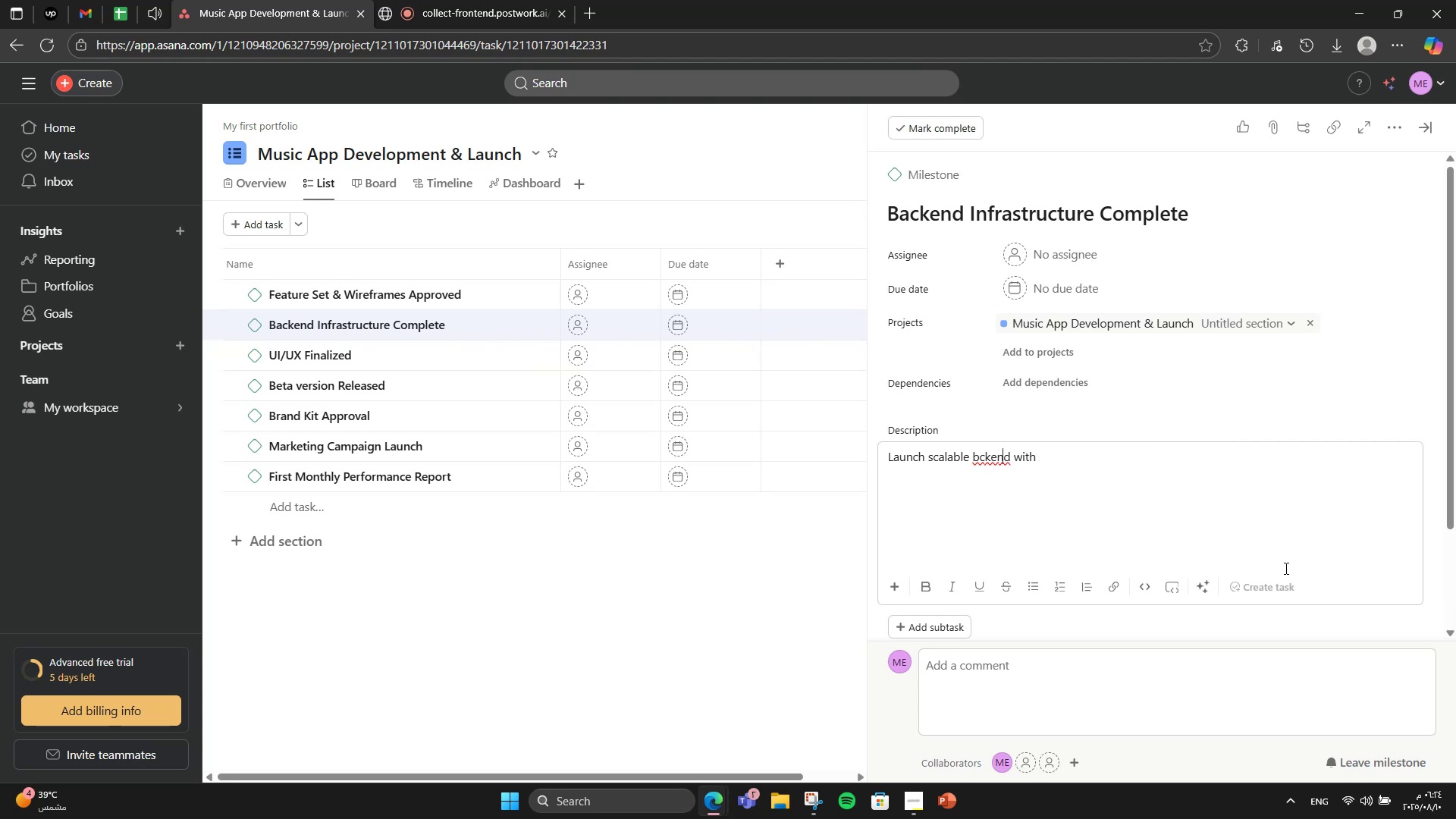 
key(ArrowLeft)
 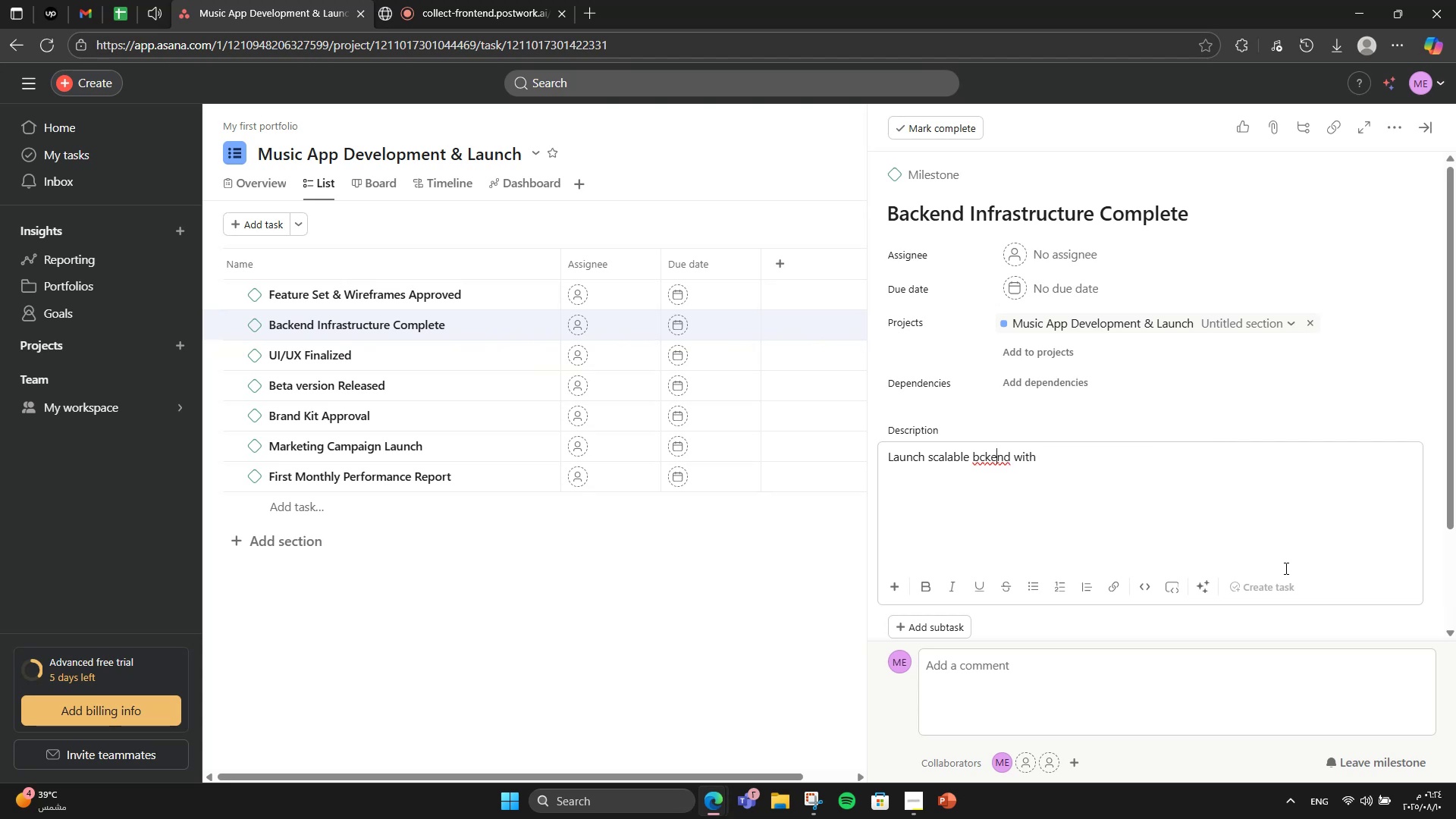 
key(ArrowLeft)
 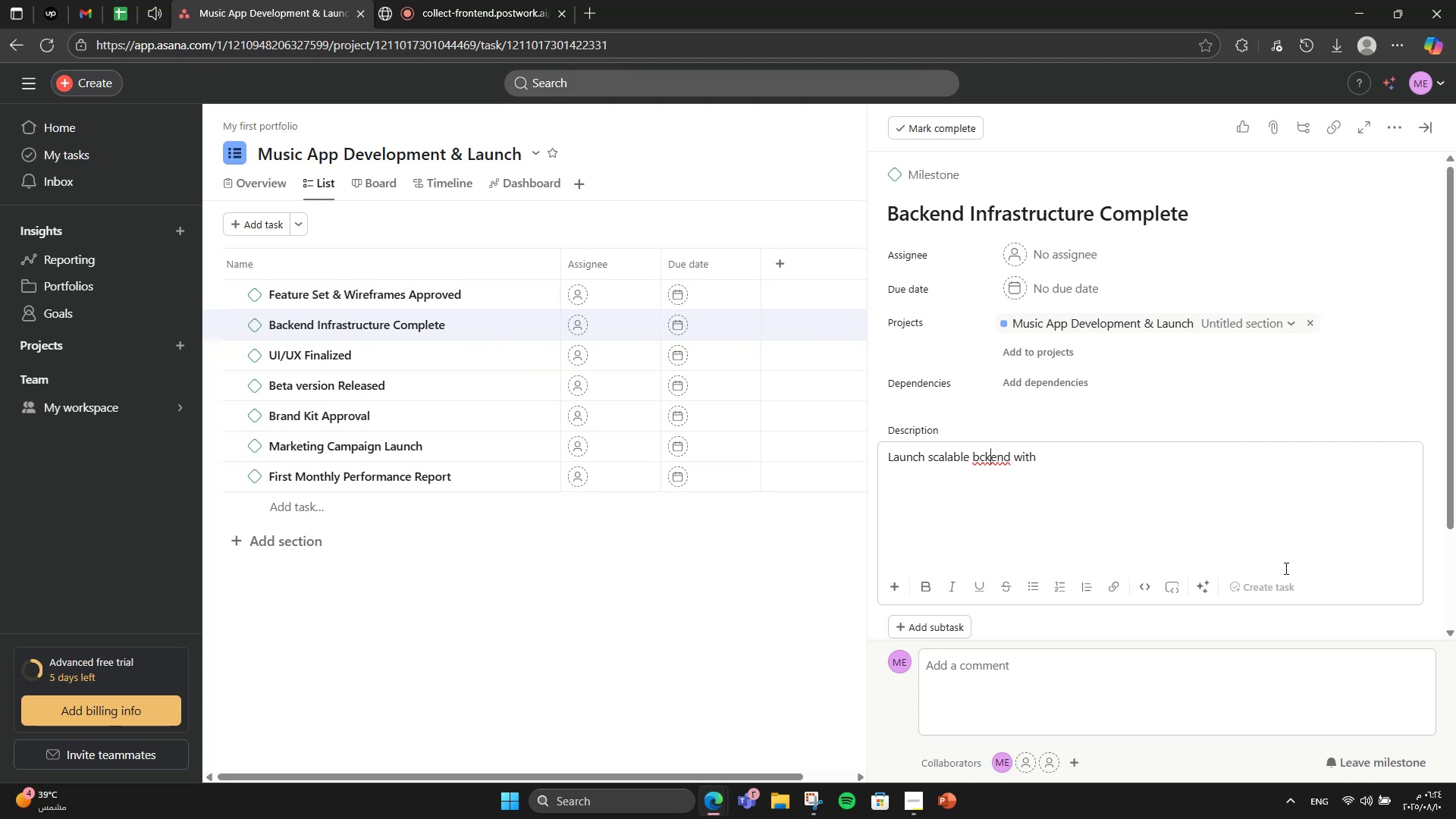 
key(ArrowLeft)
 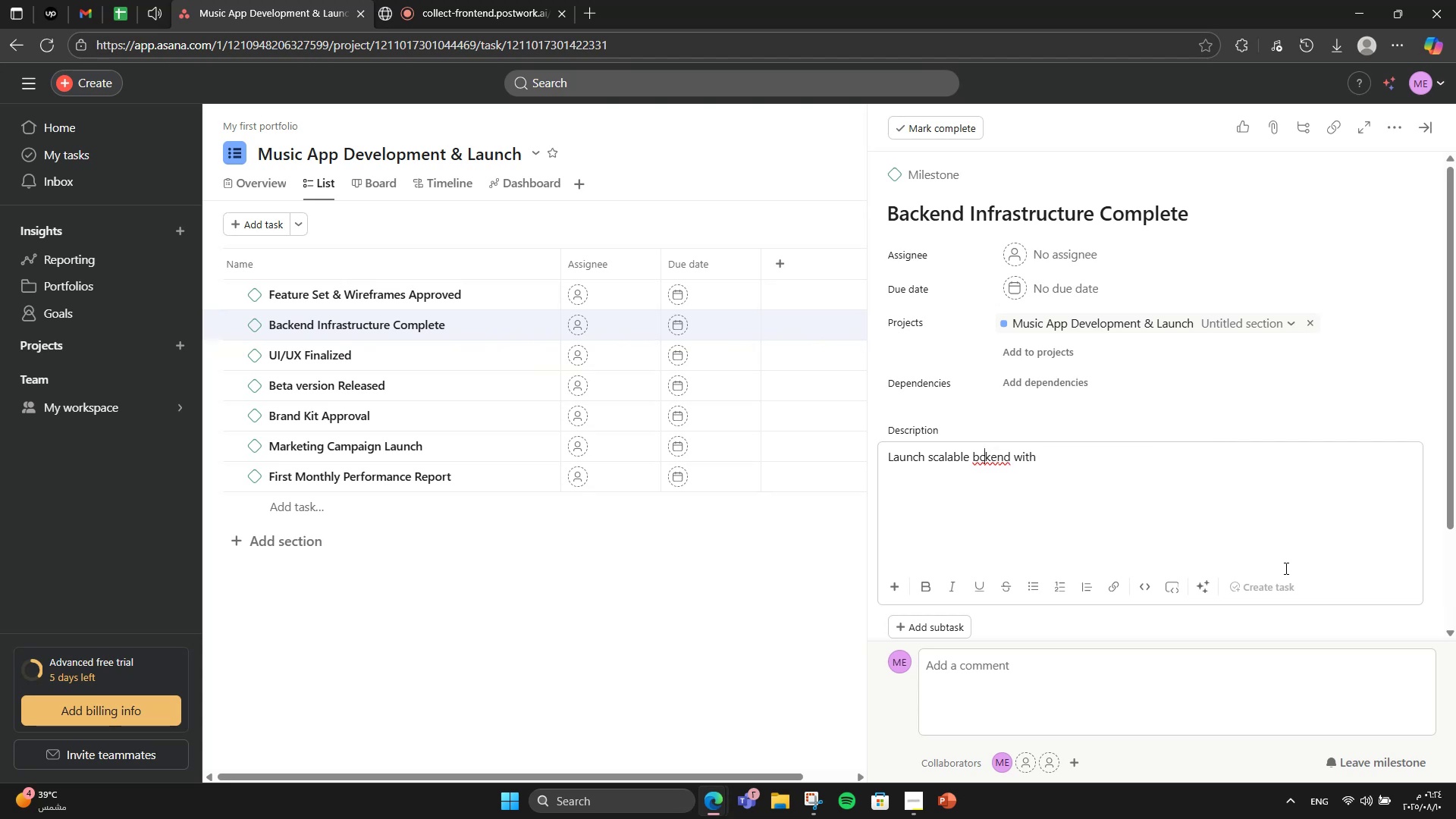 
key(ArrowLeft)
 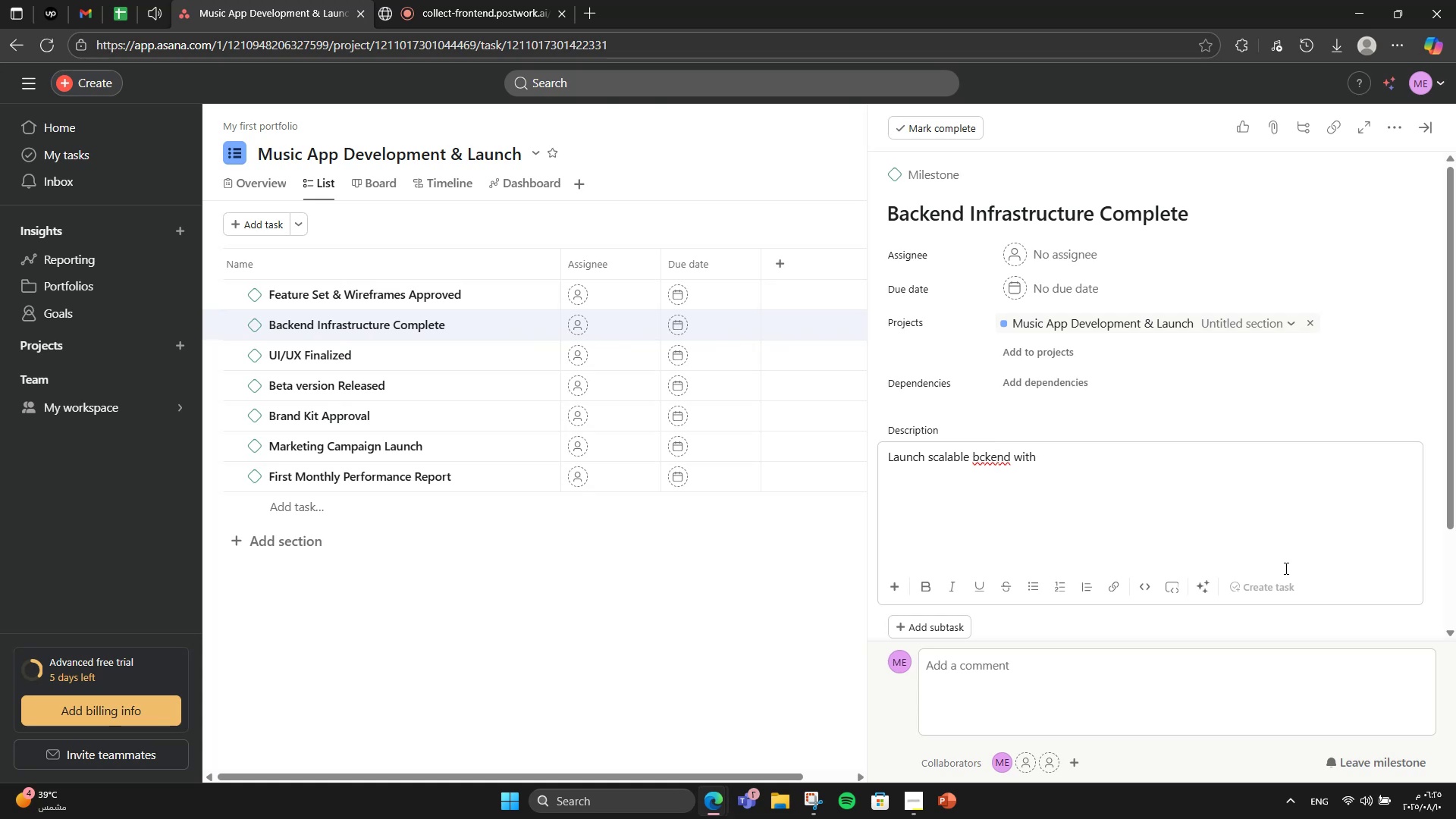 
type(astreaming support.)
 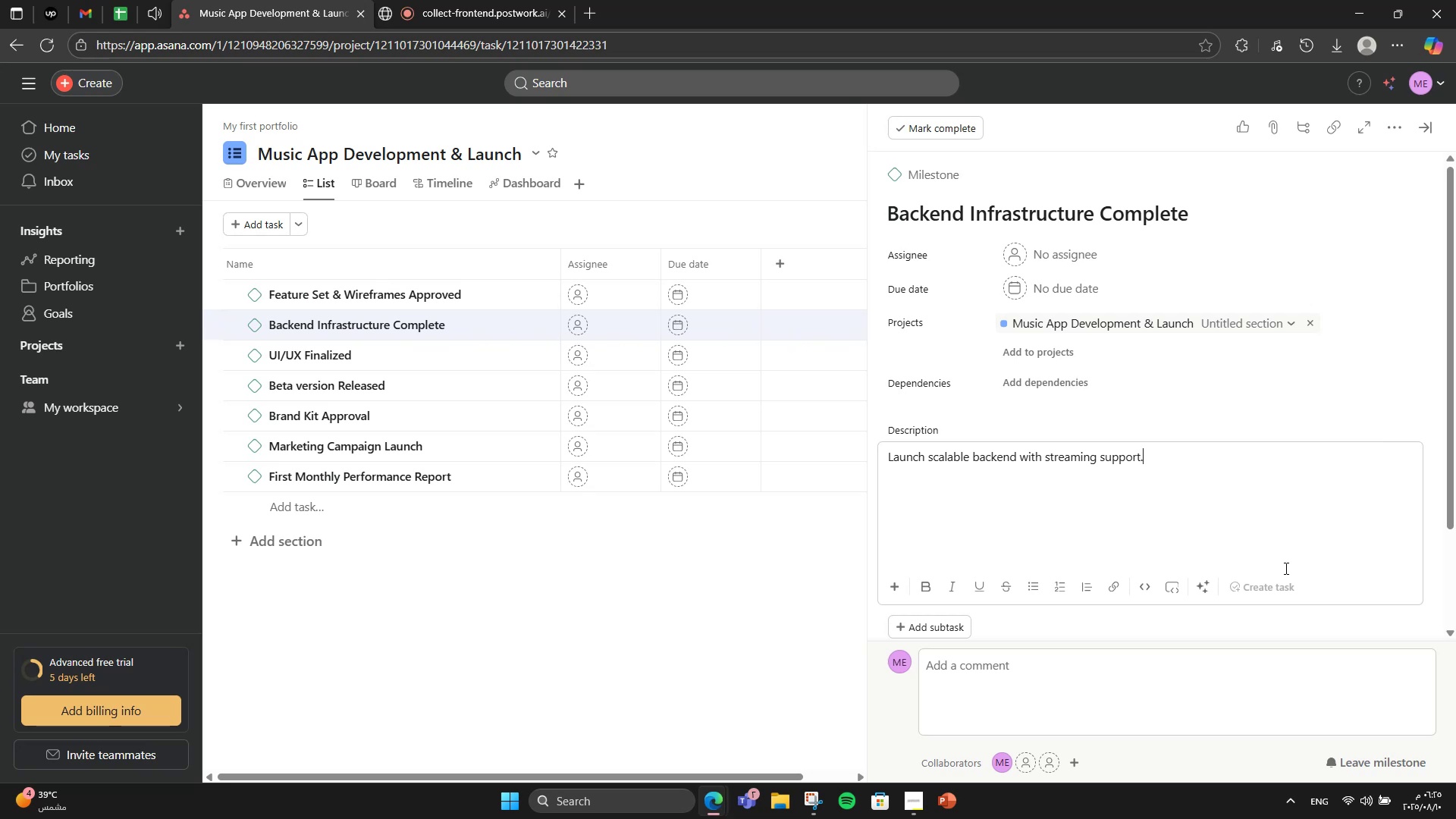 
hold_key(key=ArrowRight, duration=0.92)
 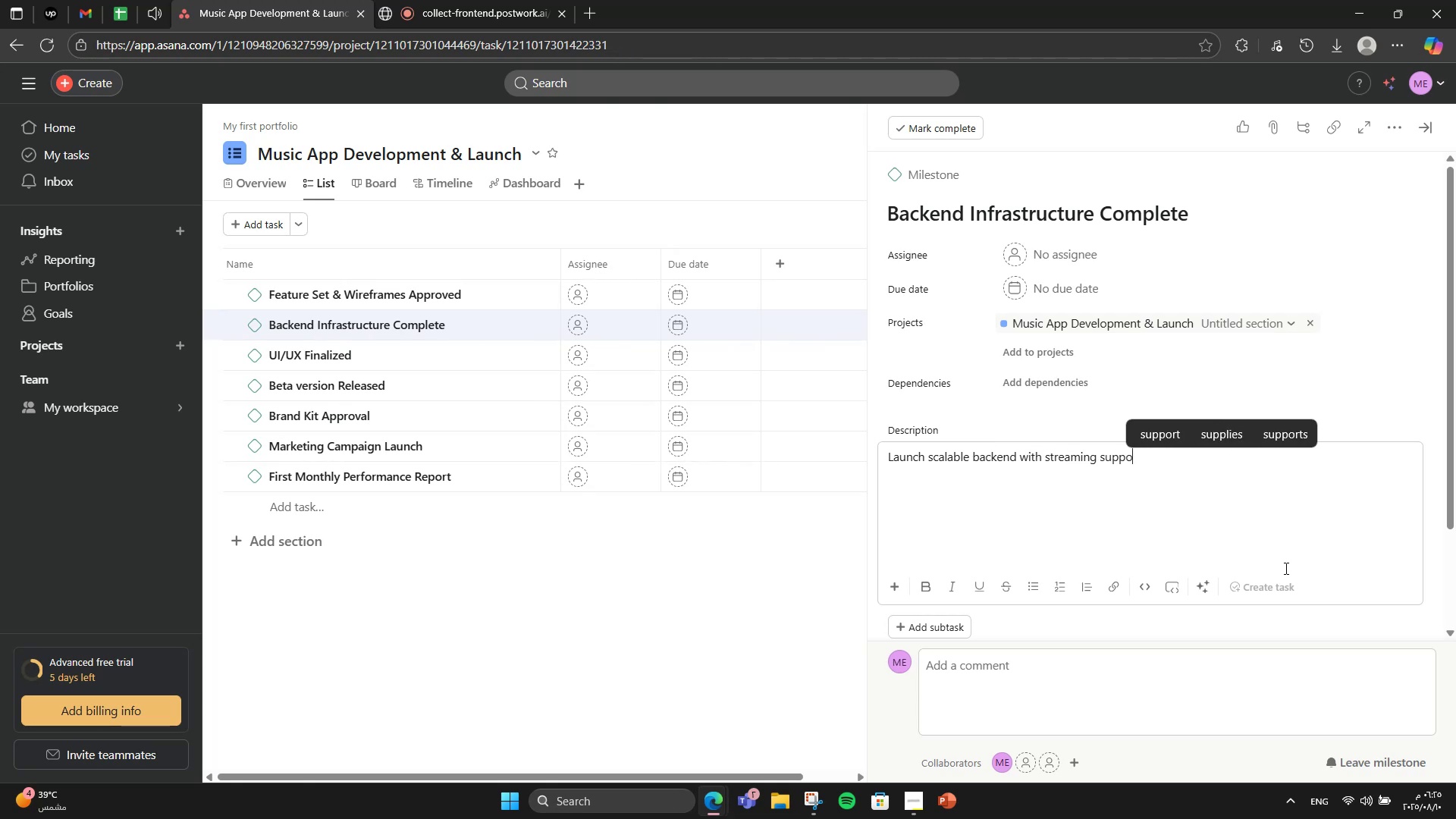 
left_click([392, 345])
 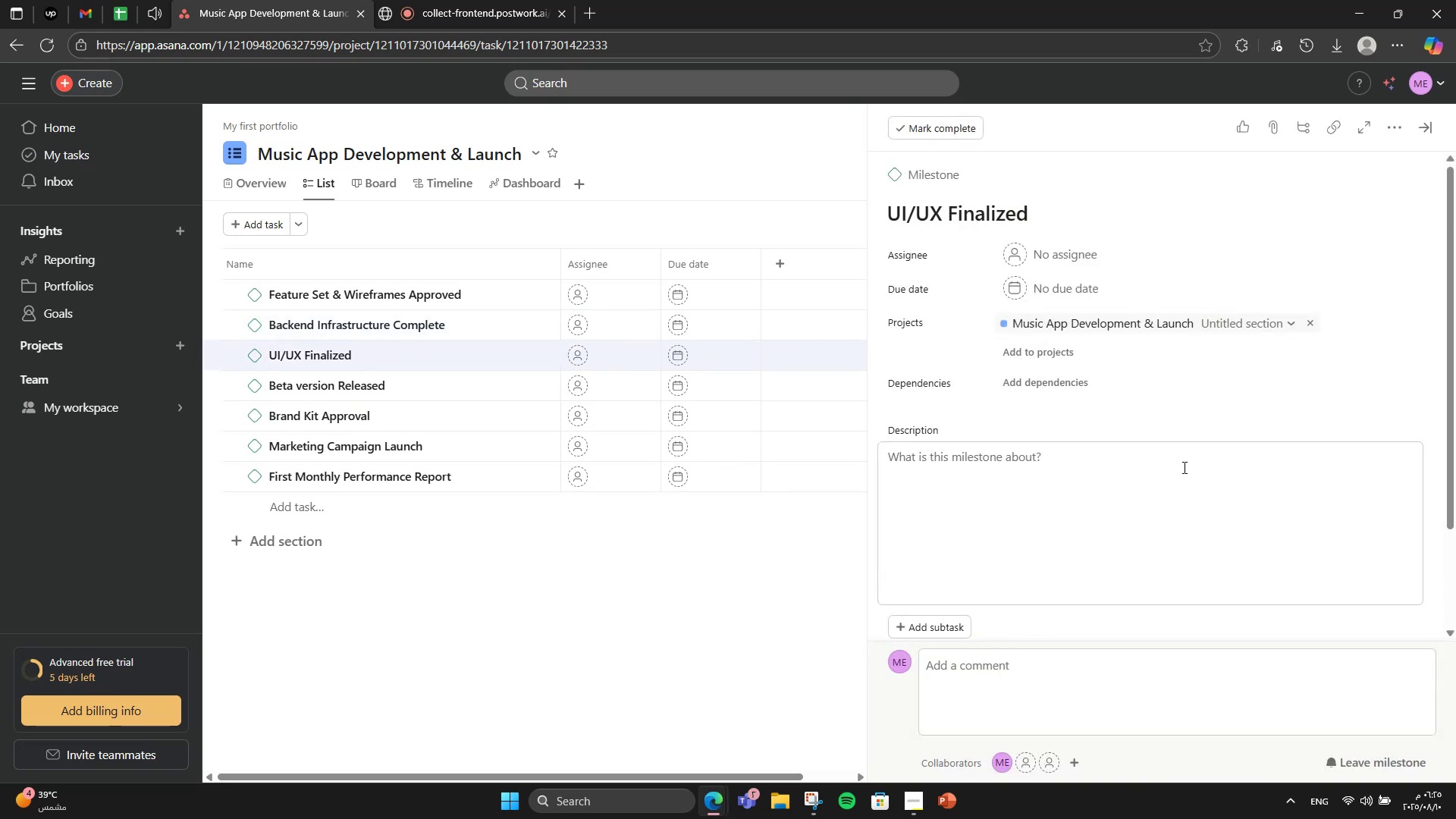 
left_click([1183, 467])
 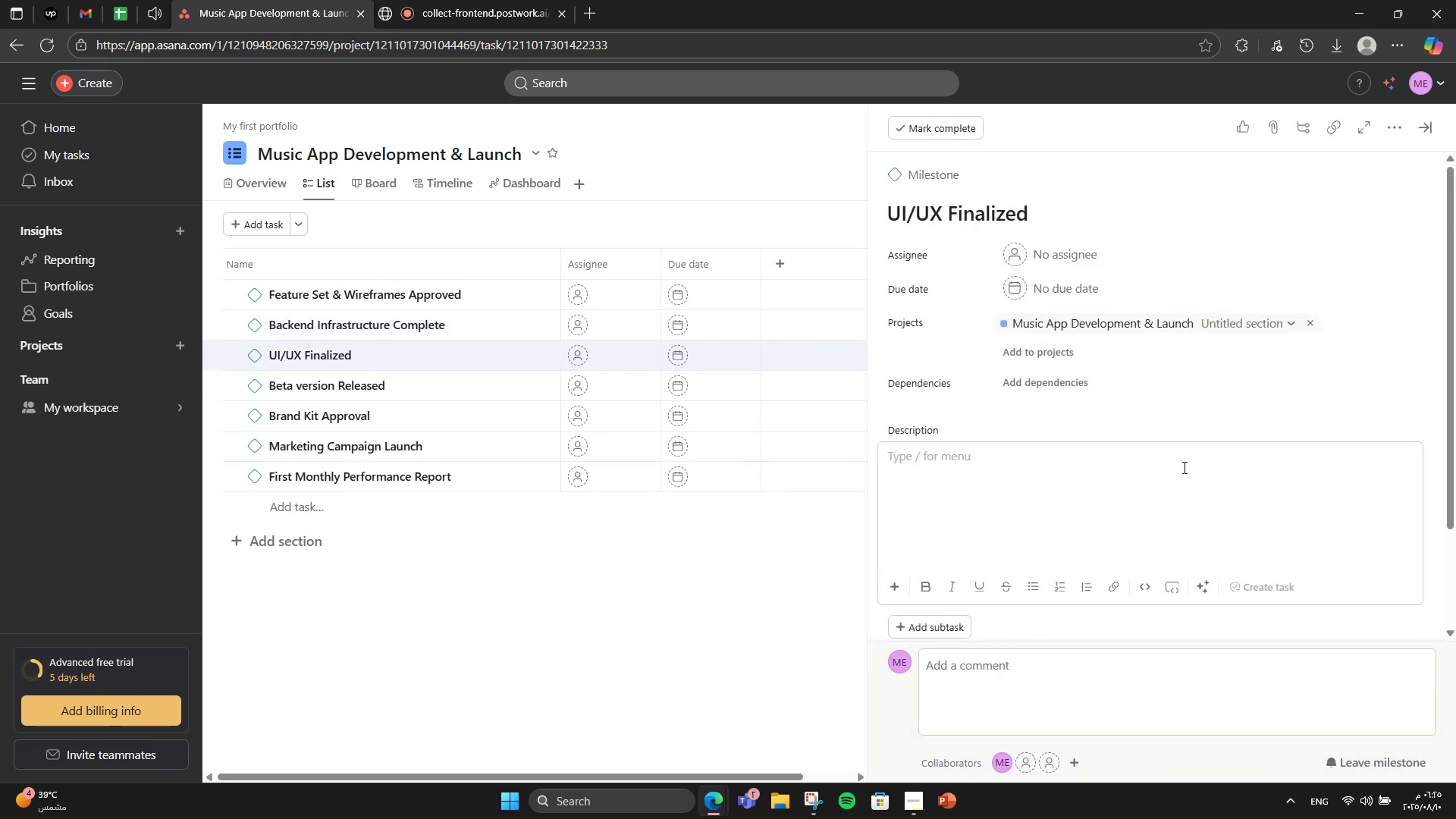 
key(CapsLock)
 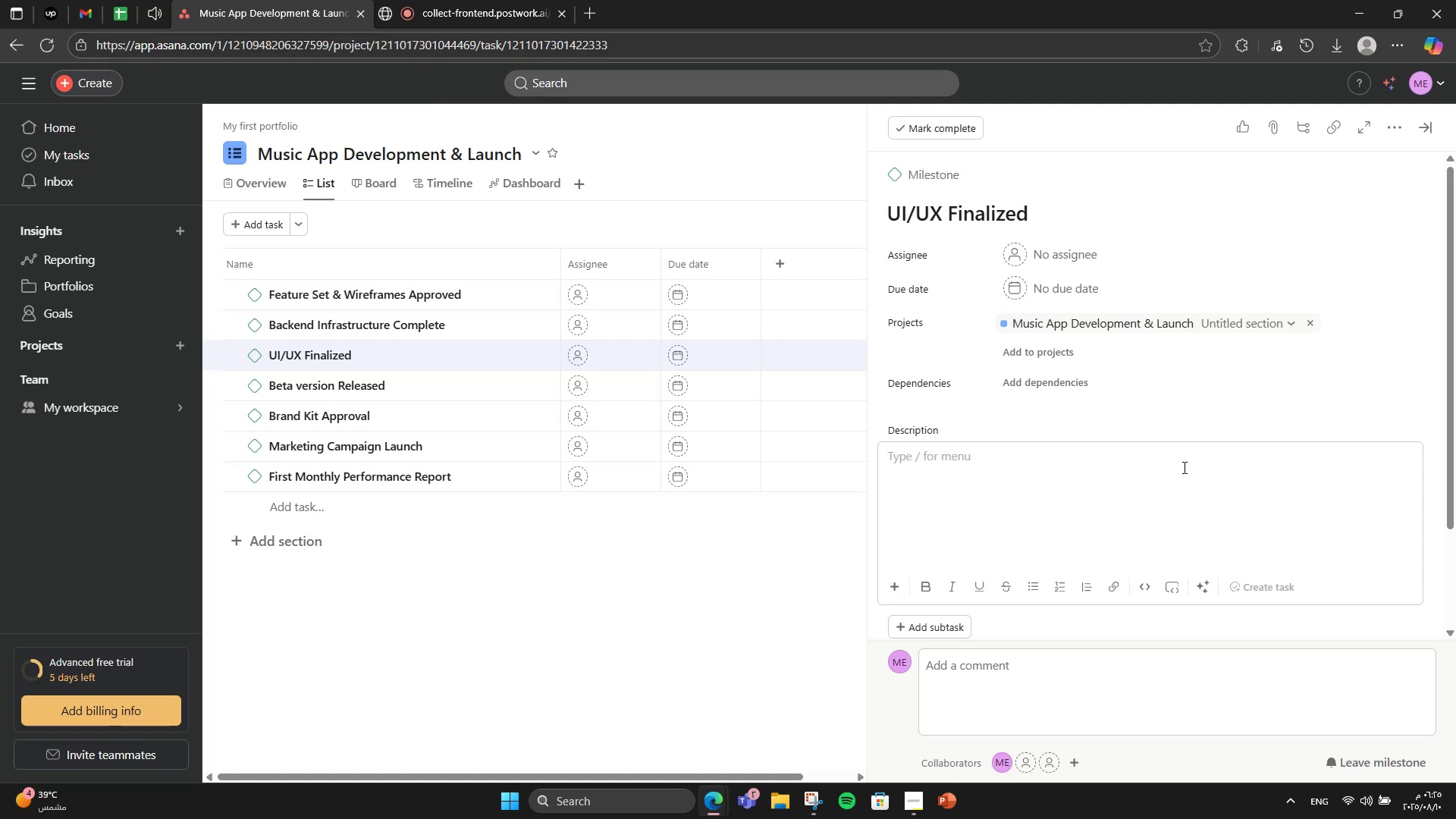 
type(pp)
key(Backspace)
key(Backspace)
type(Approve final deign)
key(Backspace)
key(Backspace)
key(Backspace)
type(sign )
key(Backspace)
type(s and implement accross )
 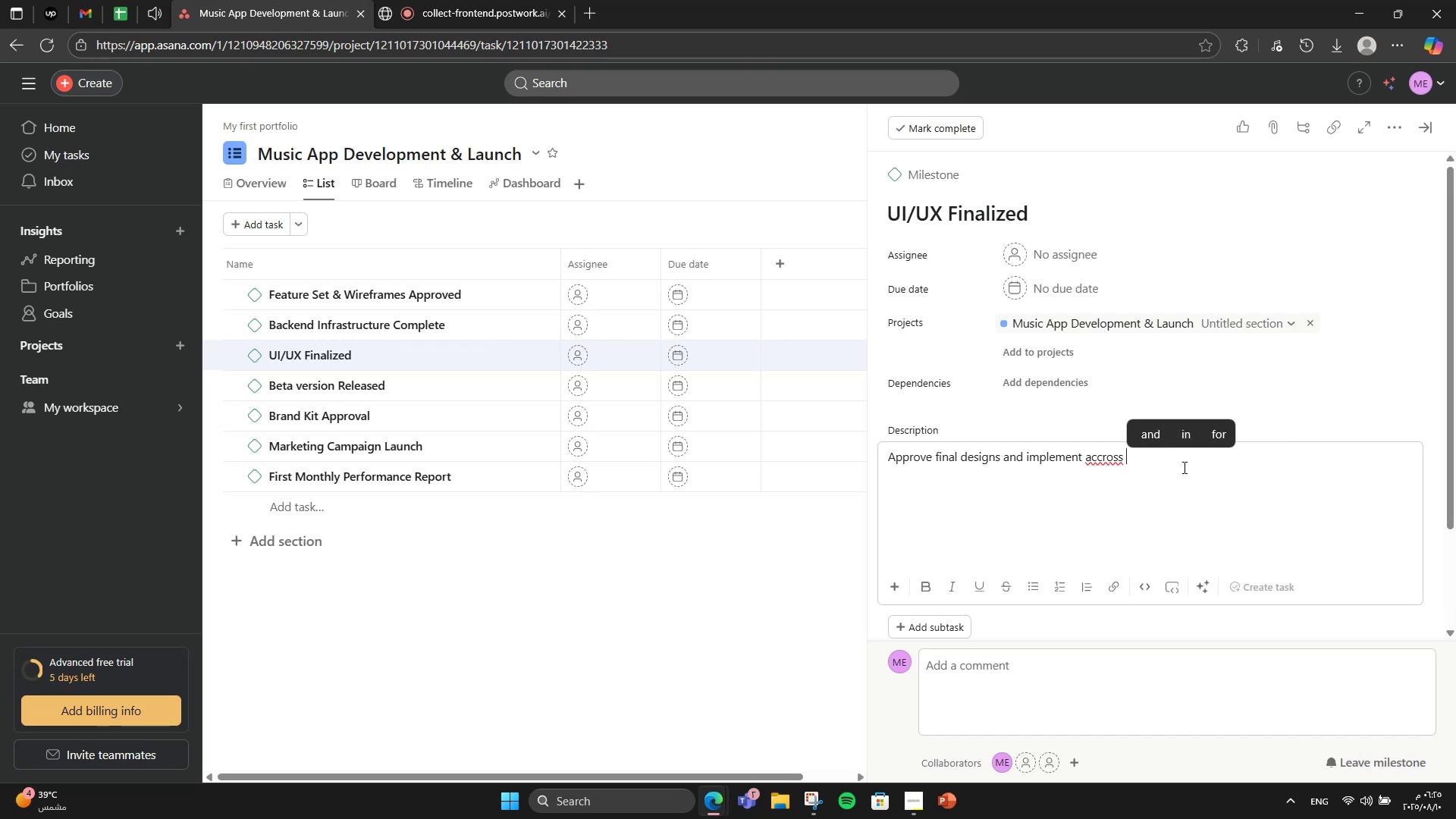 
key(ArrowLeft)
 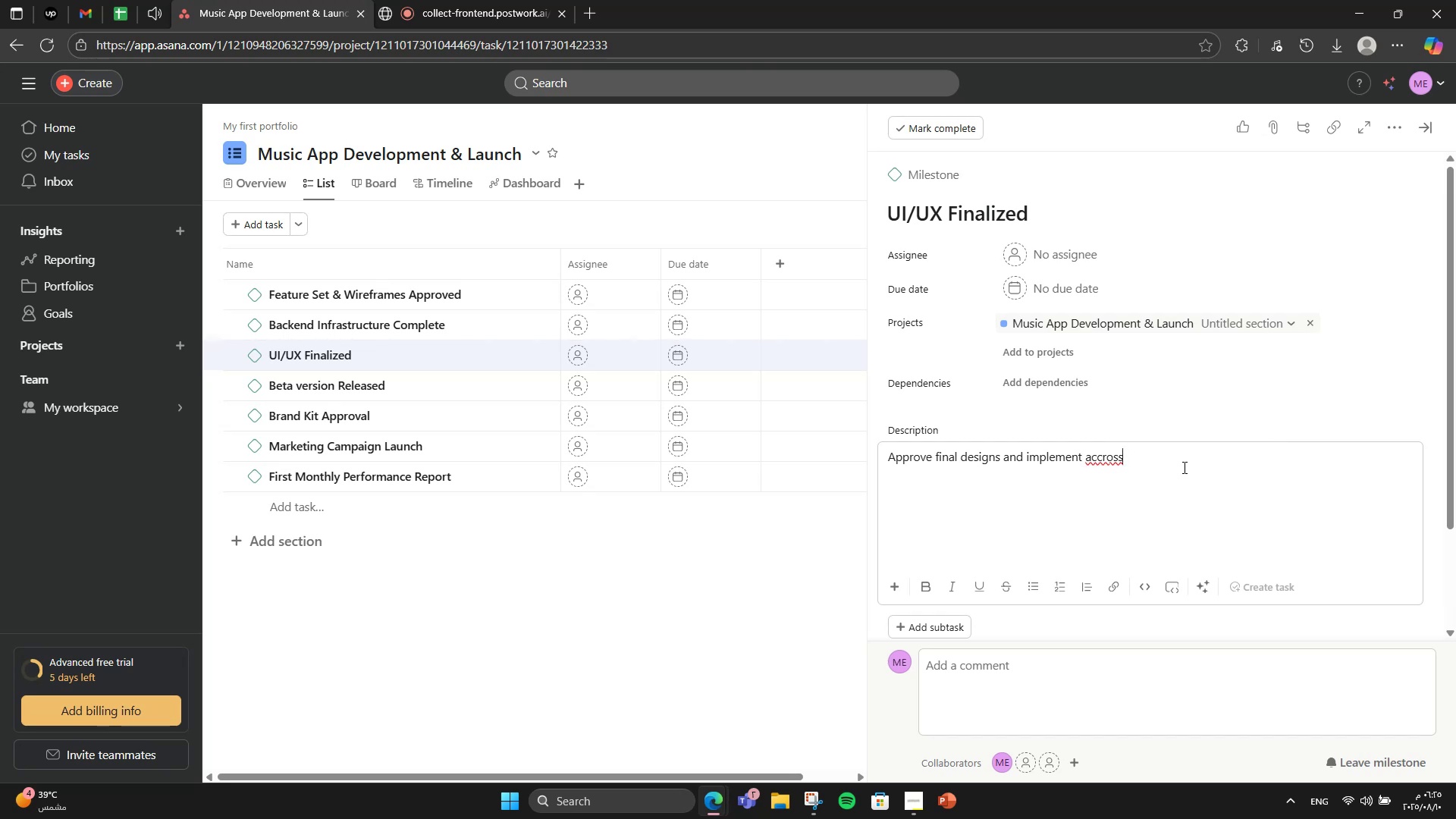 
key(ArrowLeft)
 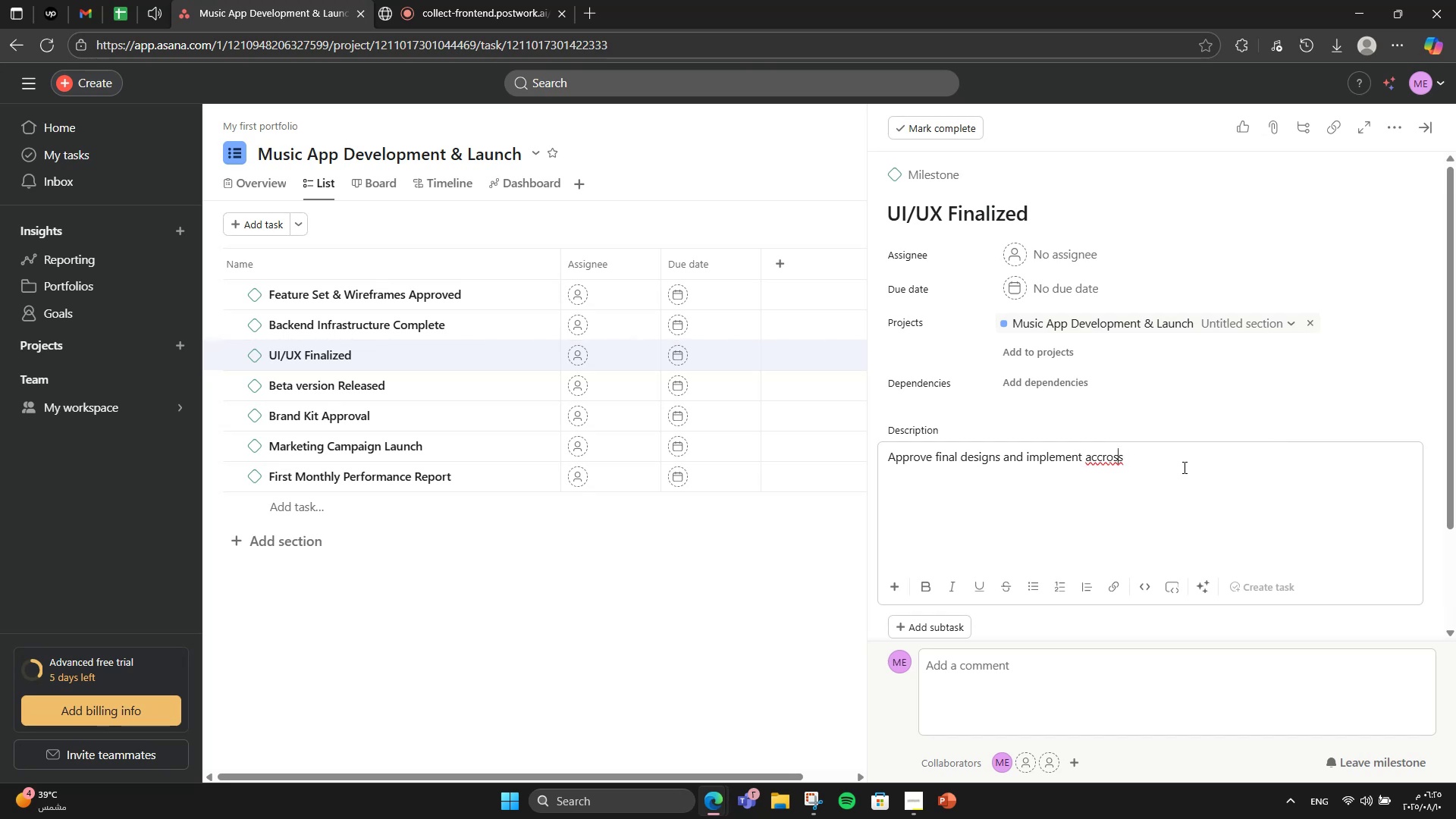 
key(ArrowLeft)
 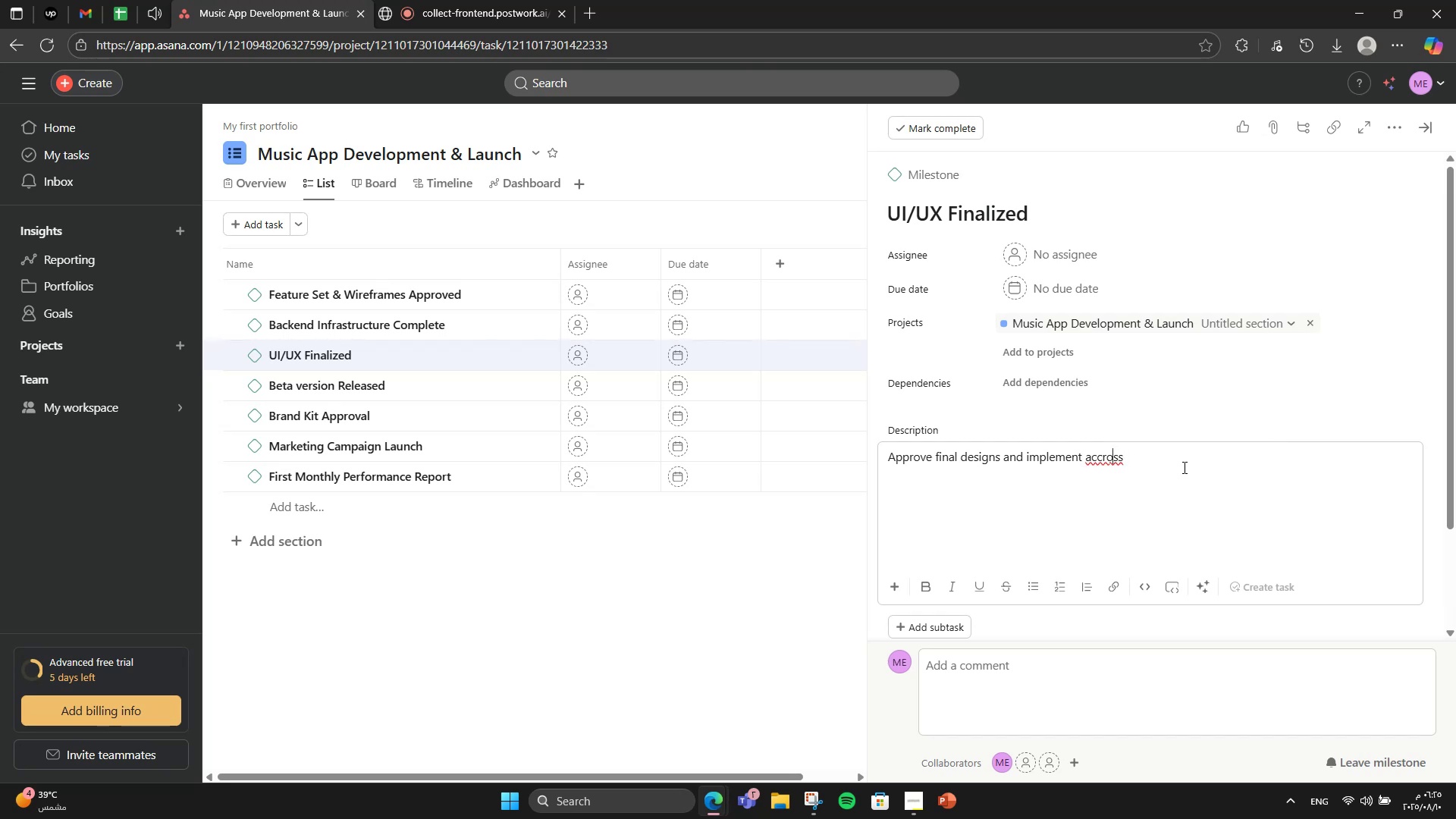 
key(ArrowLeft)
 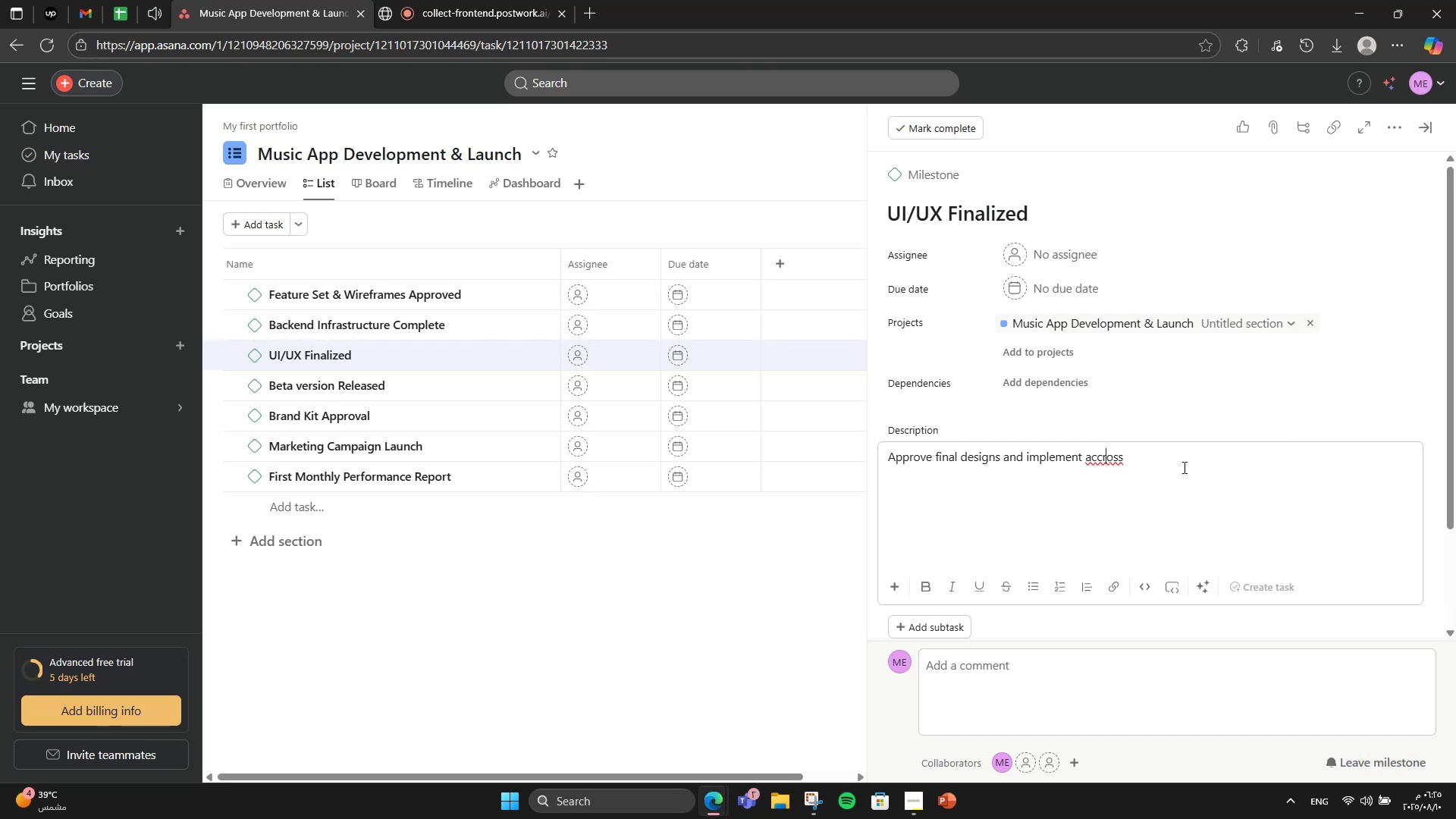 
key(ArrowLeft)
 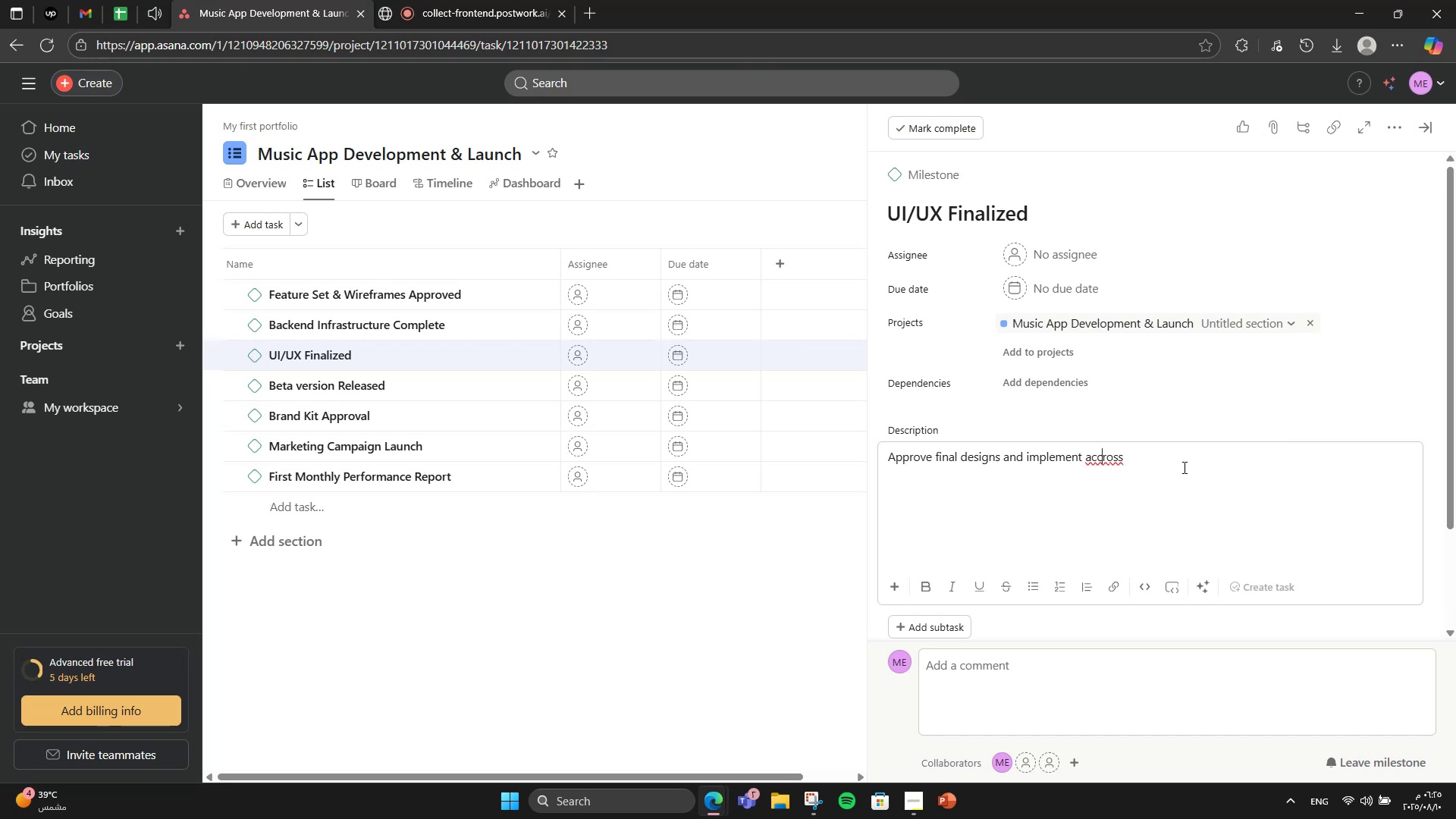 
key(Backspace)
type(all )
key(Backspace)
key(Backspace)
key(Backspace)
key(Backspace)
type(the app.)
 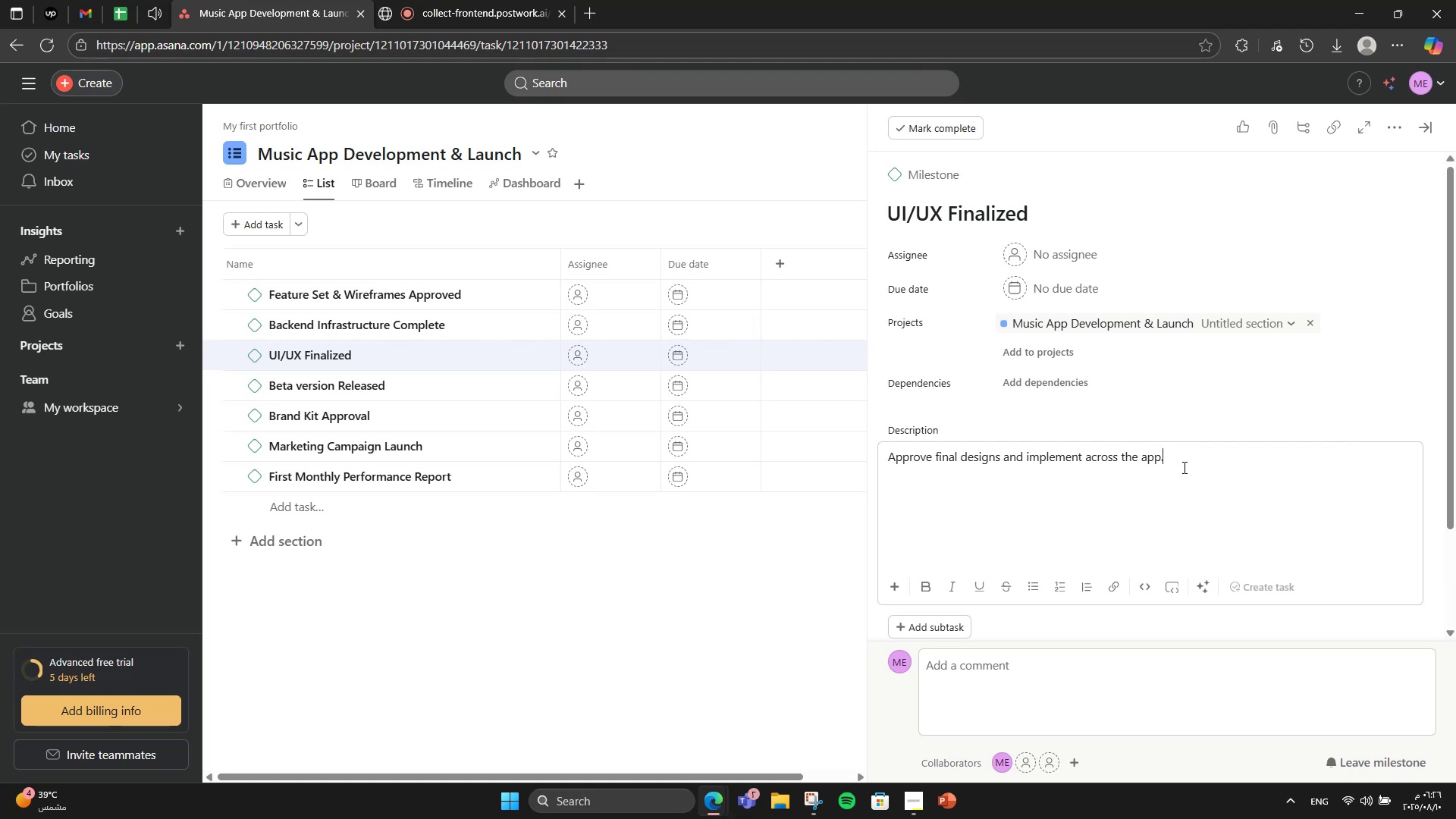 
hold_key(key=ArrowRight, duration=0.79)
 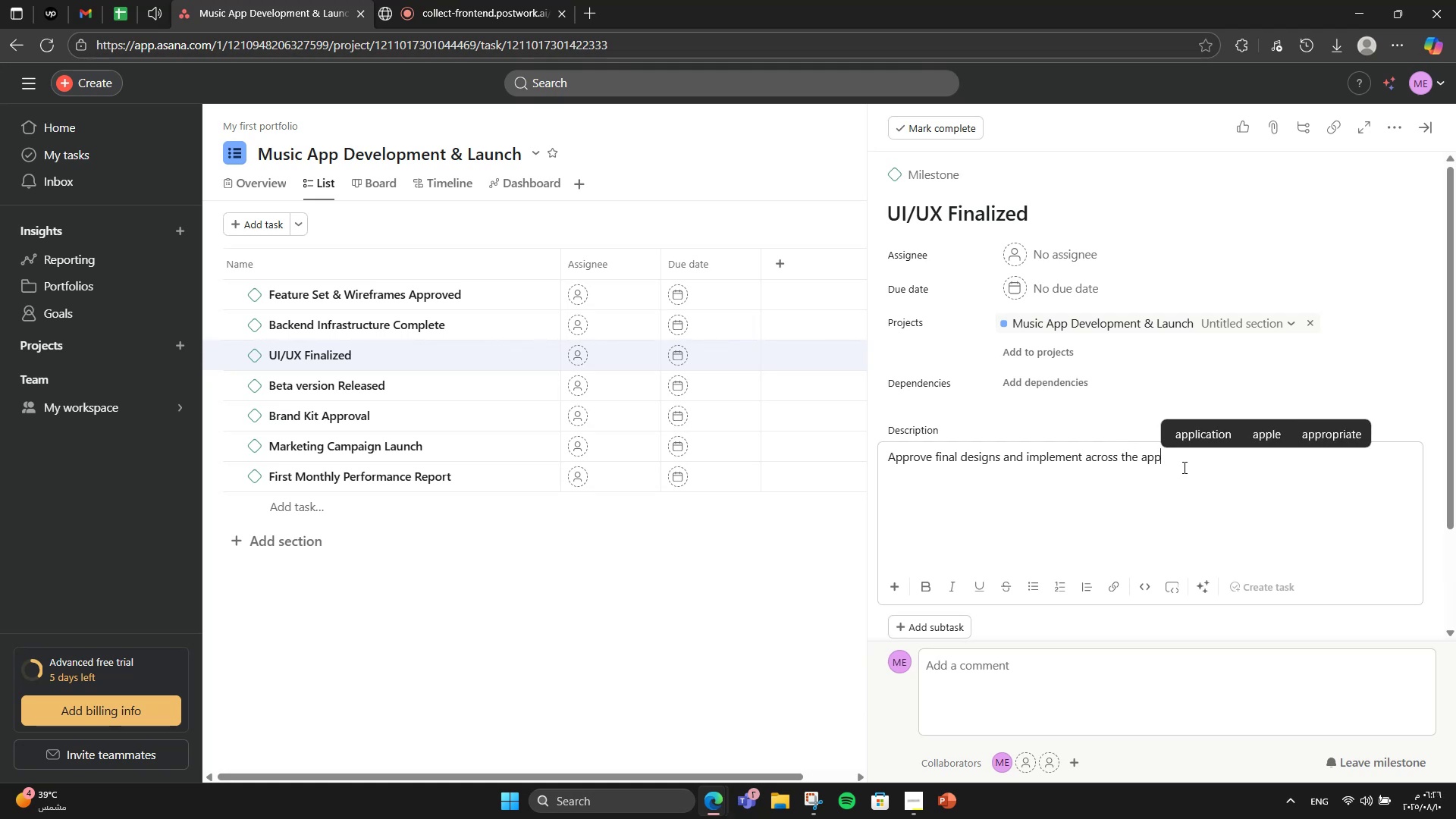 
left_click([1052, 279])
 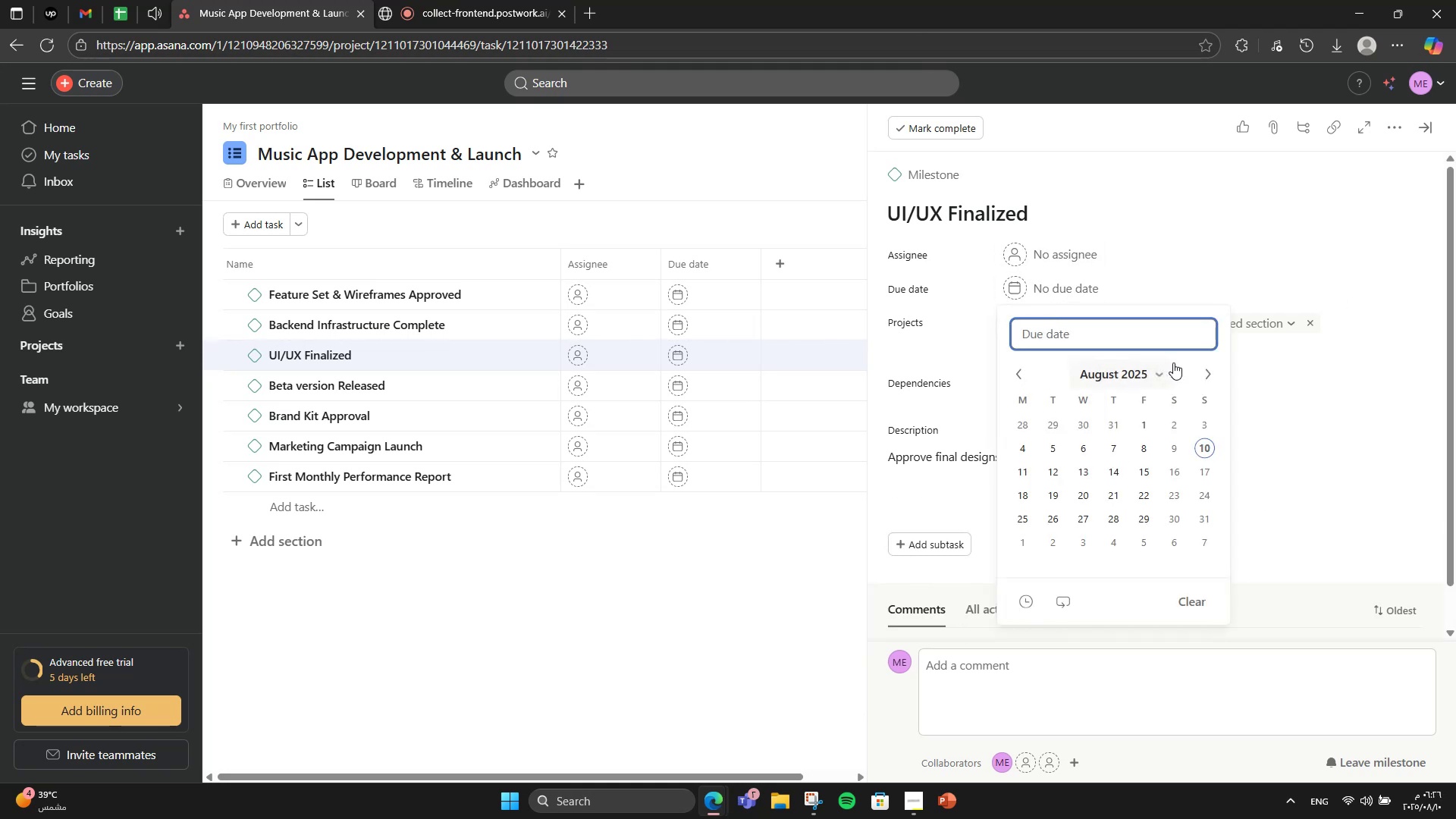 
left_click([1207, 375])
 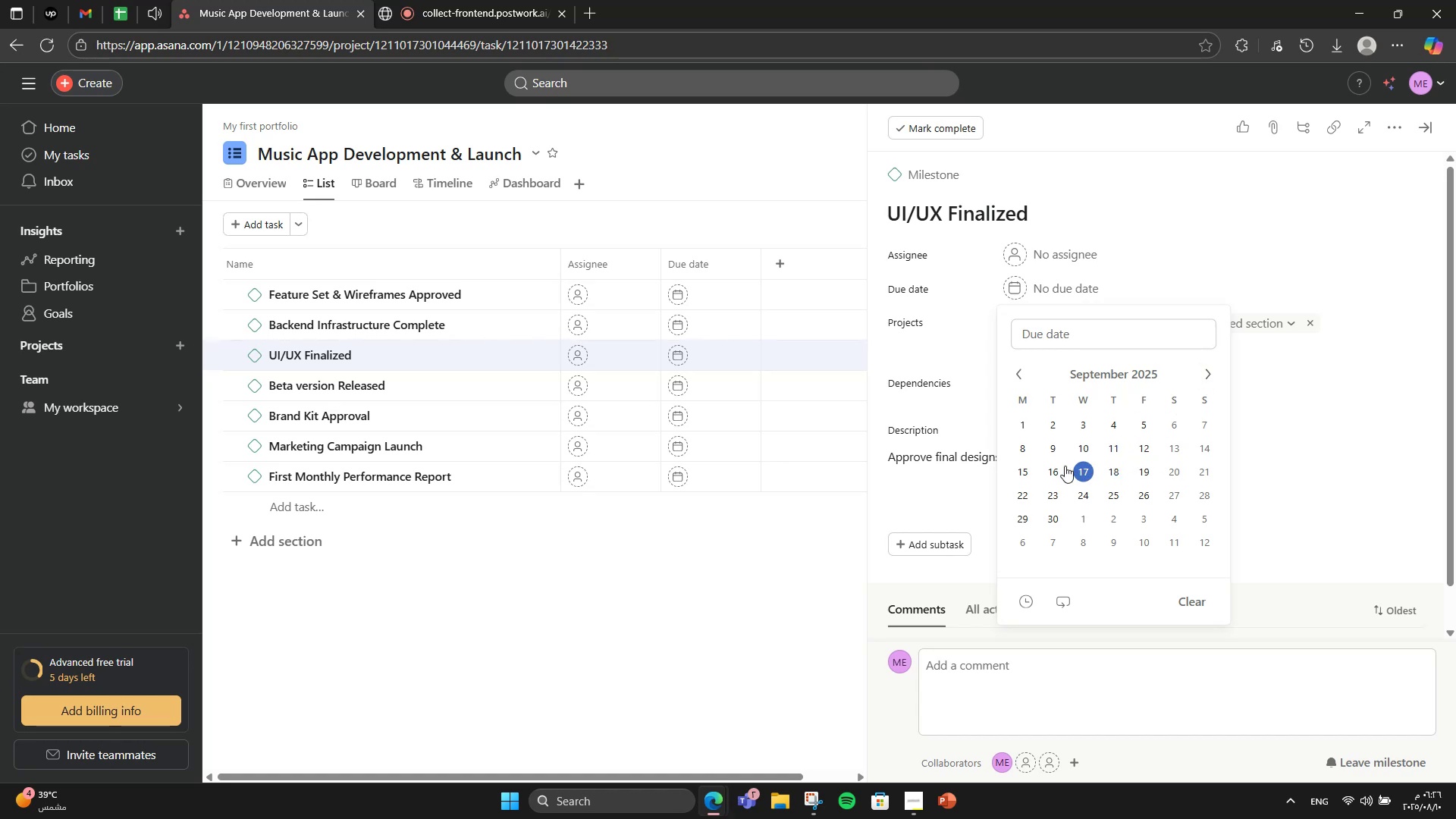 
left_click([1077, 453])
 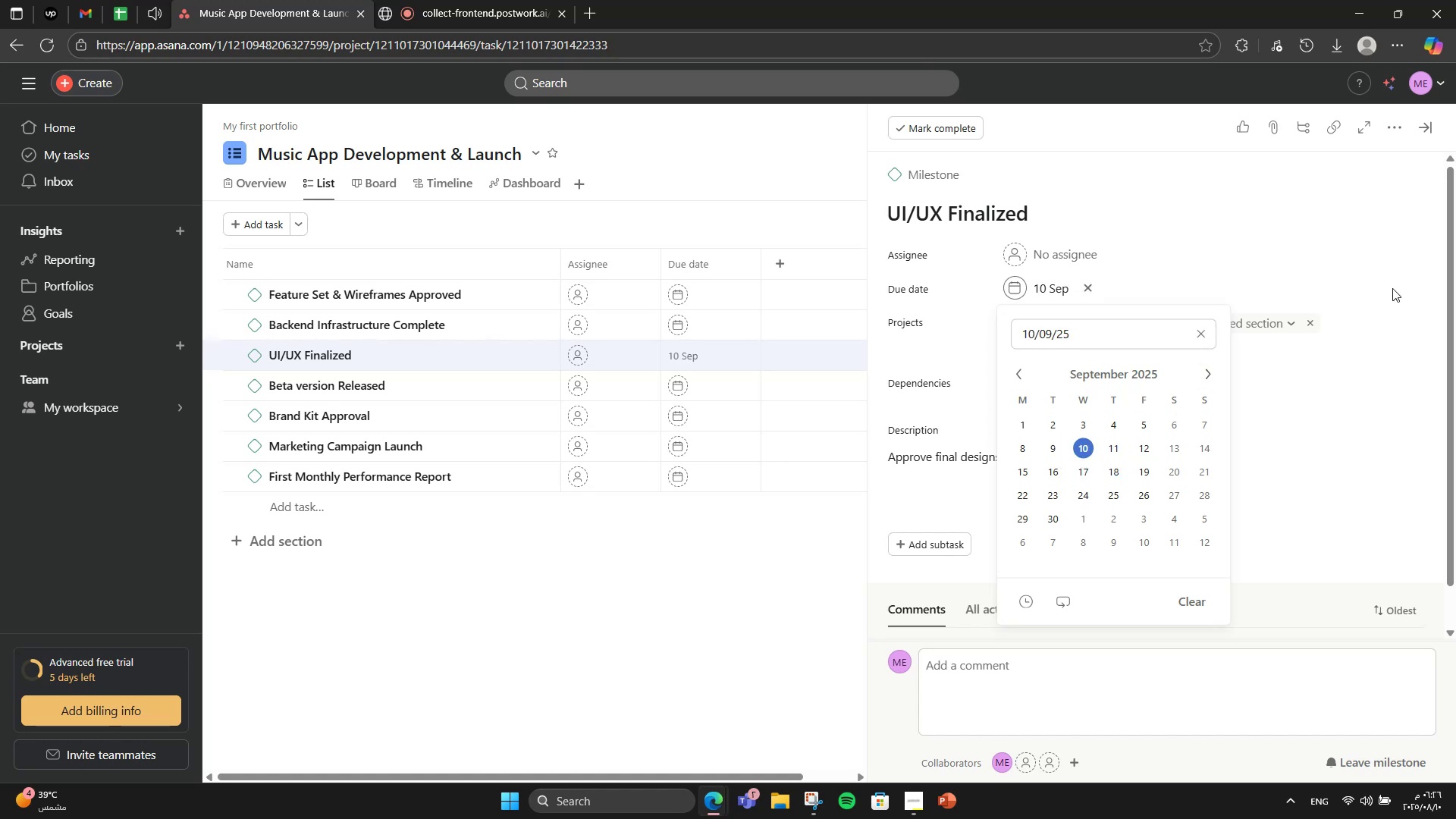 
left_click([1392, 288])
 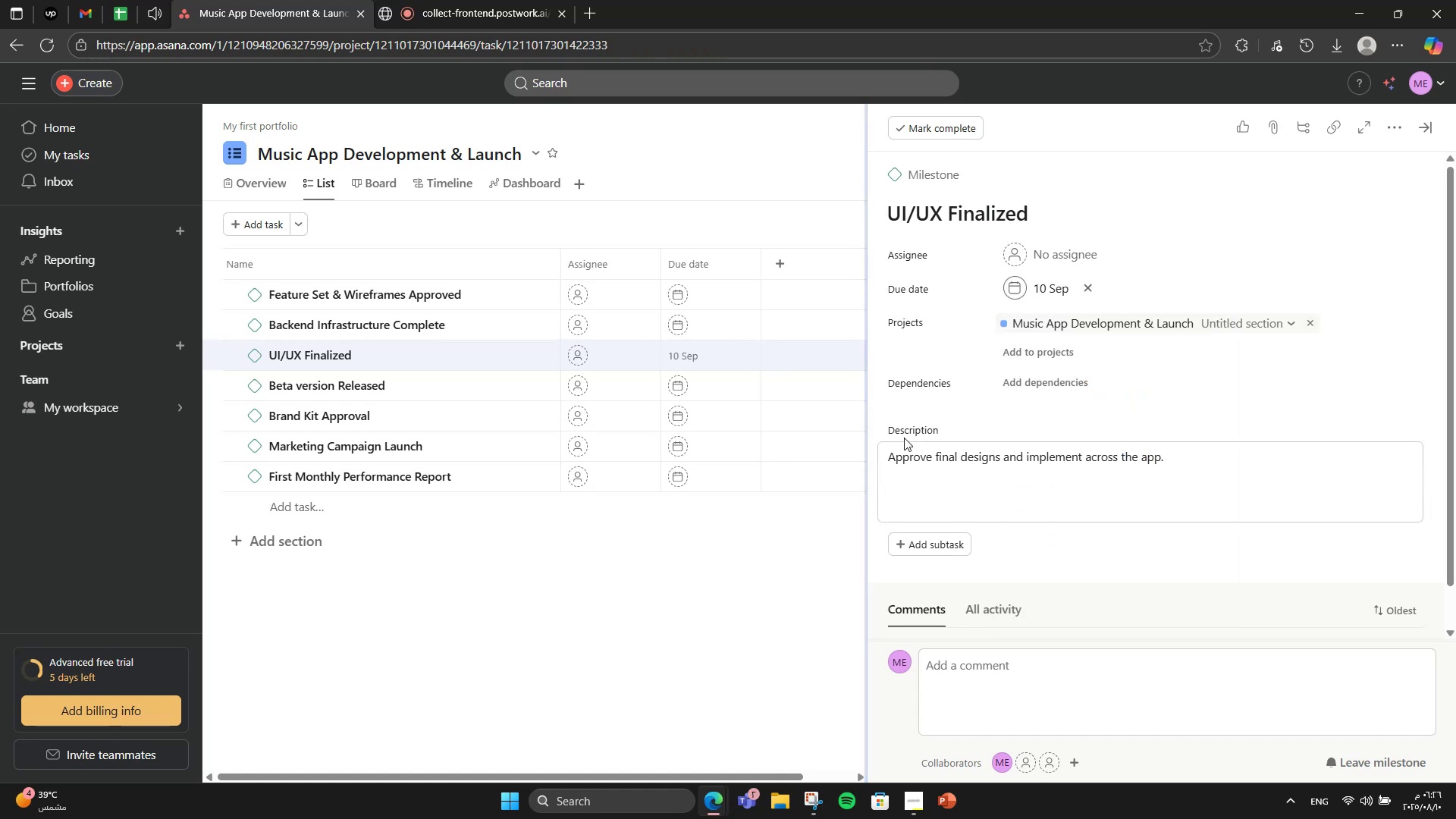 
scroll: coordinate [987, 439], scroll_direction: down, amount: 1.0
 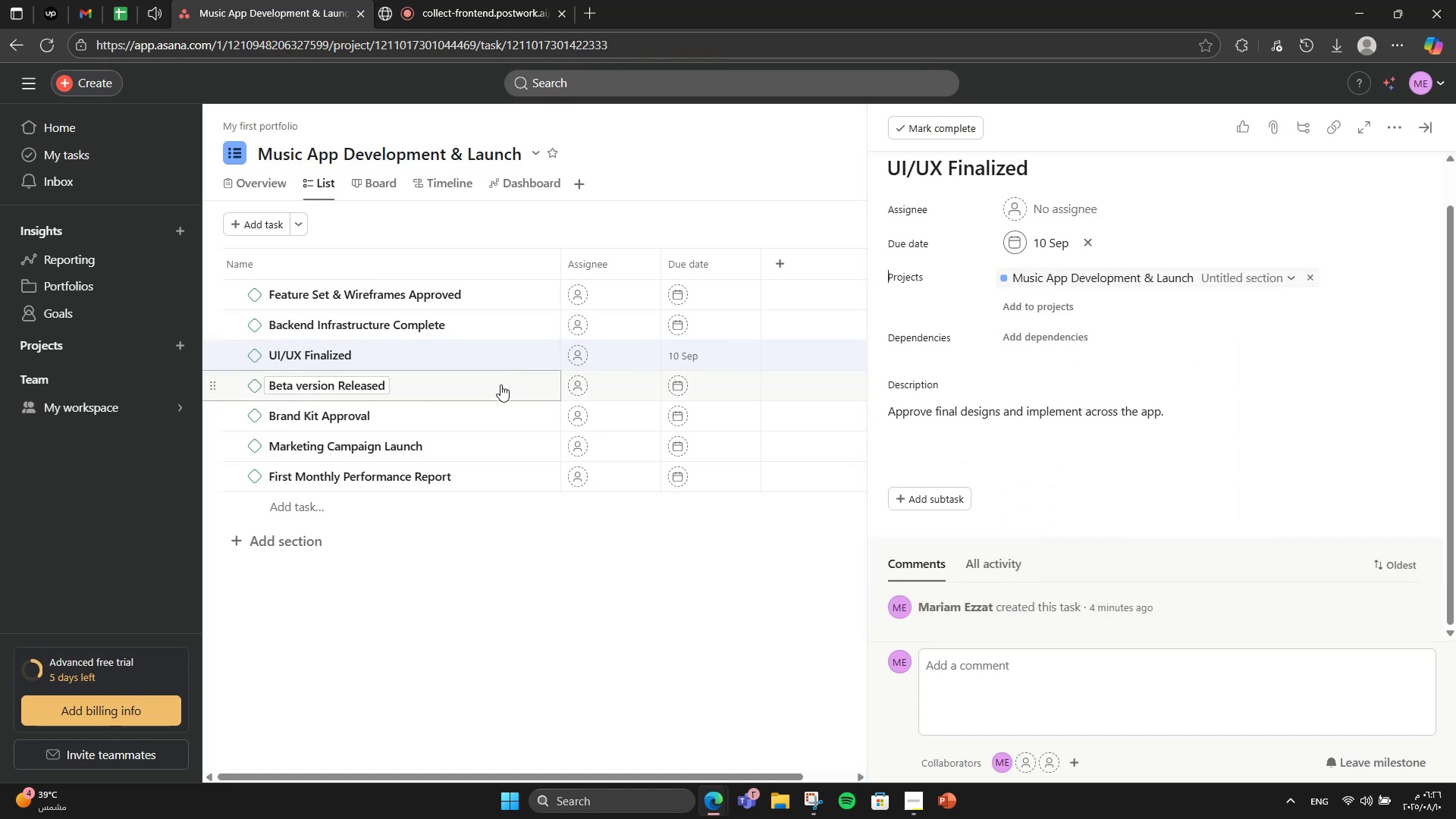 
left_click([516, 337])
 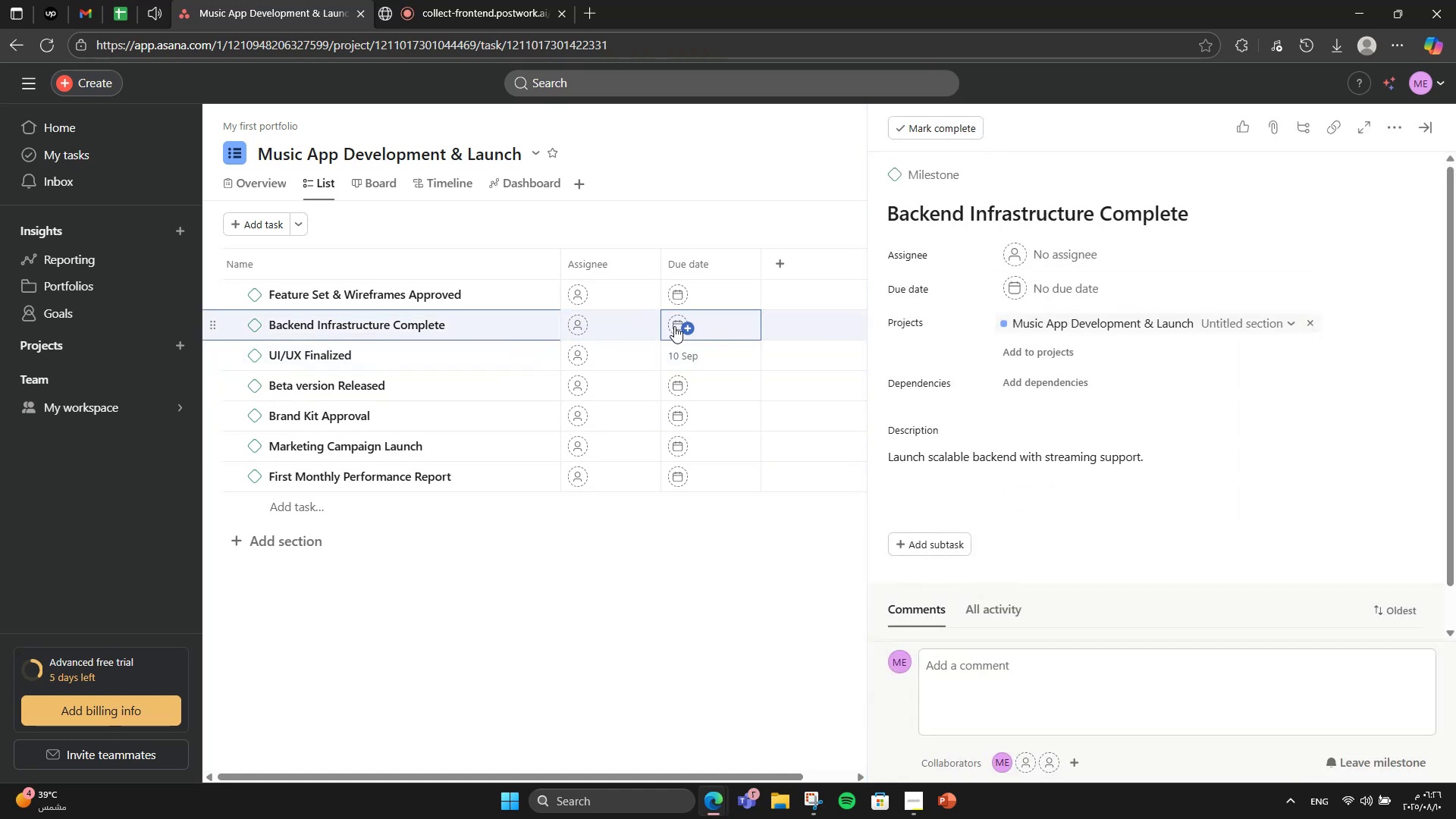 
left_click([687, 329])
 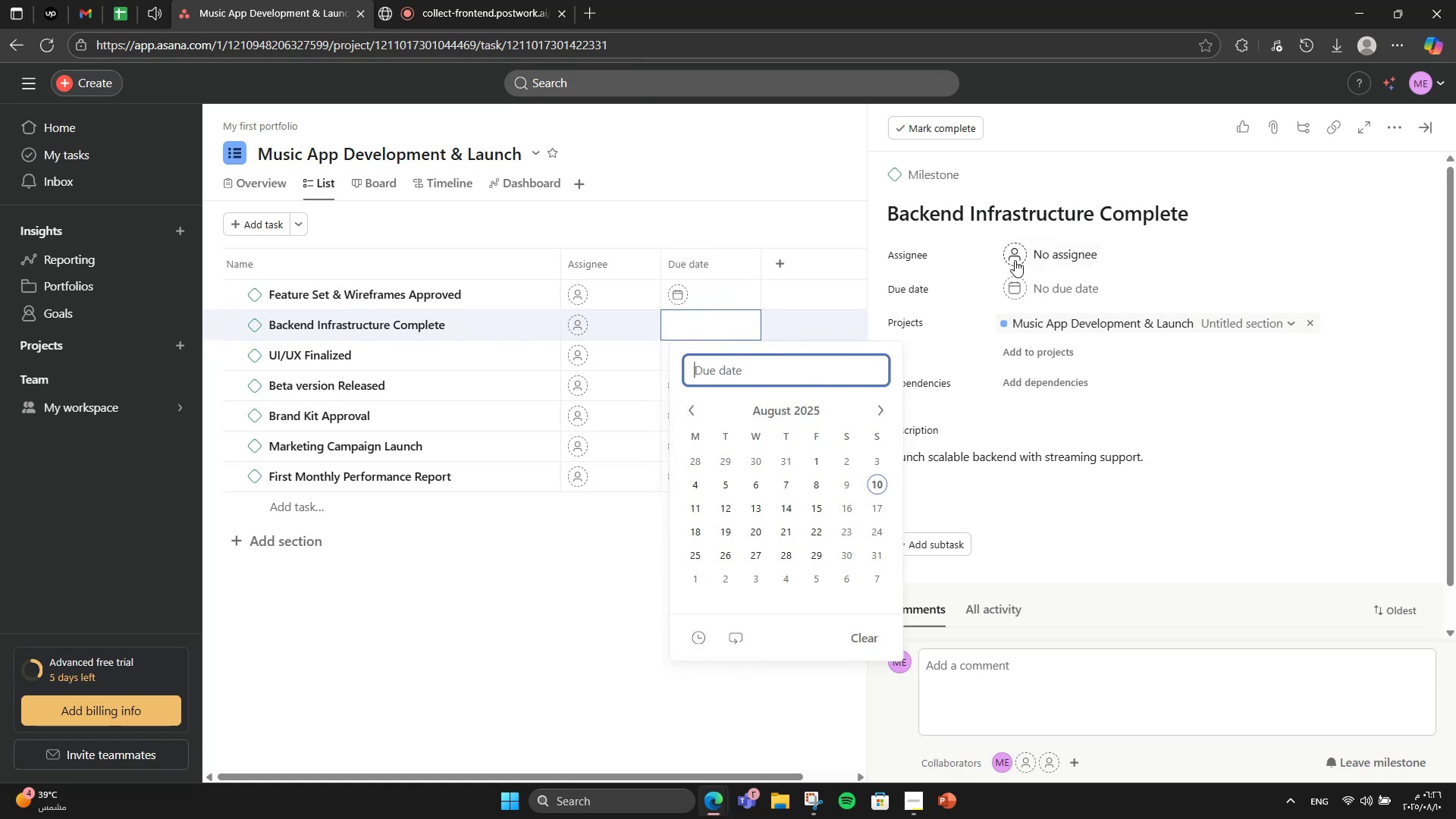 
left_click([885, 410])
 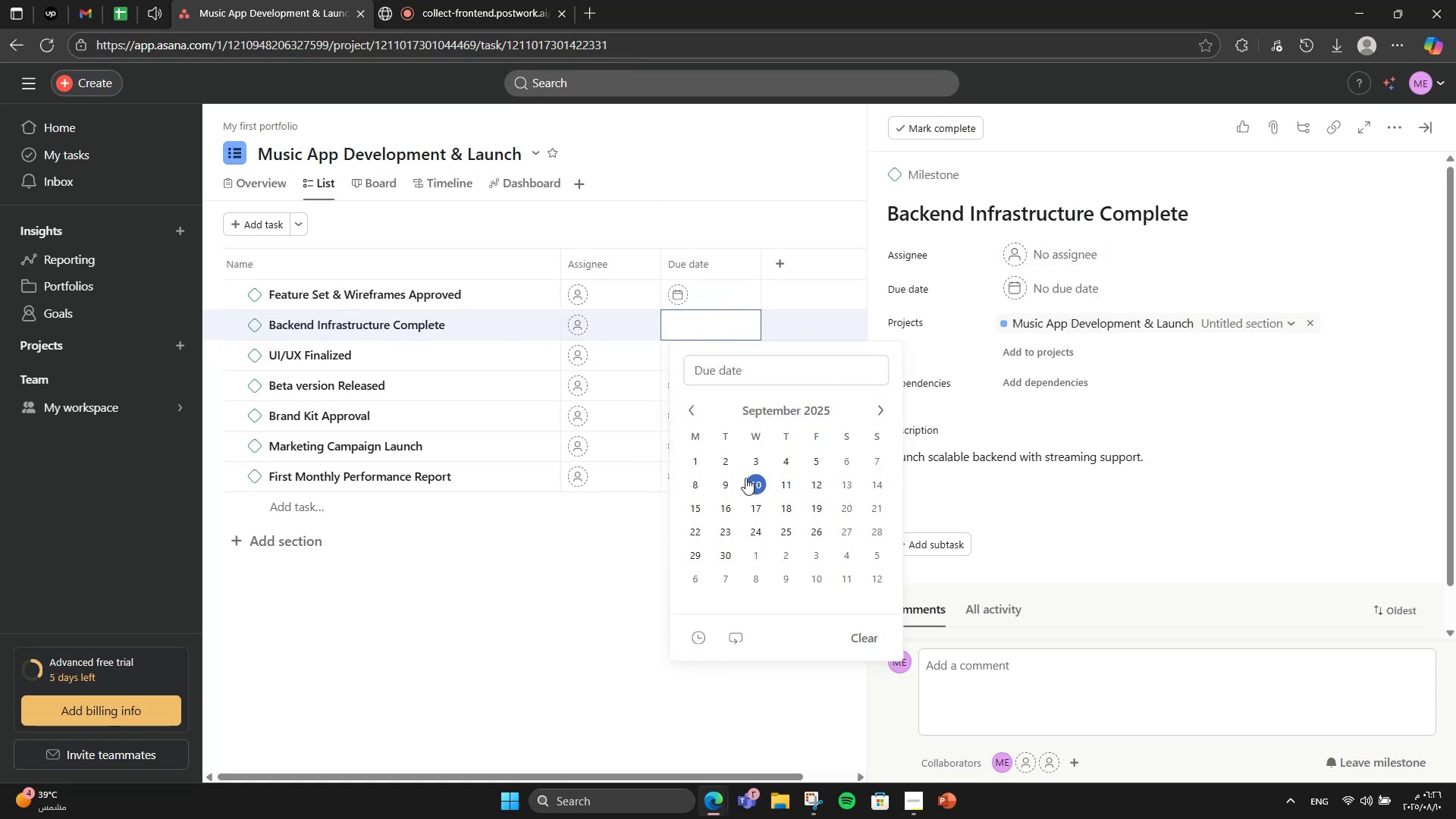 
left_click([820, 460])
 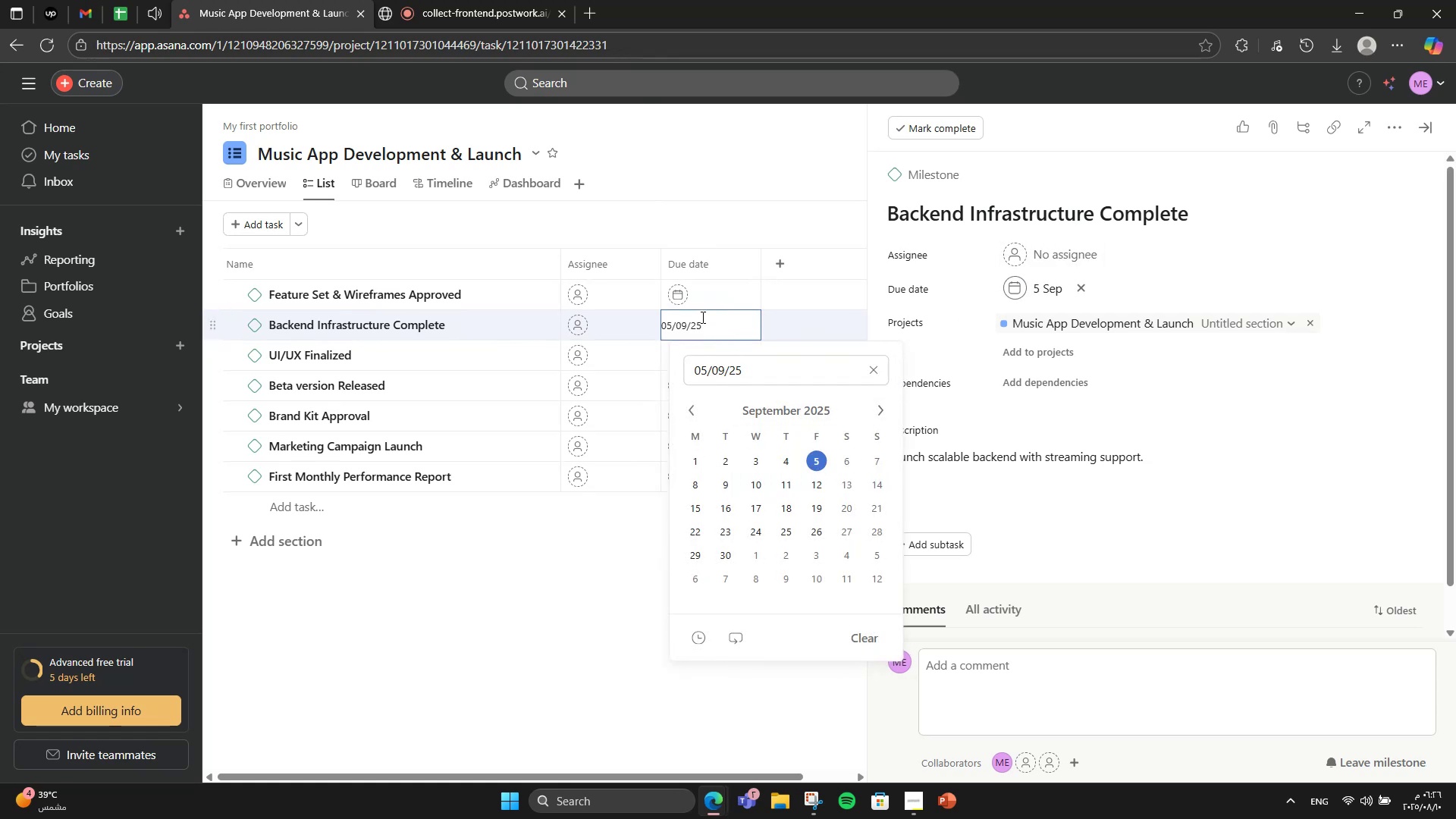 
left_click([696, 293])
 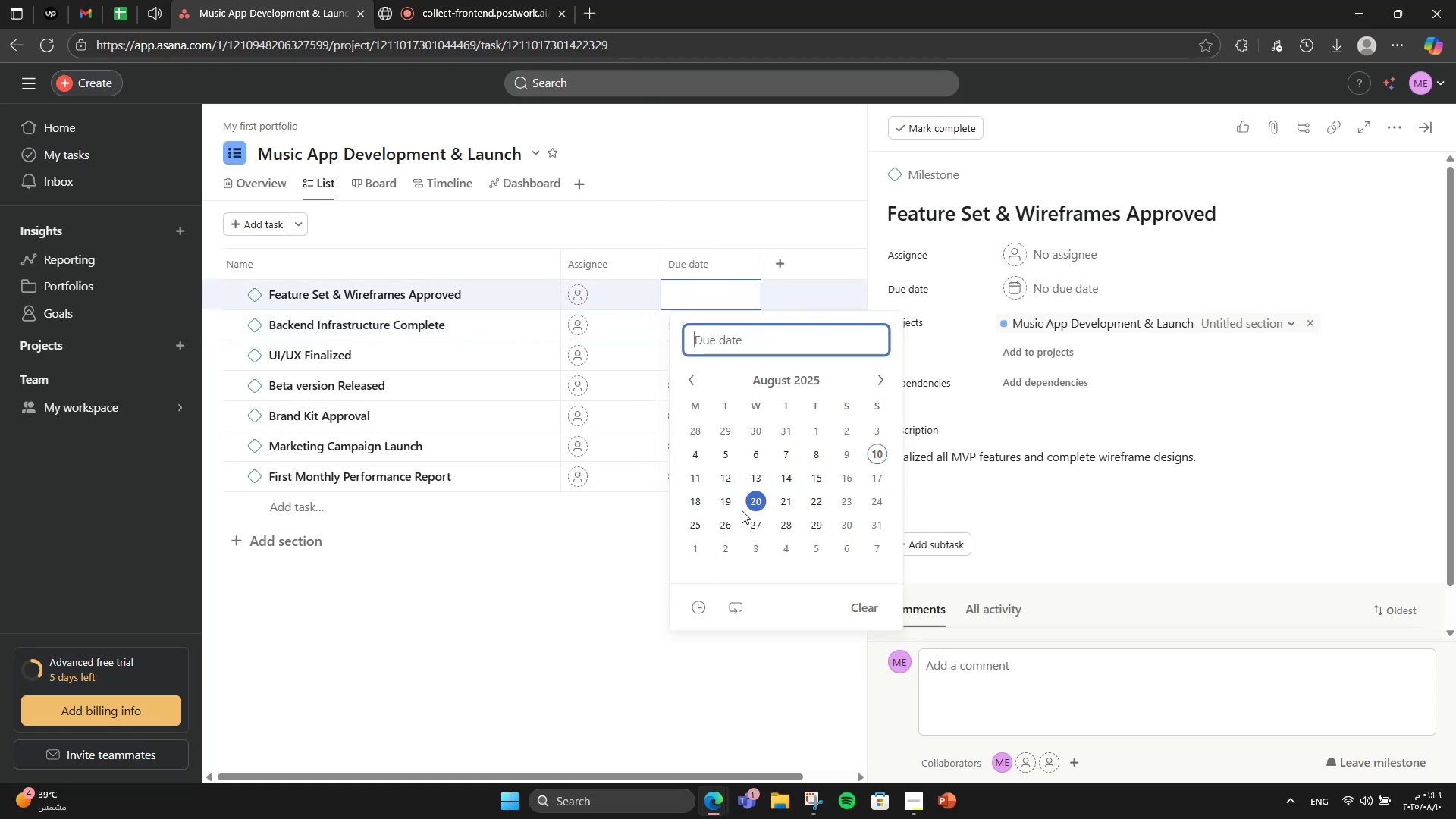 
left_click([753, 507])
 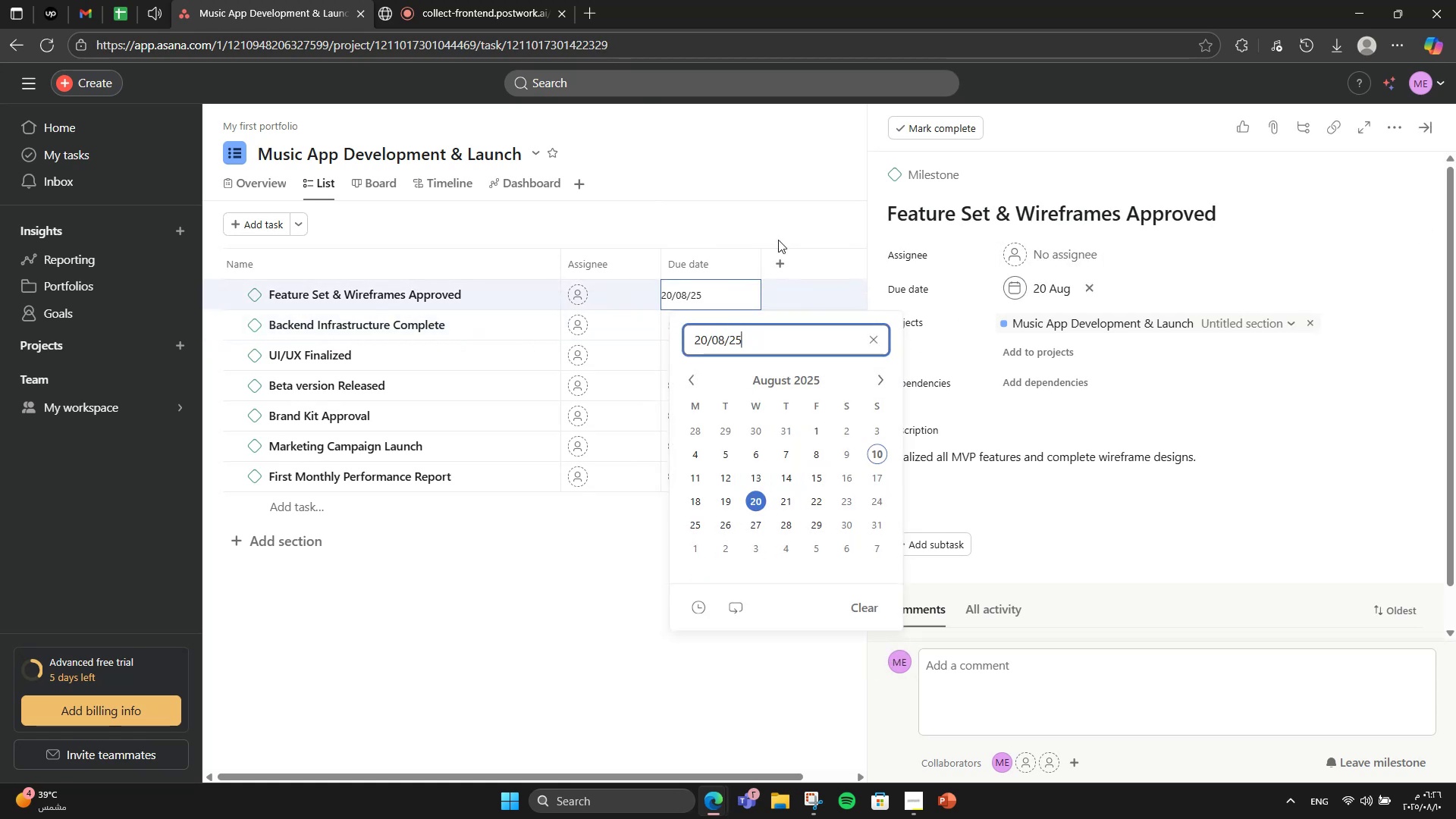 
left_click([778, 240])
 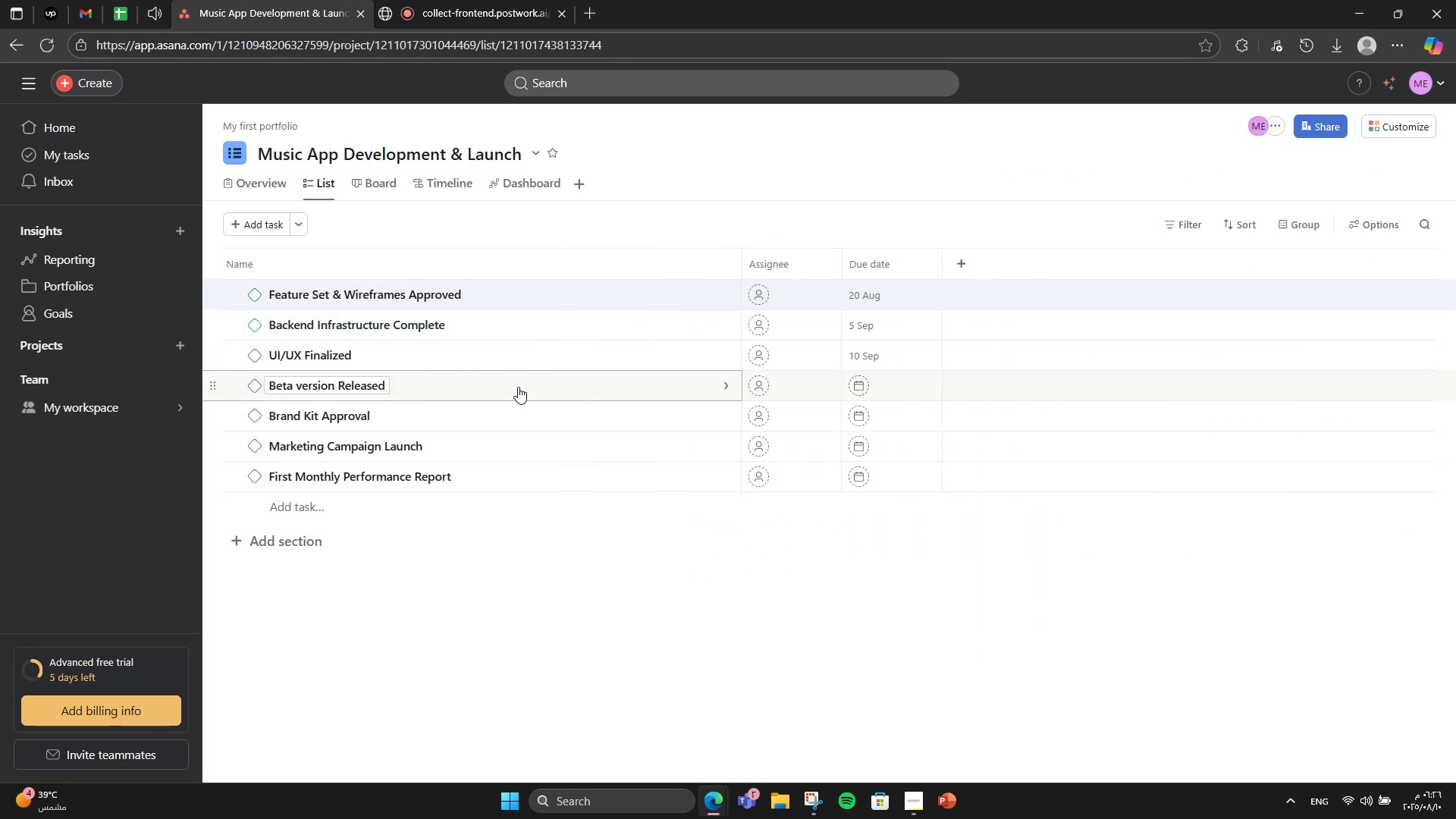 
left_click([450, 387])
 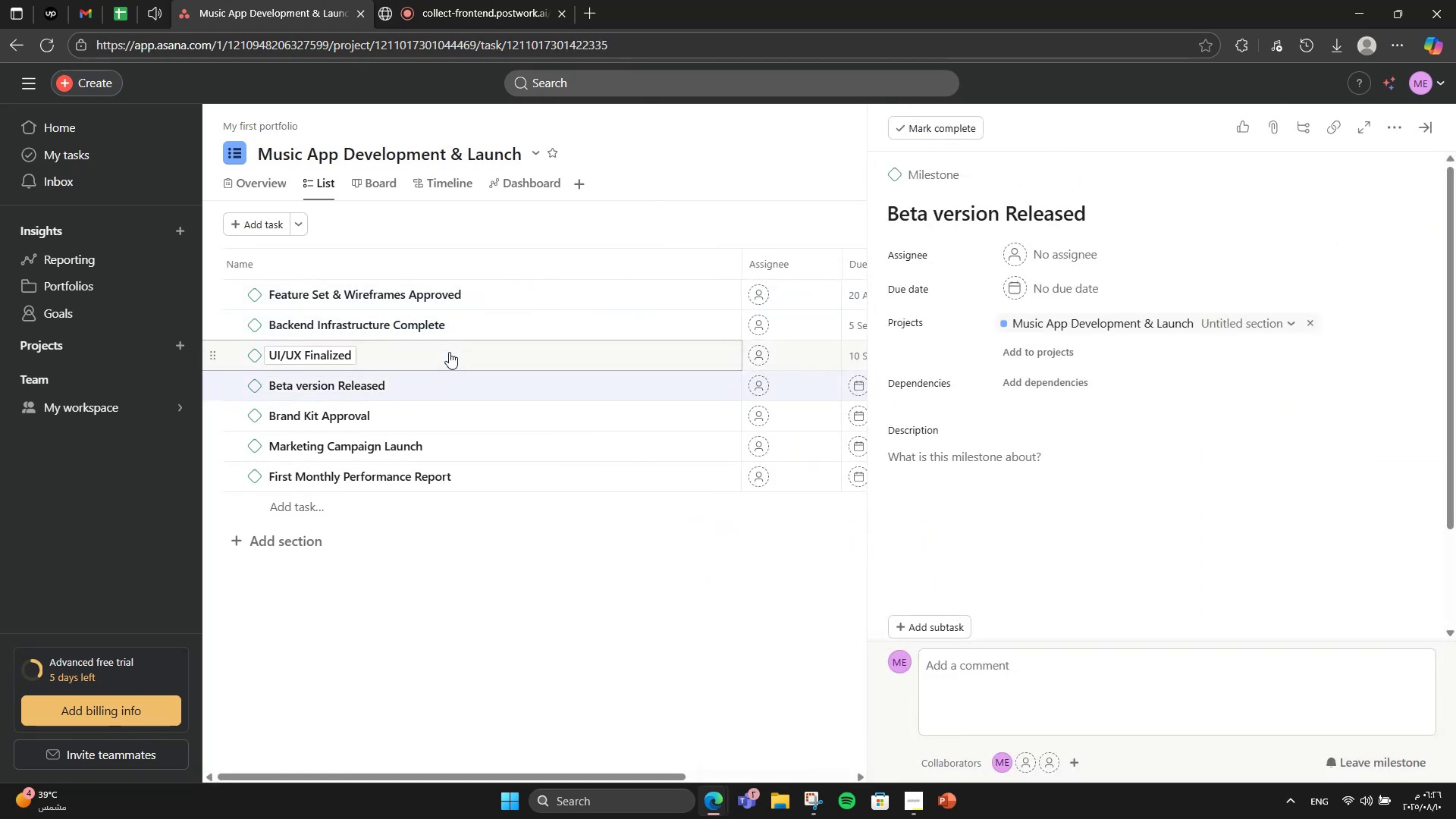 
left_click([449, 352])
 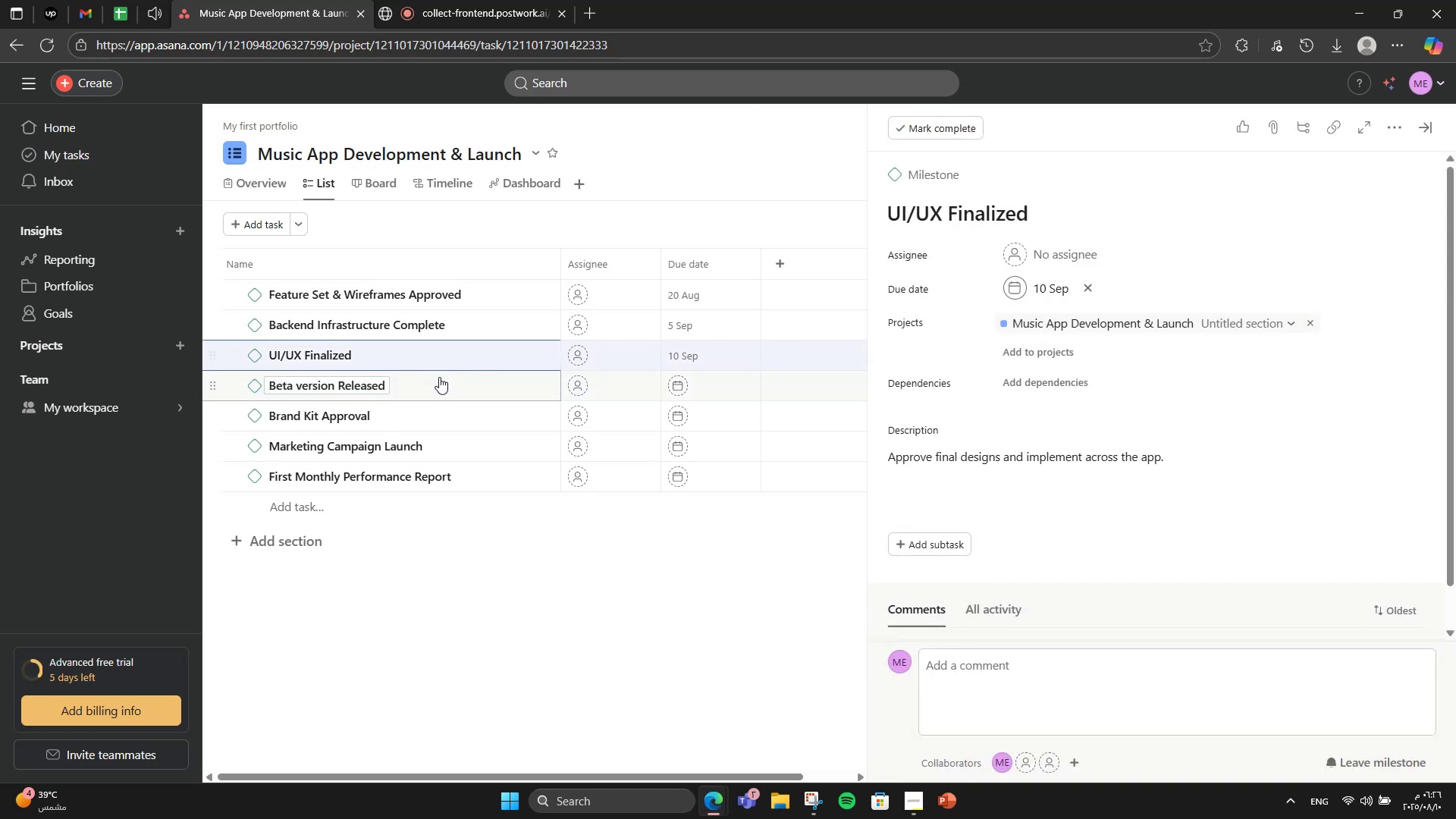 
left_click([438, 377])
 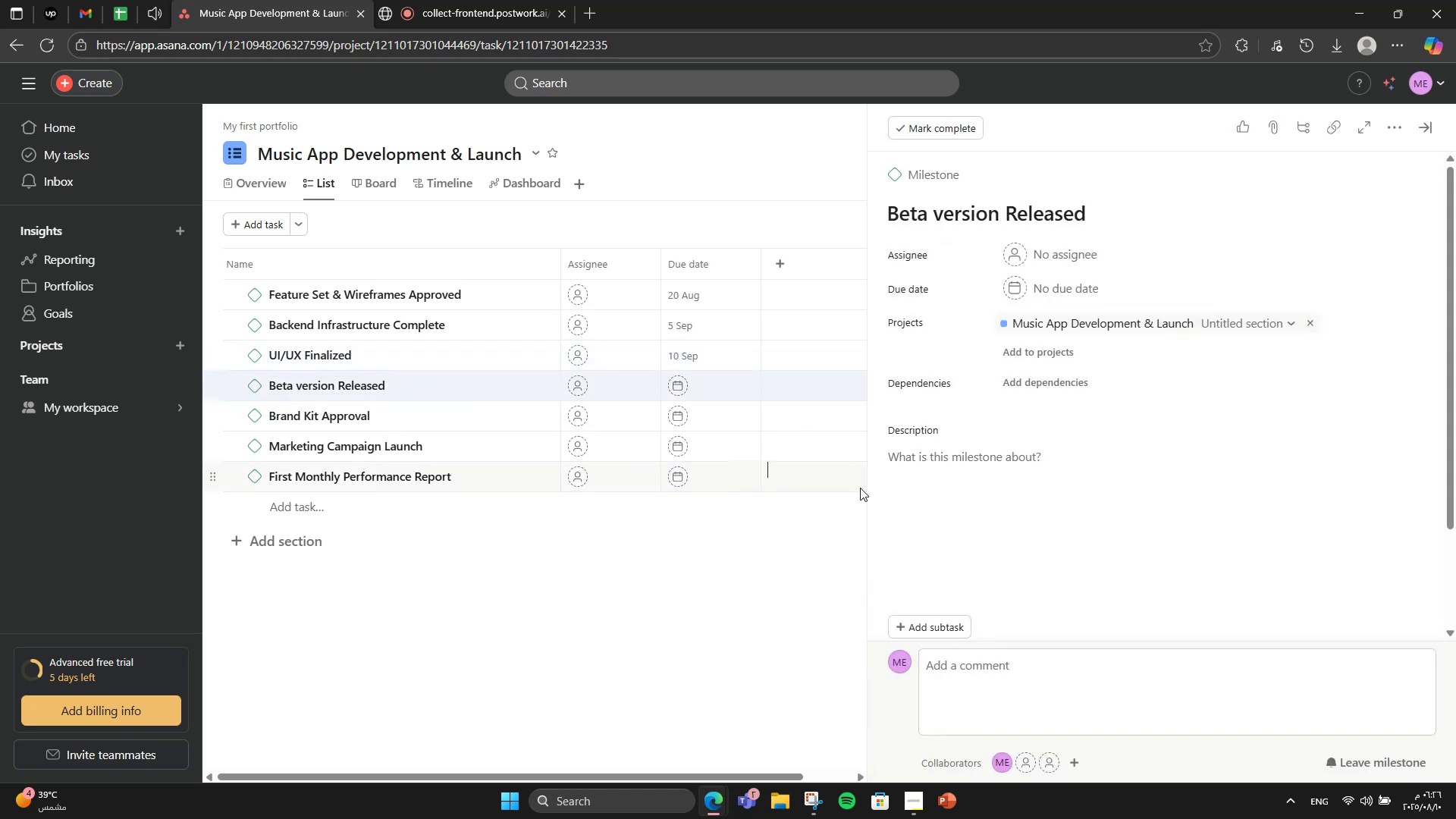 
double_click([959, 457])
 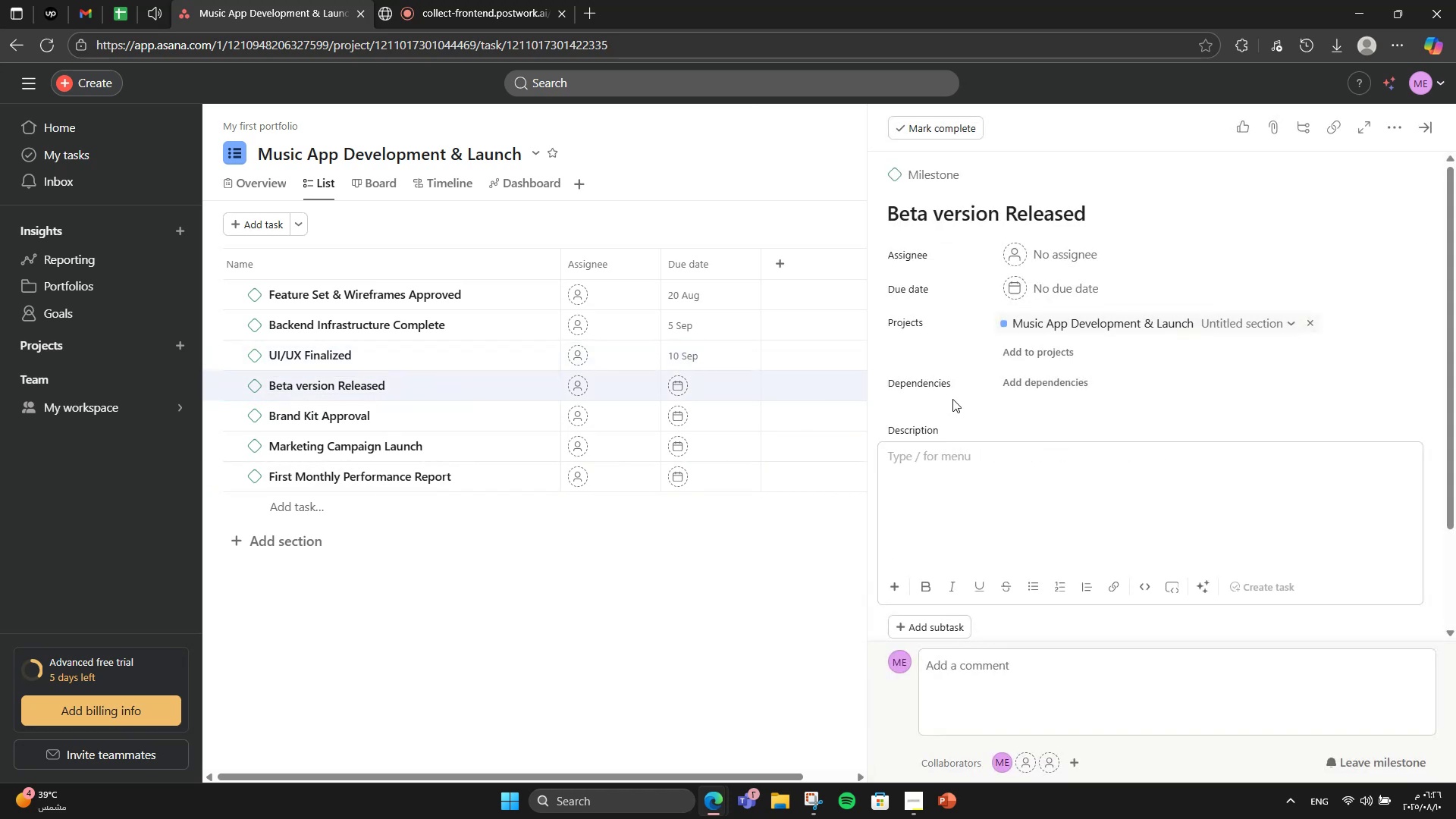 
wait(5.04)
 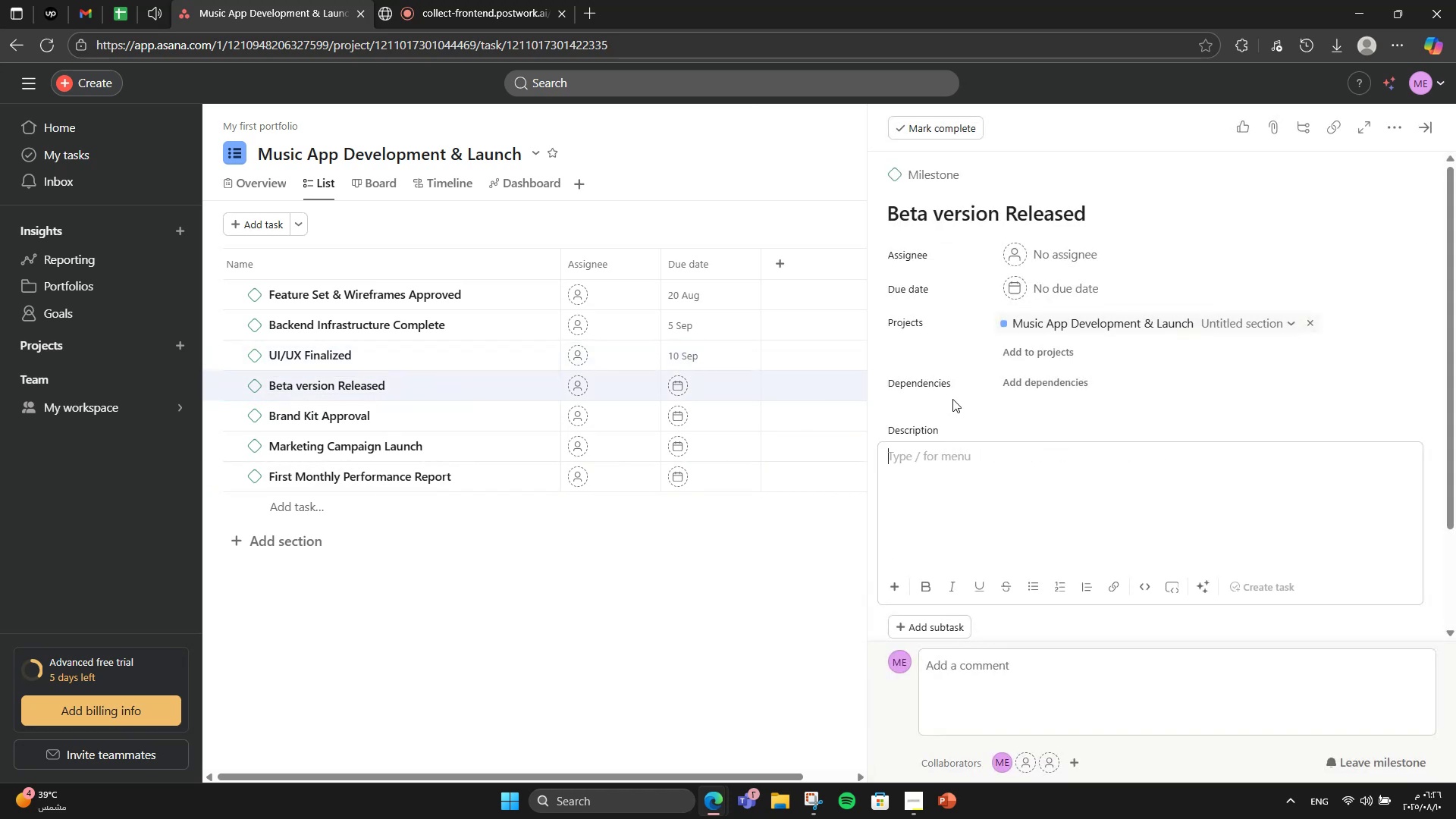 
type(Launch beta version for closed group testing.)
 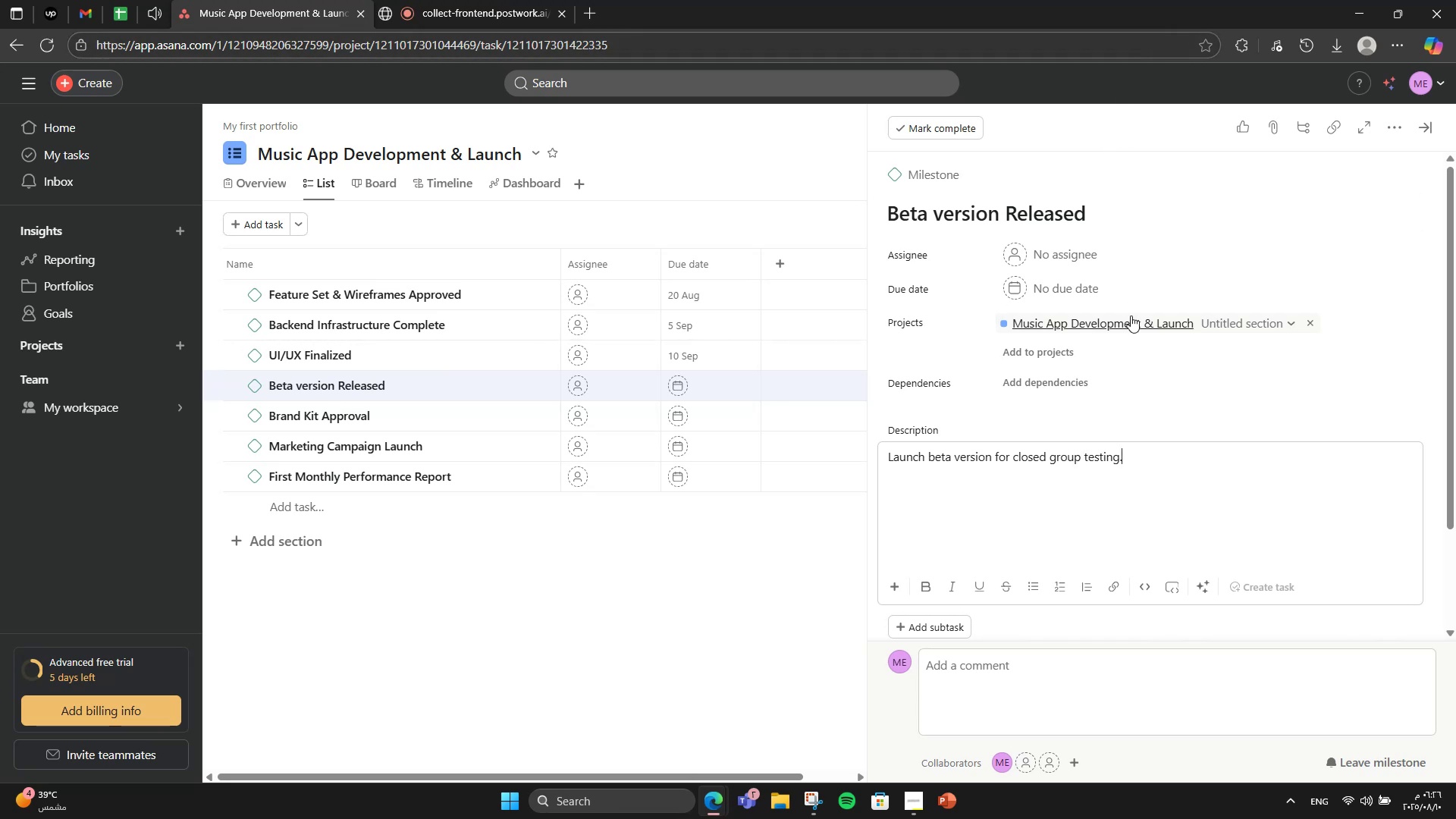 
left_click([1068, 282])
 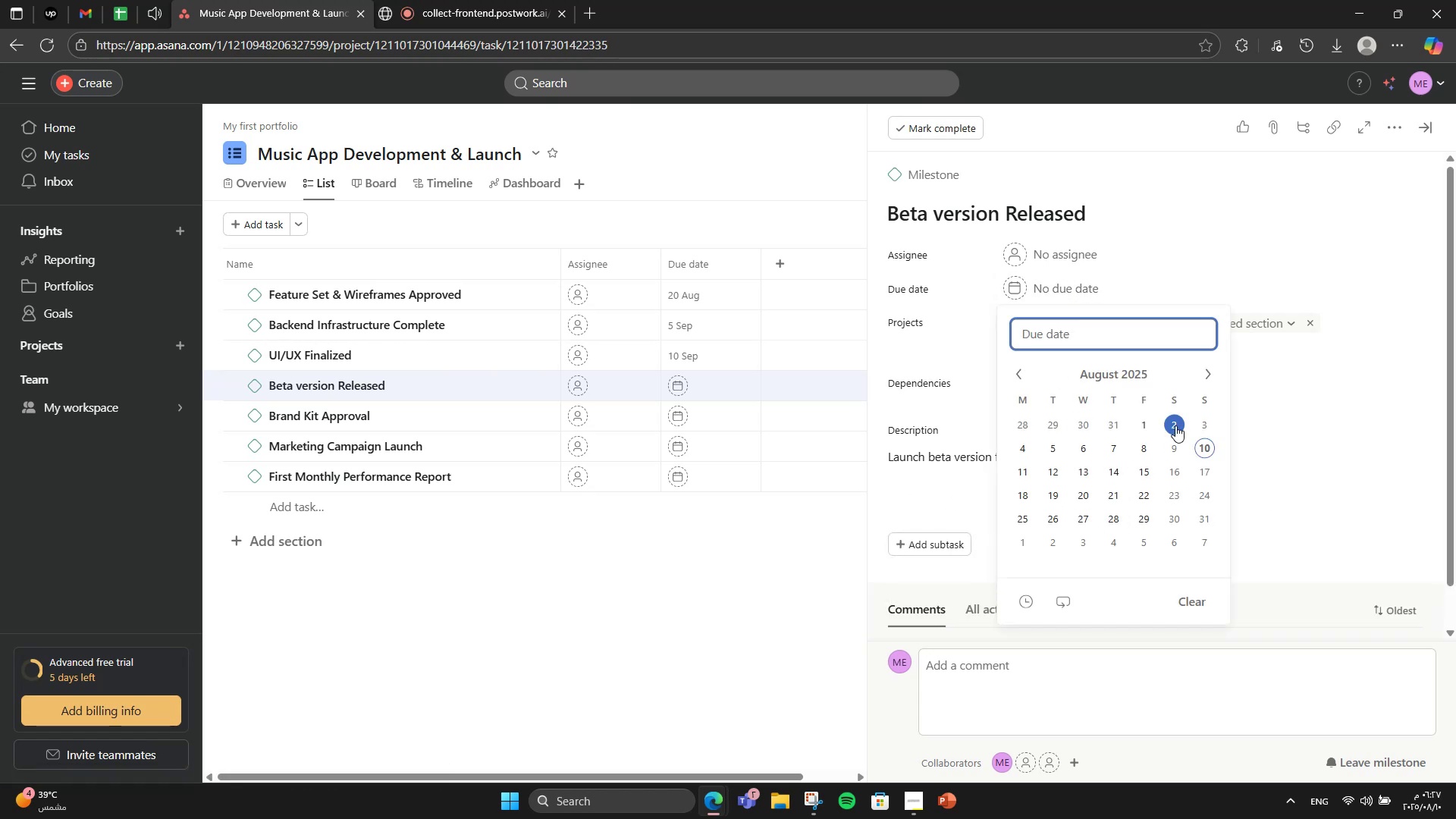 
left_click([1205, 378])
 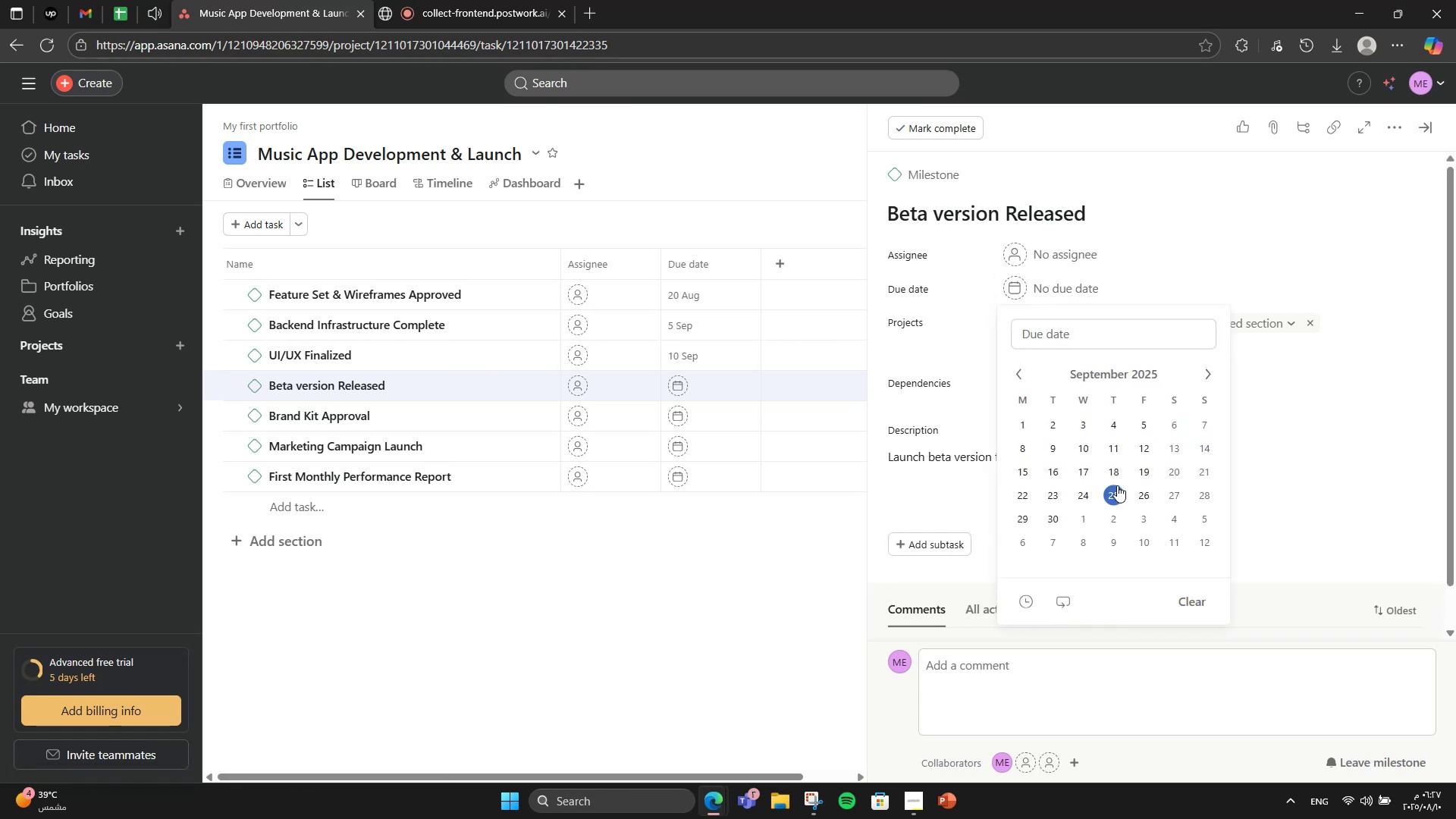 
left_click([1112, 470])
 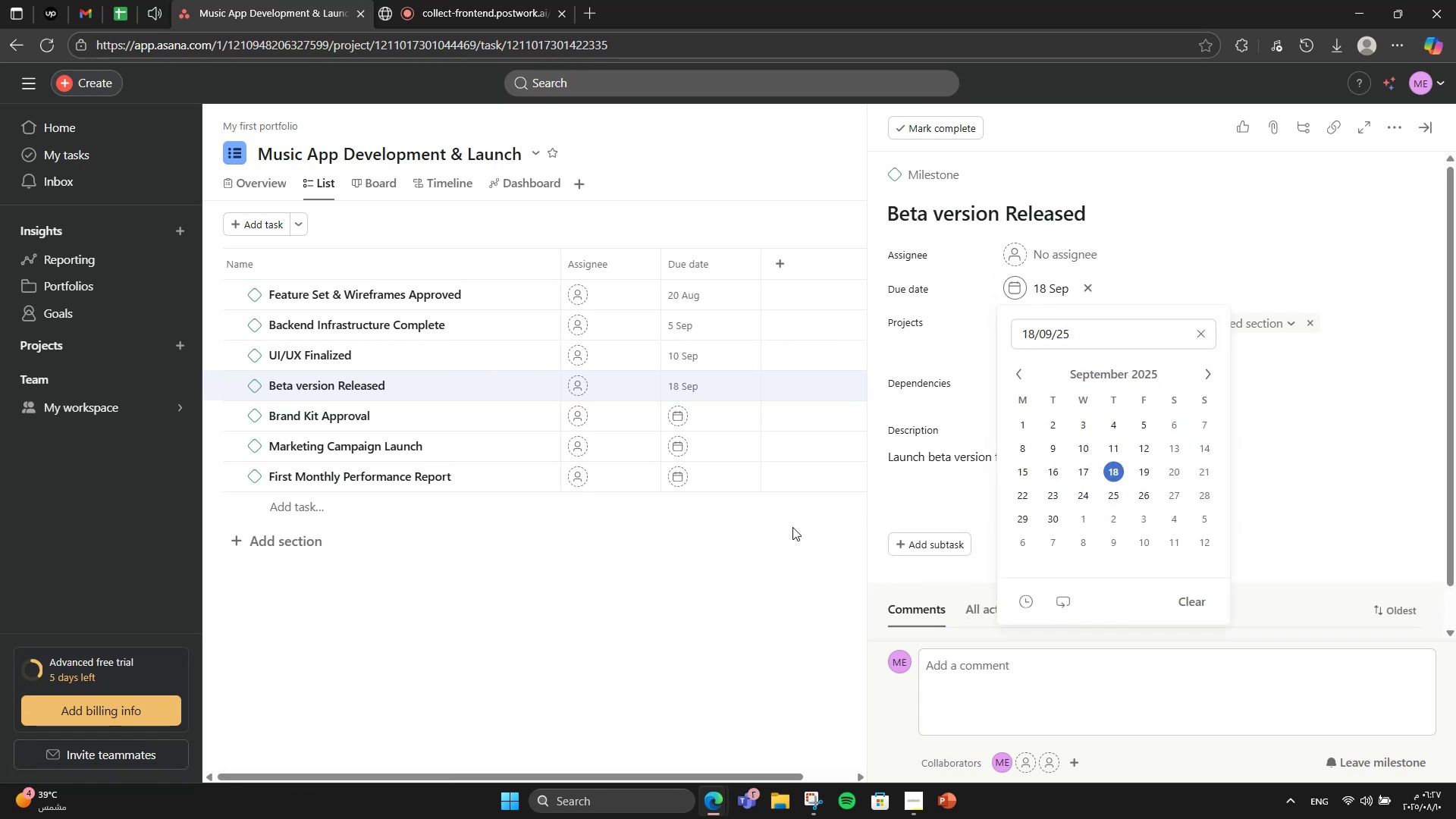 
left_click([792, 527])
 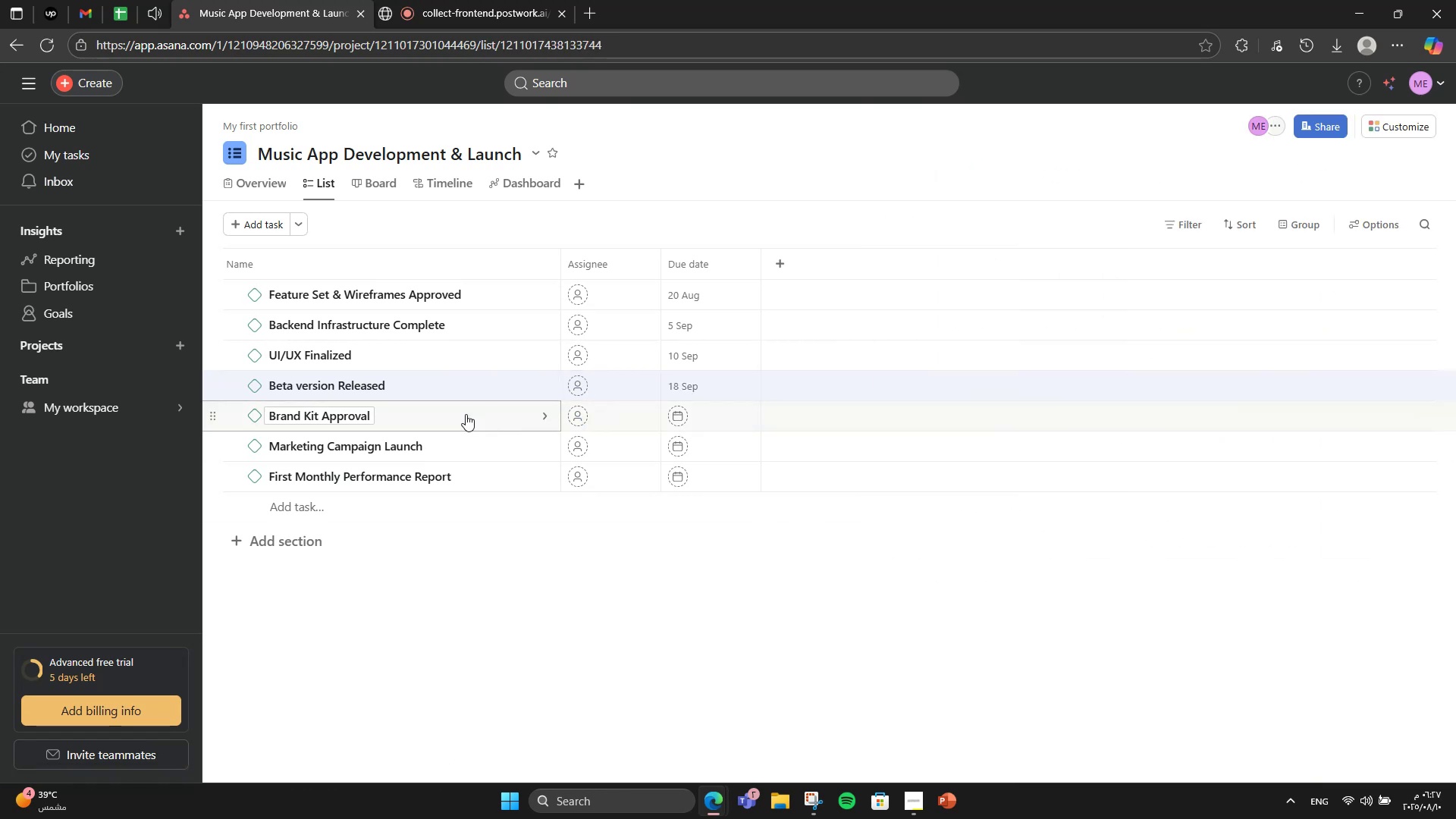 
left_click([464, 415])
 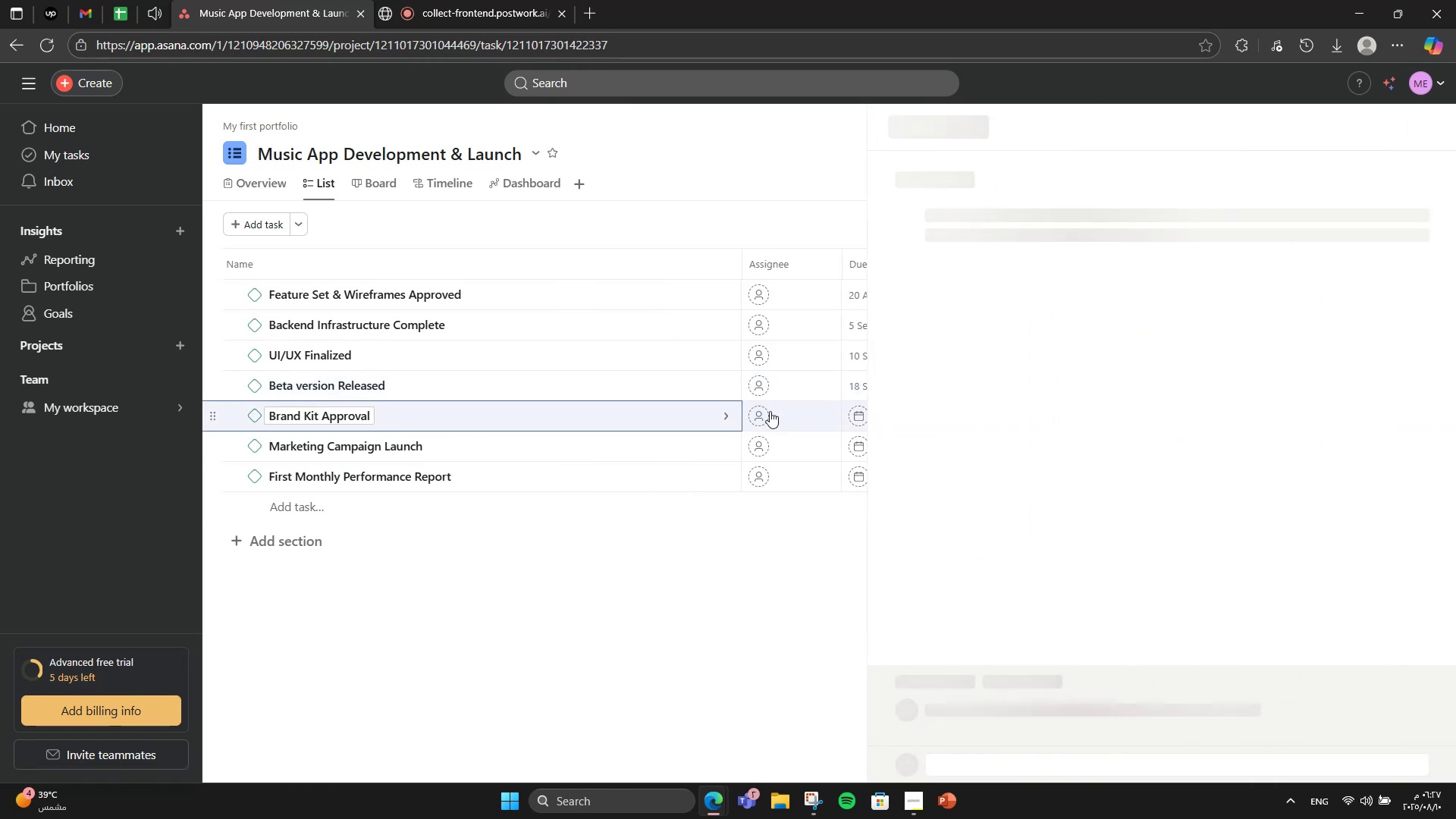 
scroll: coordinate [1213, 416], scroll_direction: down, amount: 3.0
 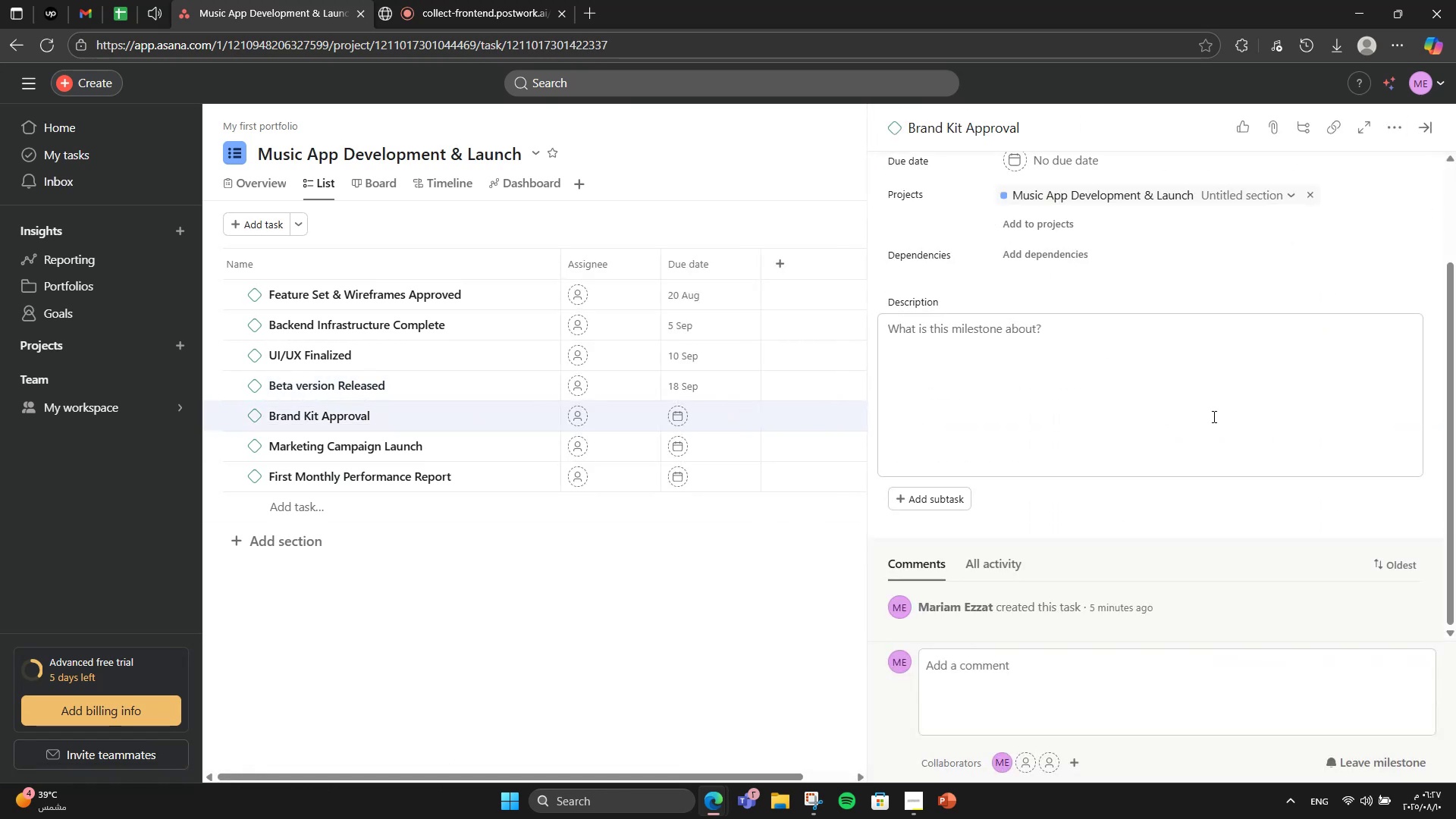 
left_click([1213, 416])
 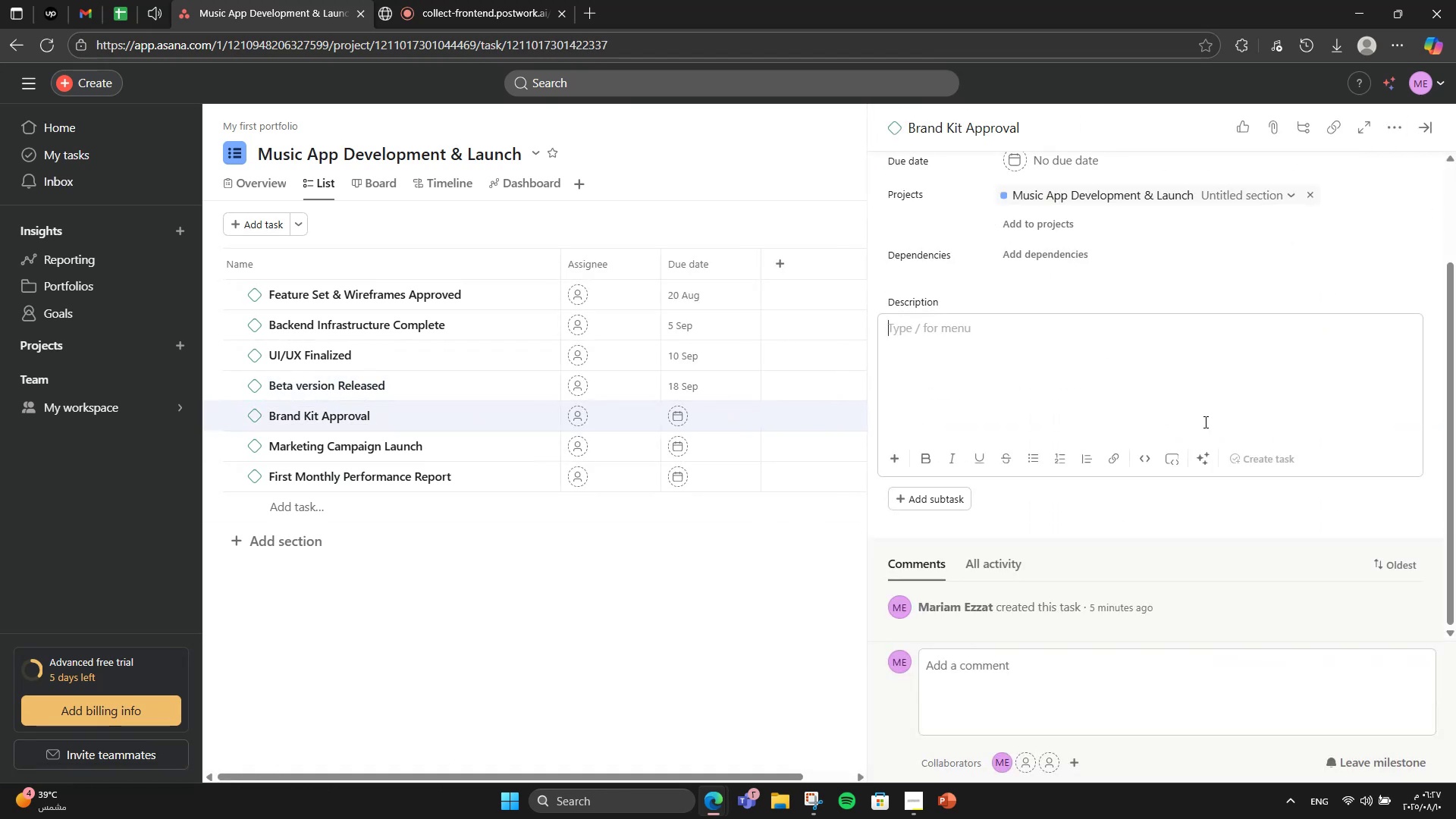 
type(Finalize logo )
key(Backspace)
type(, colors, typography )
key(Backspace)
type(, andd)
key(Backspace)
type( app store visuals.)
 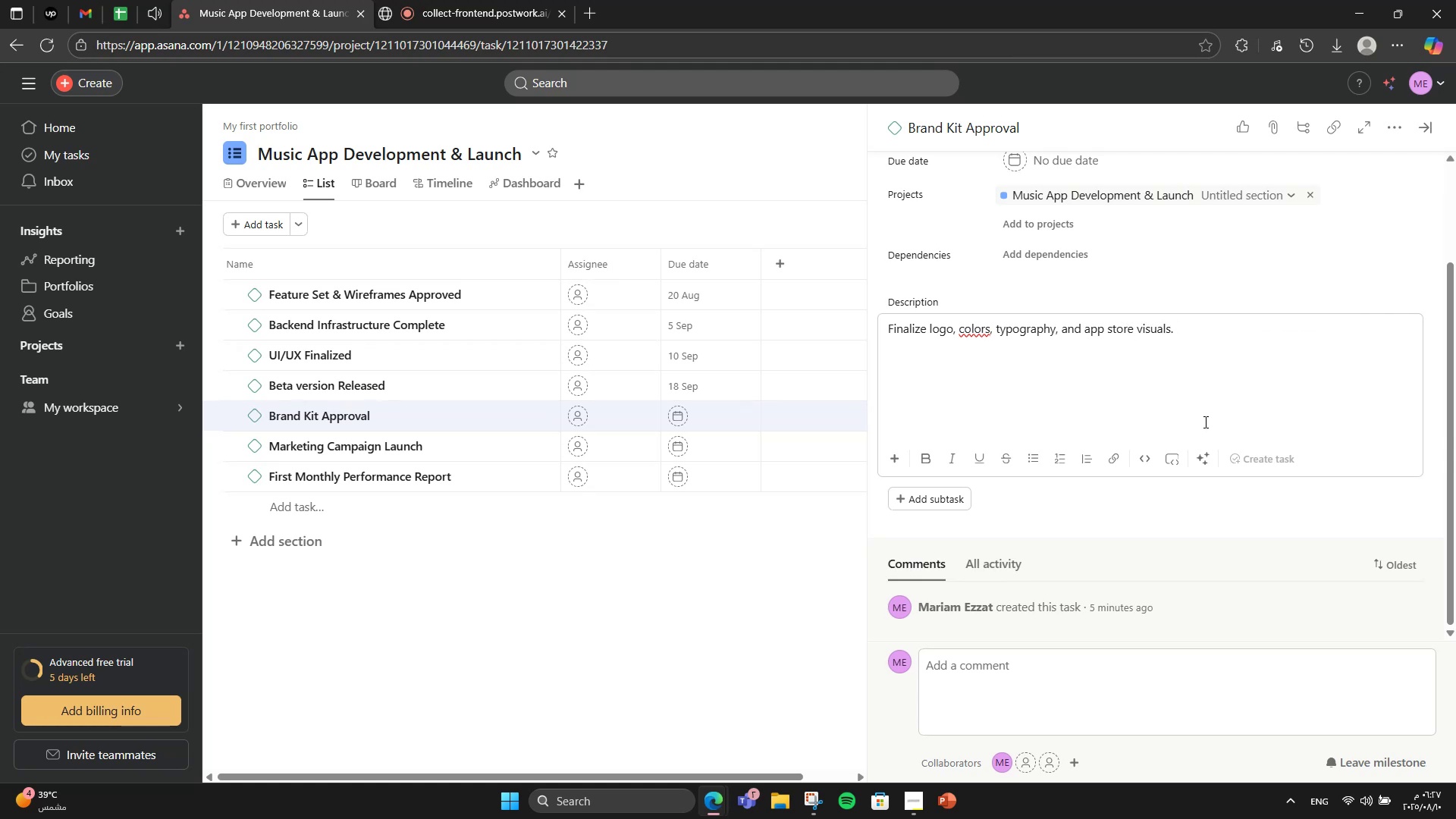 
scroll: coordinate [1204, 422], scroll_direction: up, amount: 3.0
 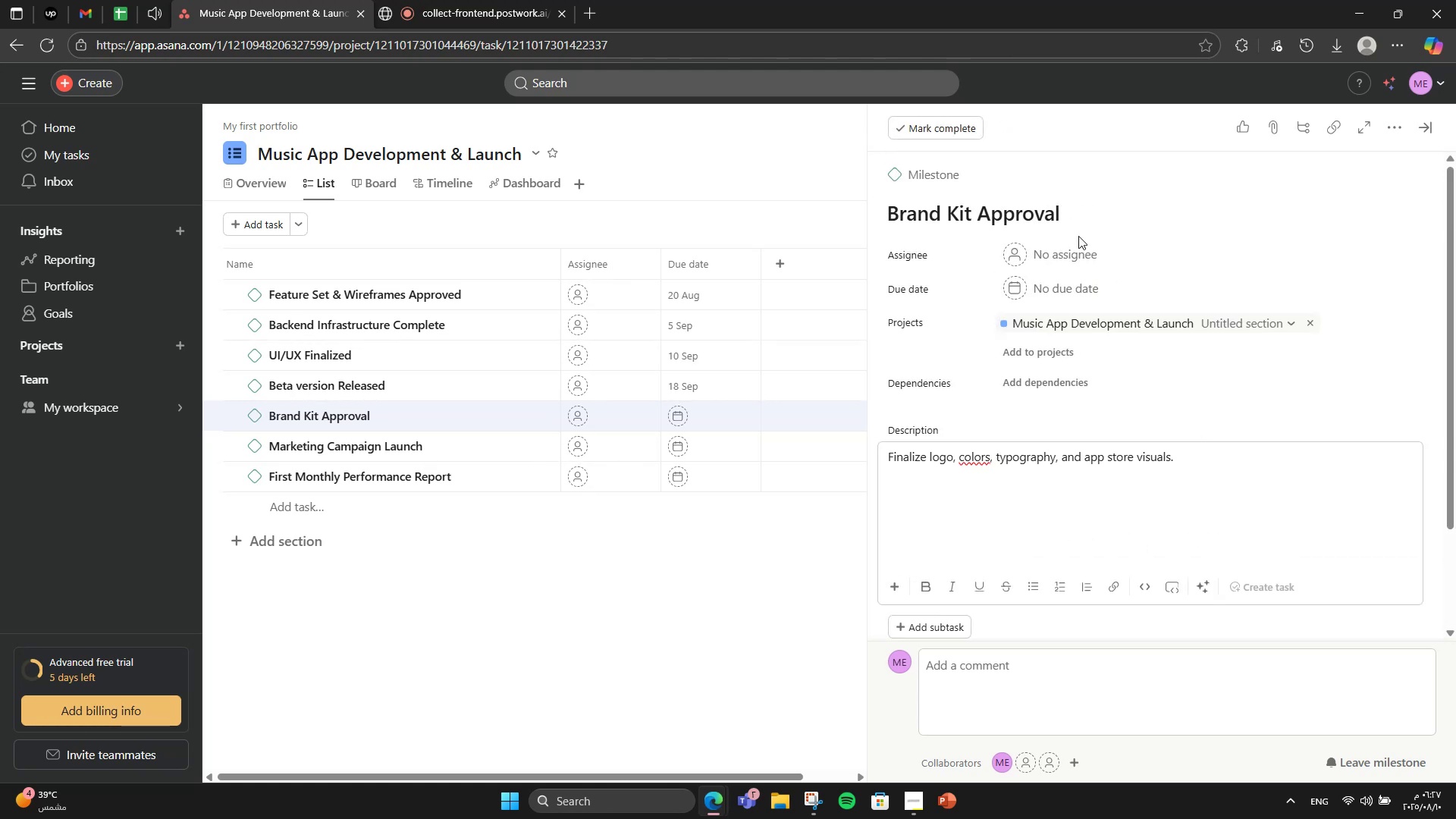 
left_click([1075, 251])
 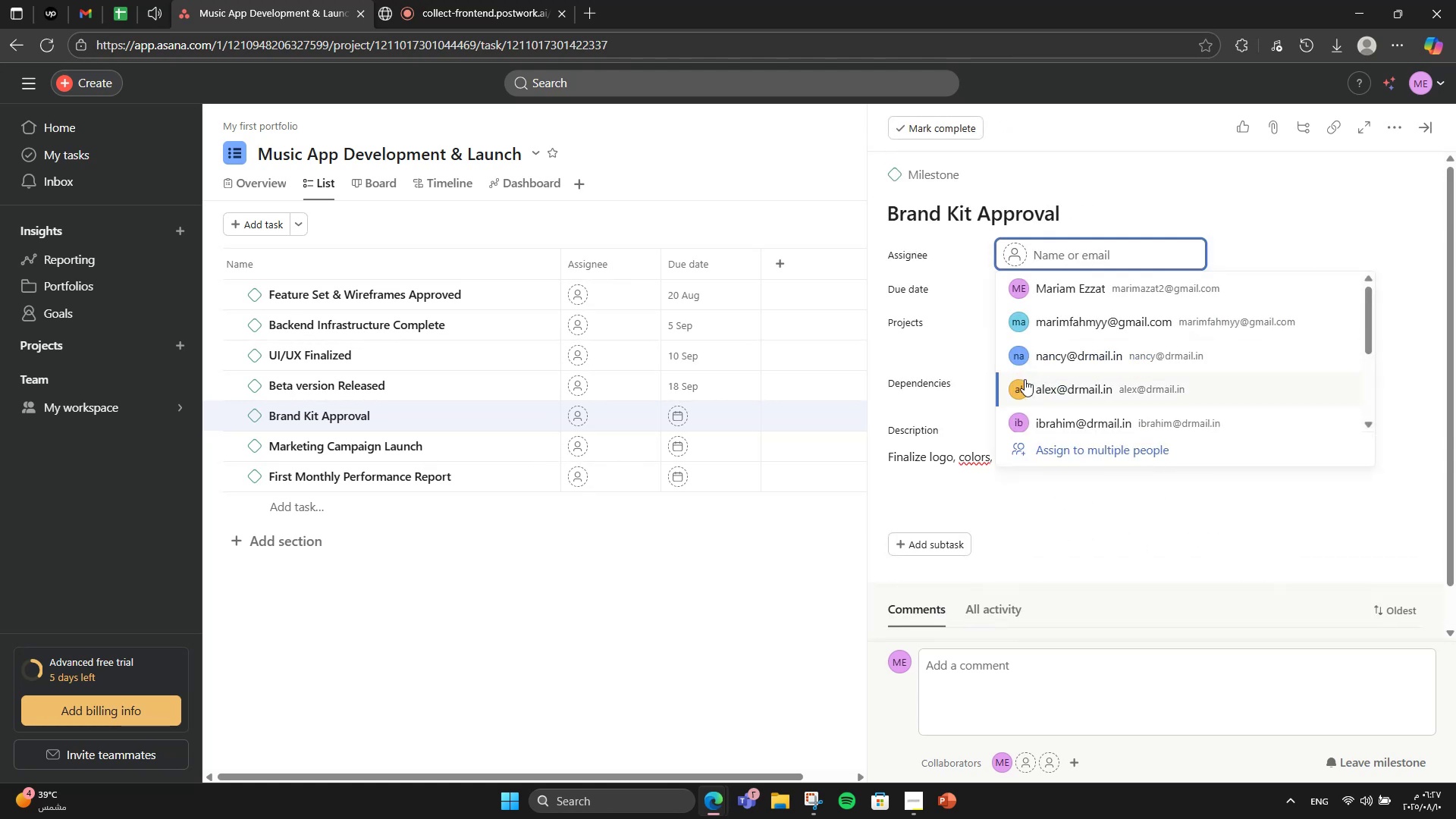 
left_click([1189, 209])
 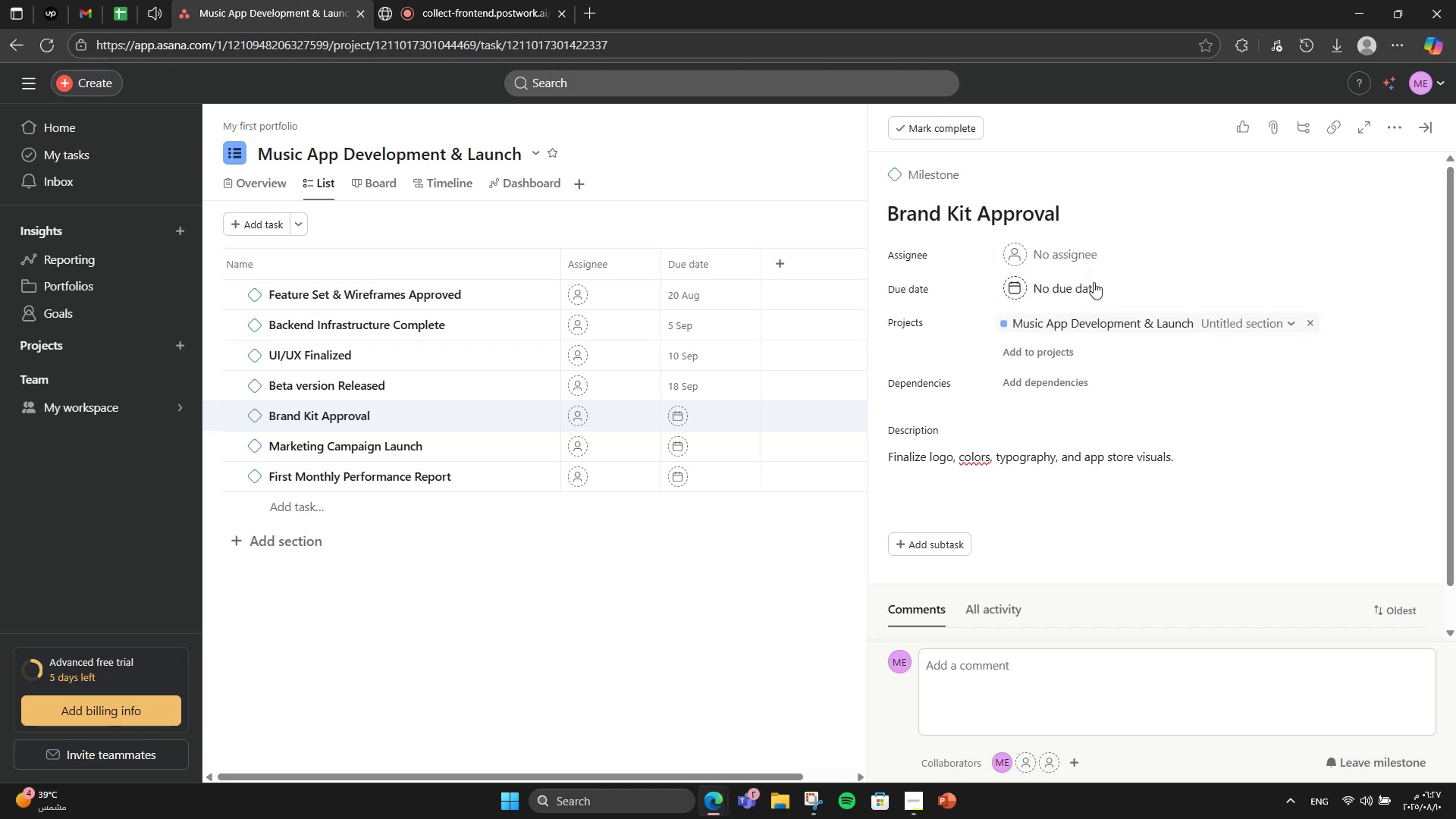 
left_click([1077, 290])
 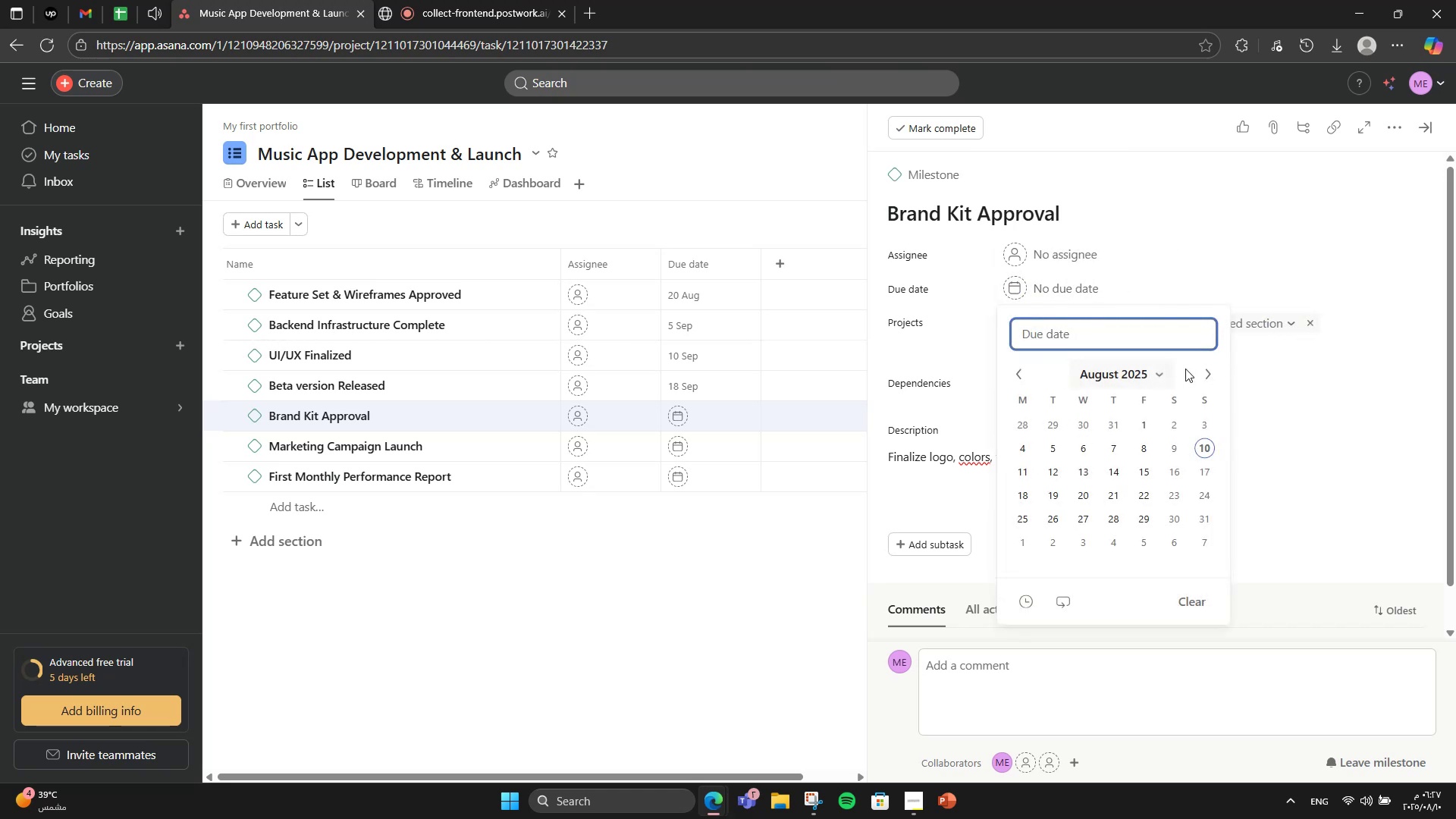 
left_click([1198, 374])
 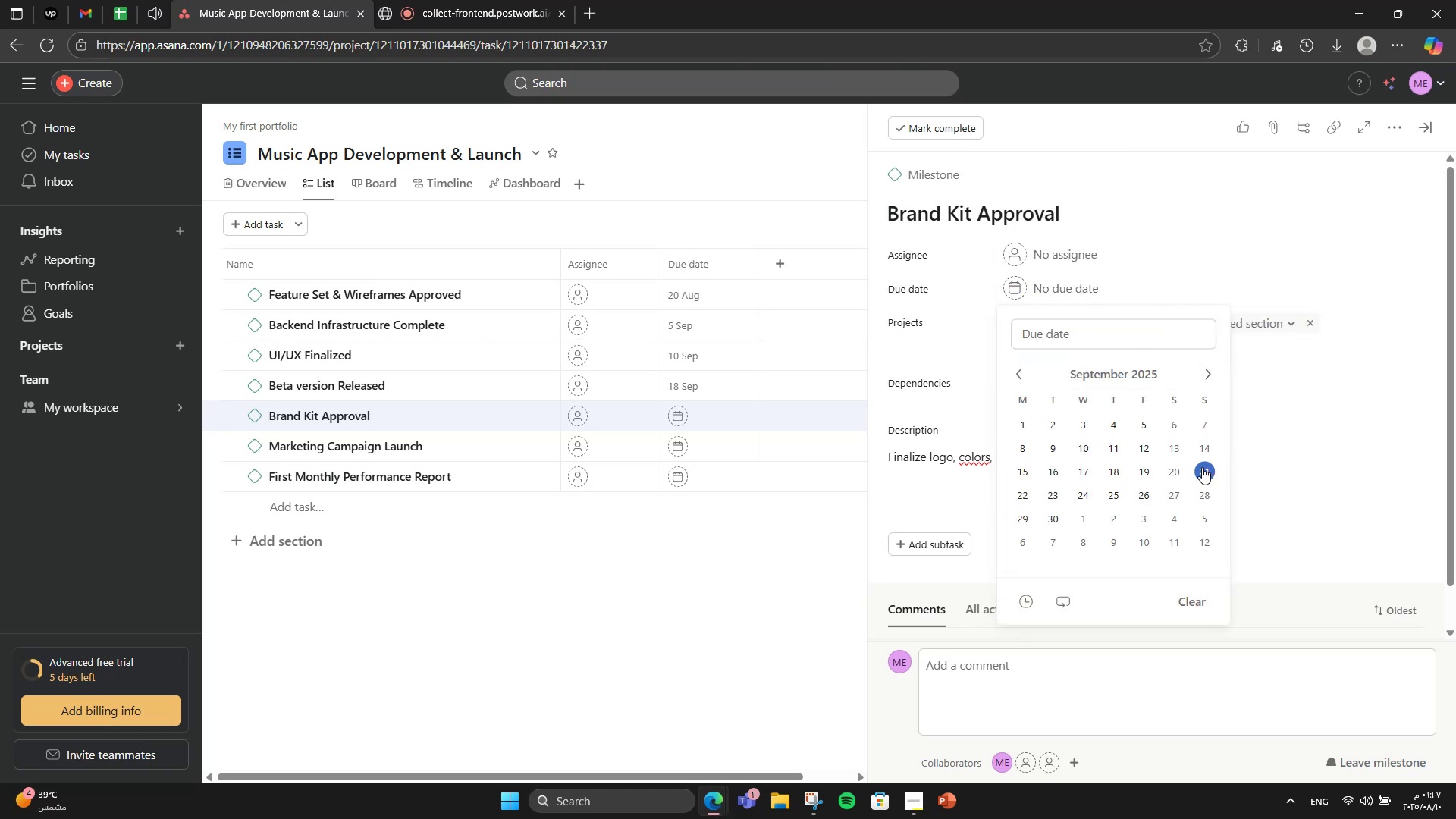 
left_click([1173, 472])
 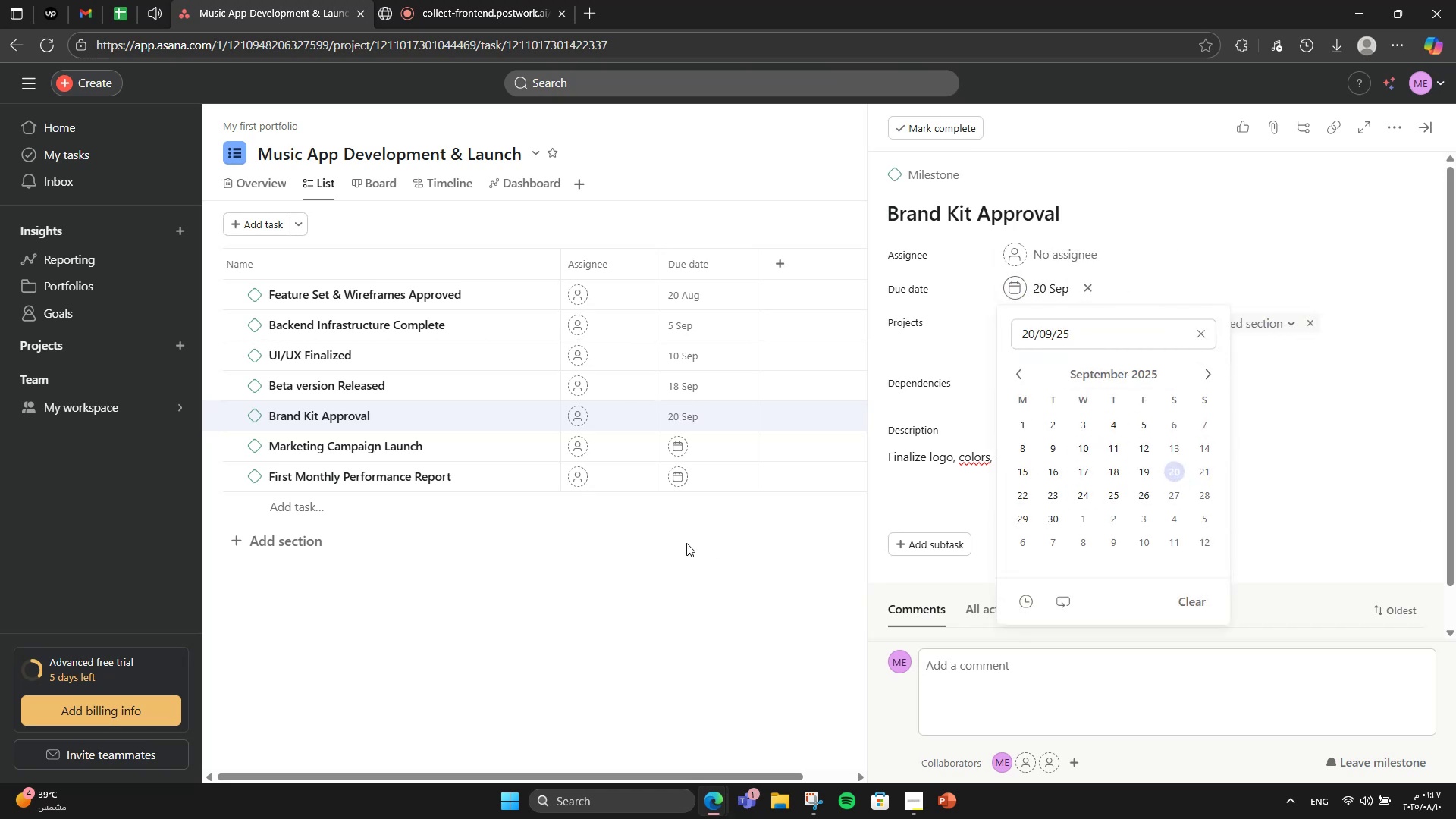 
left_click([686, 543])
 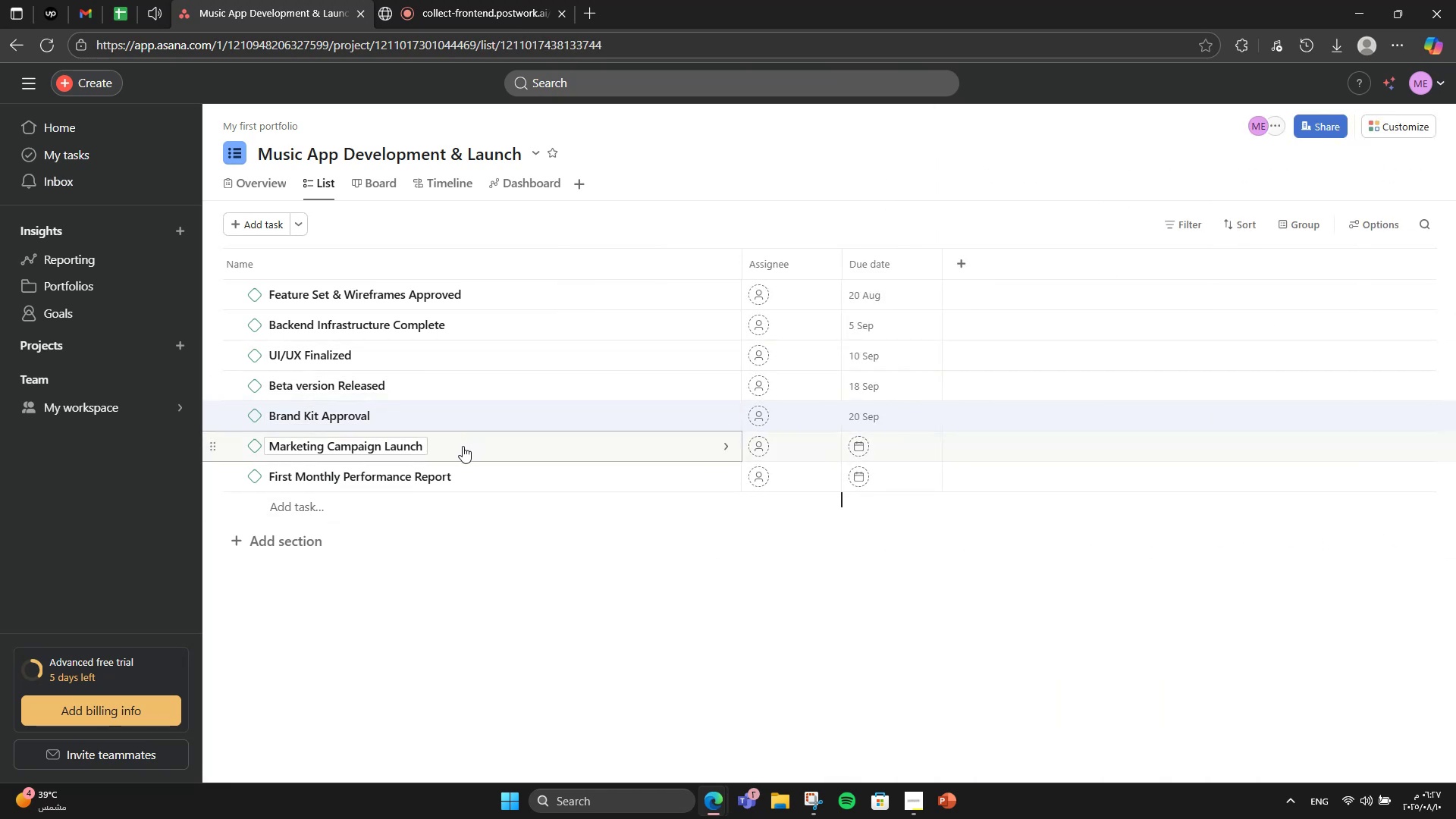 
left_click([462, 446])
 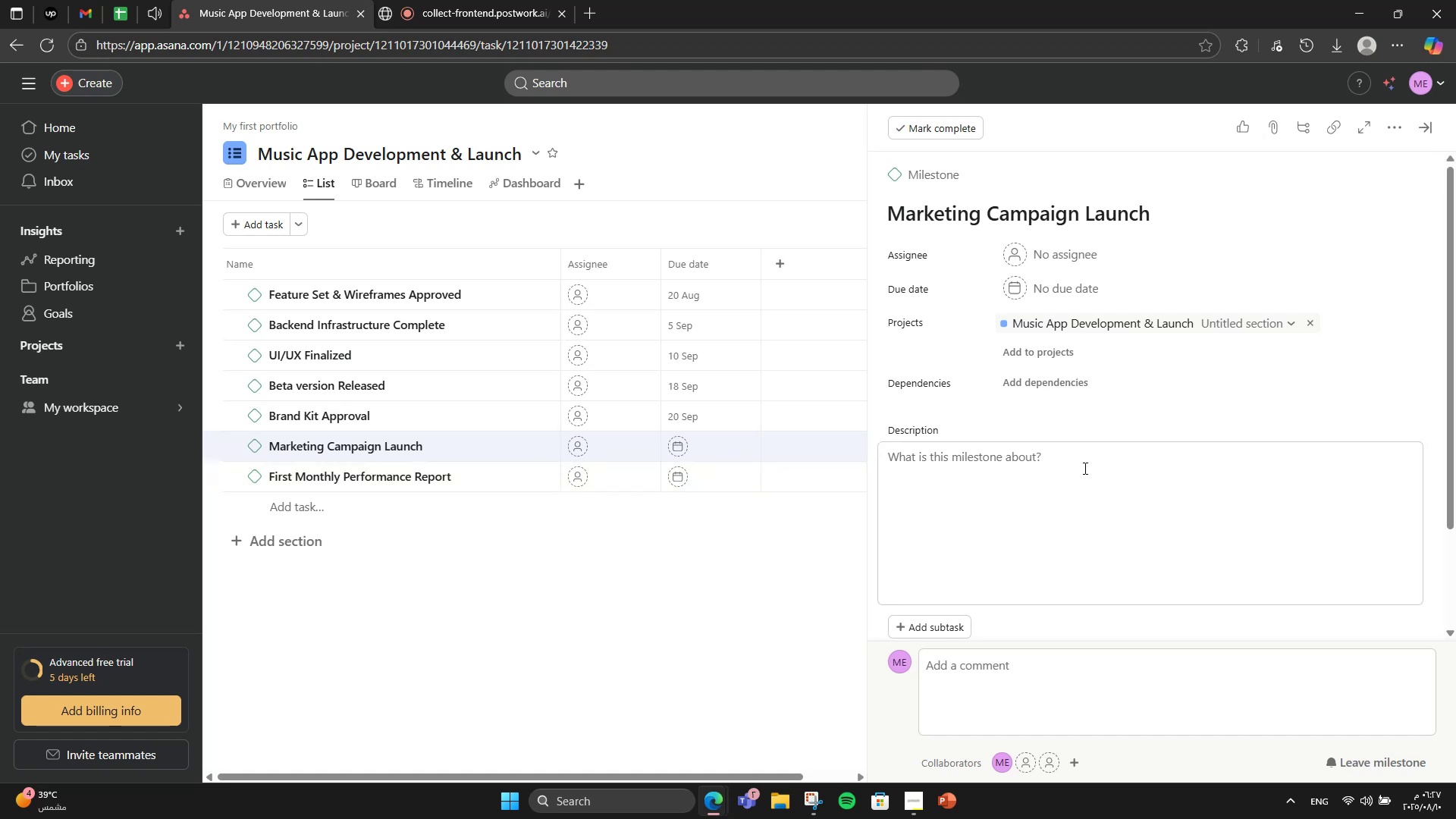 
scroll: coordinate [929, 336], scroll_direction: down, amount: 1.0
 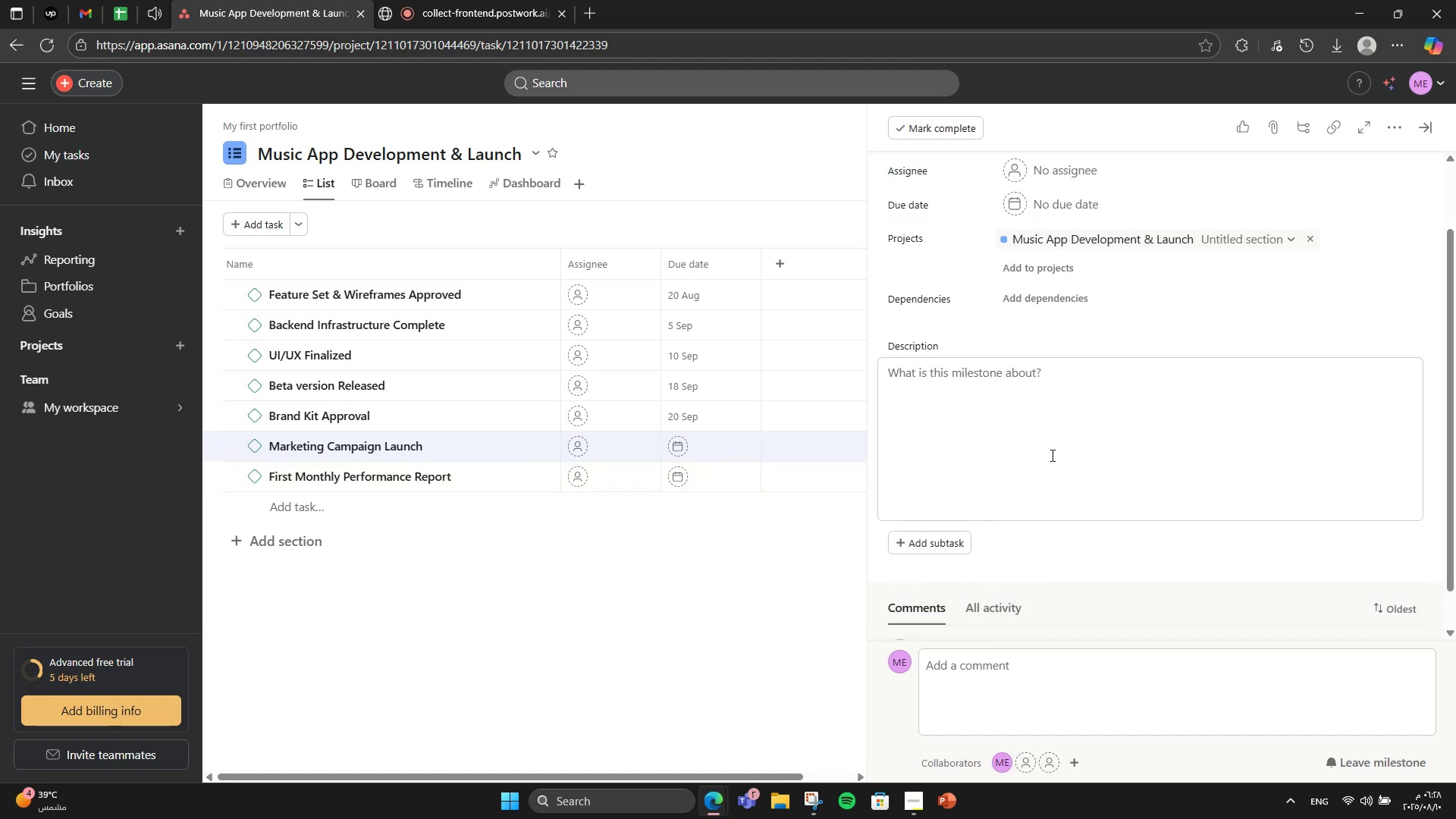 
left_click([1051, 455])
 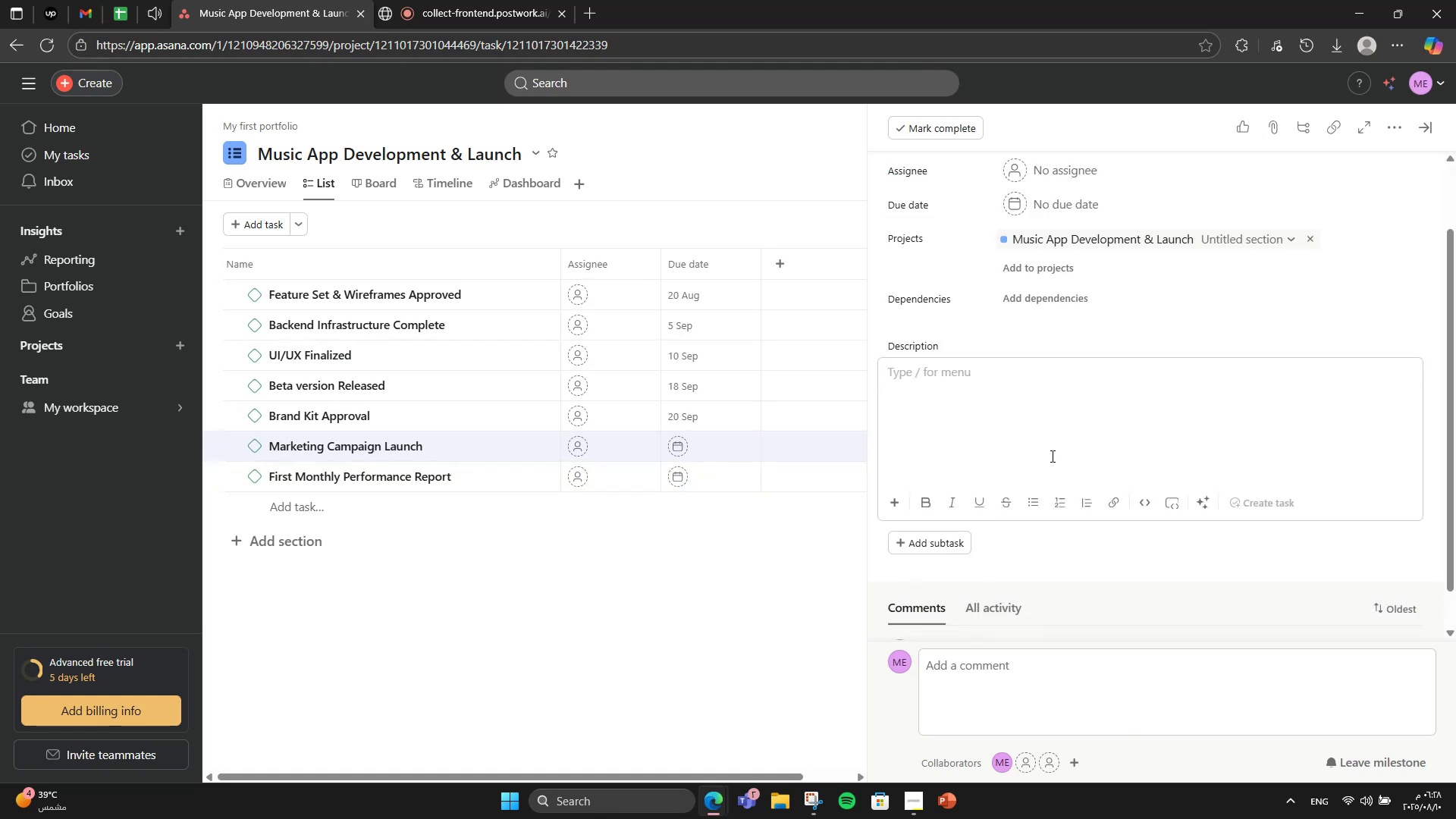 
wait(6.86)
 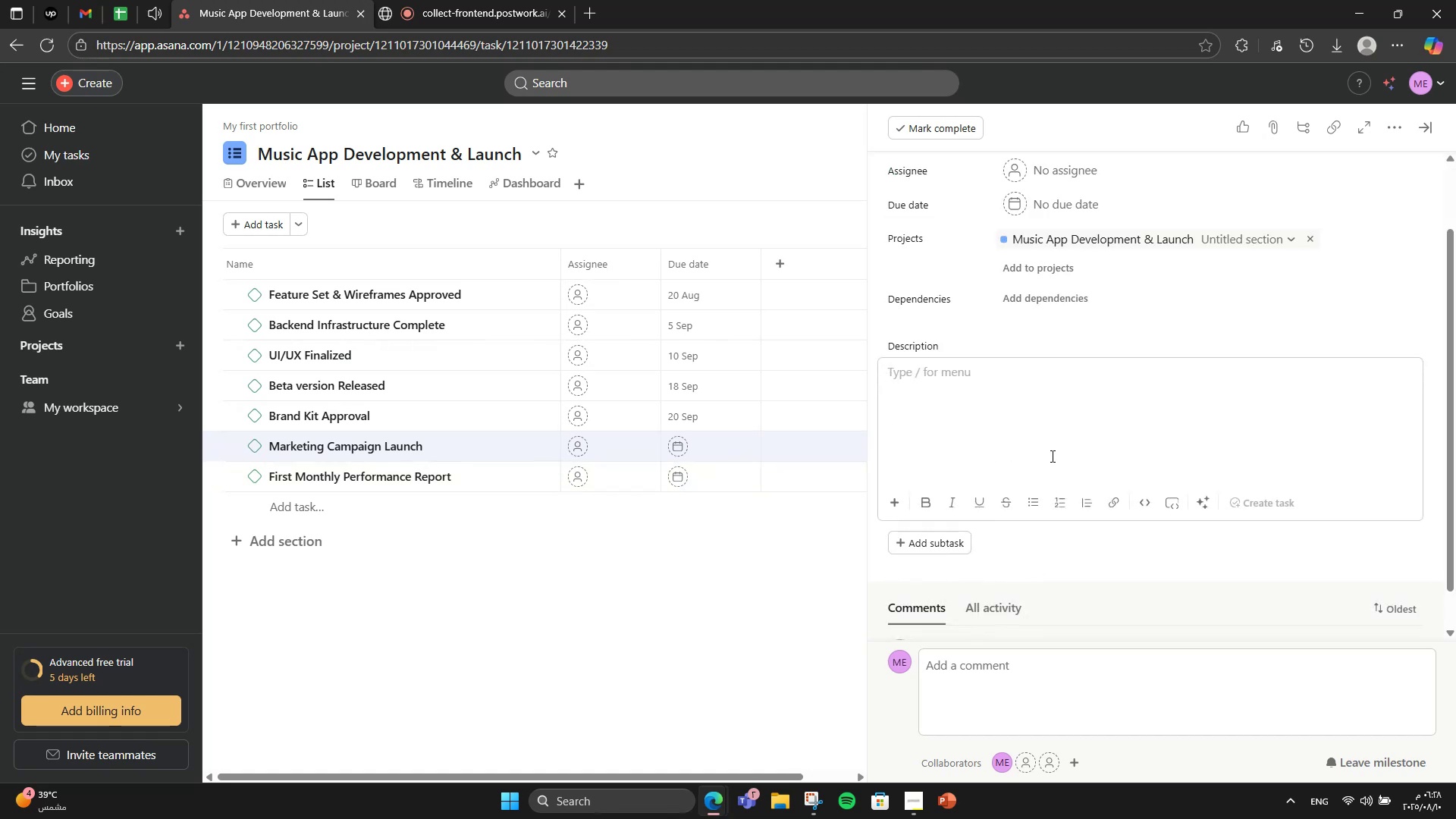 
left_click([1228, 458])
 